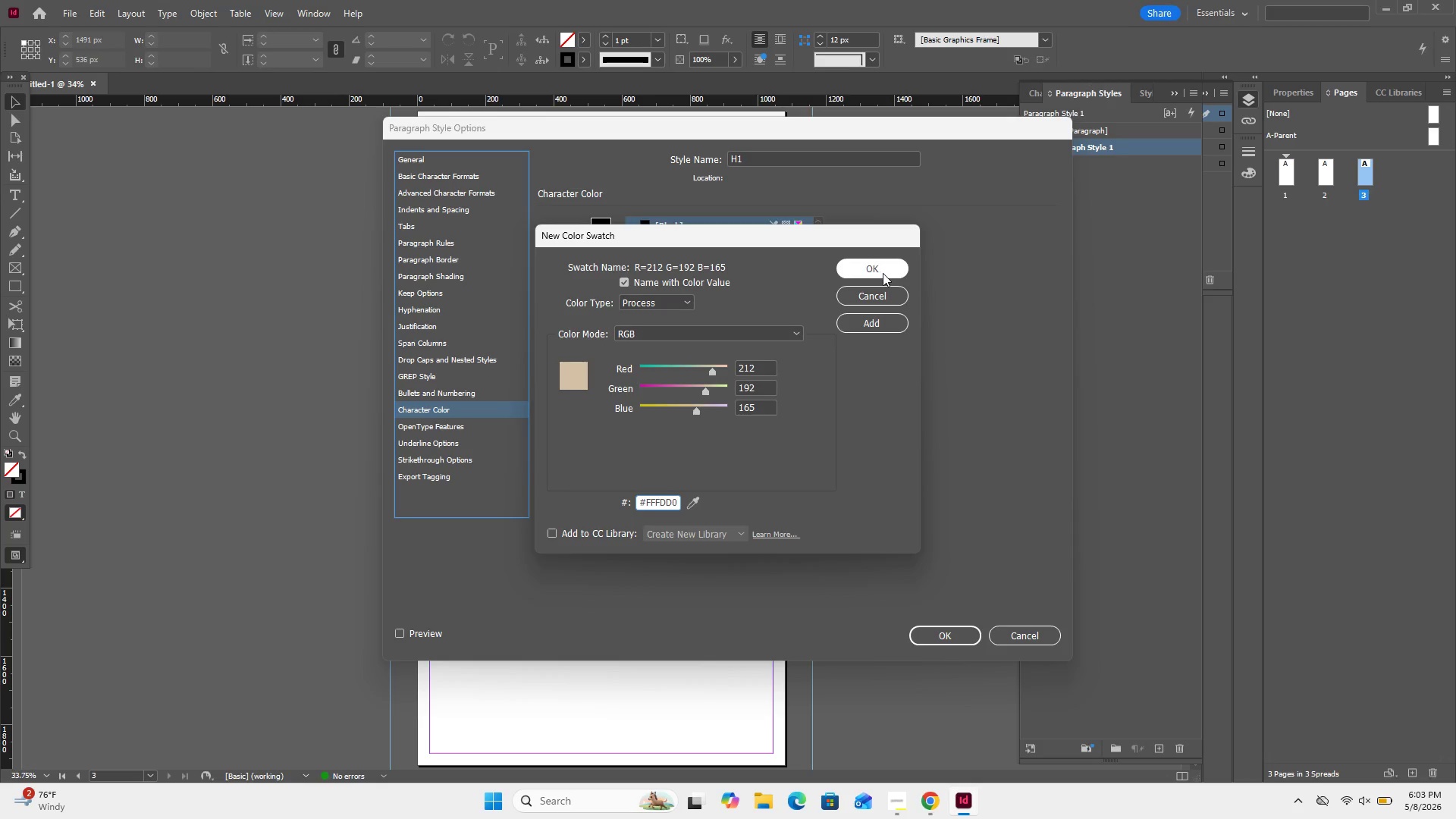 
left_click([883, 273])
 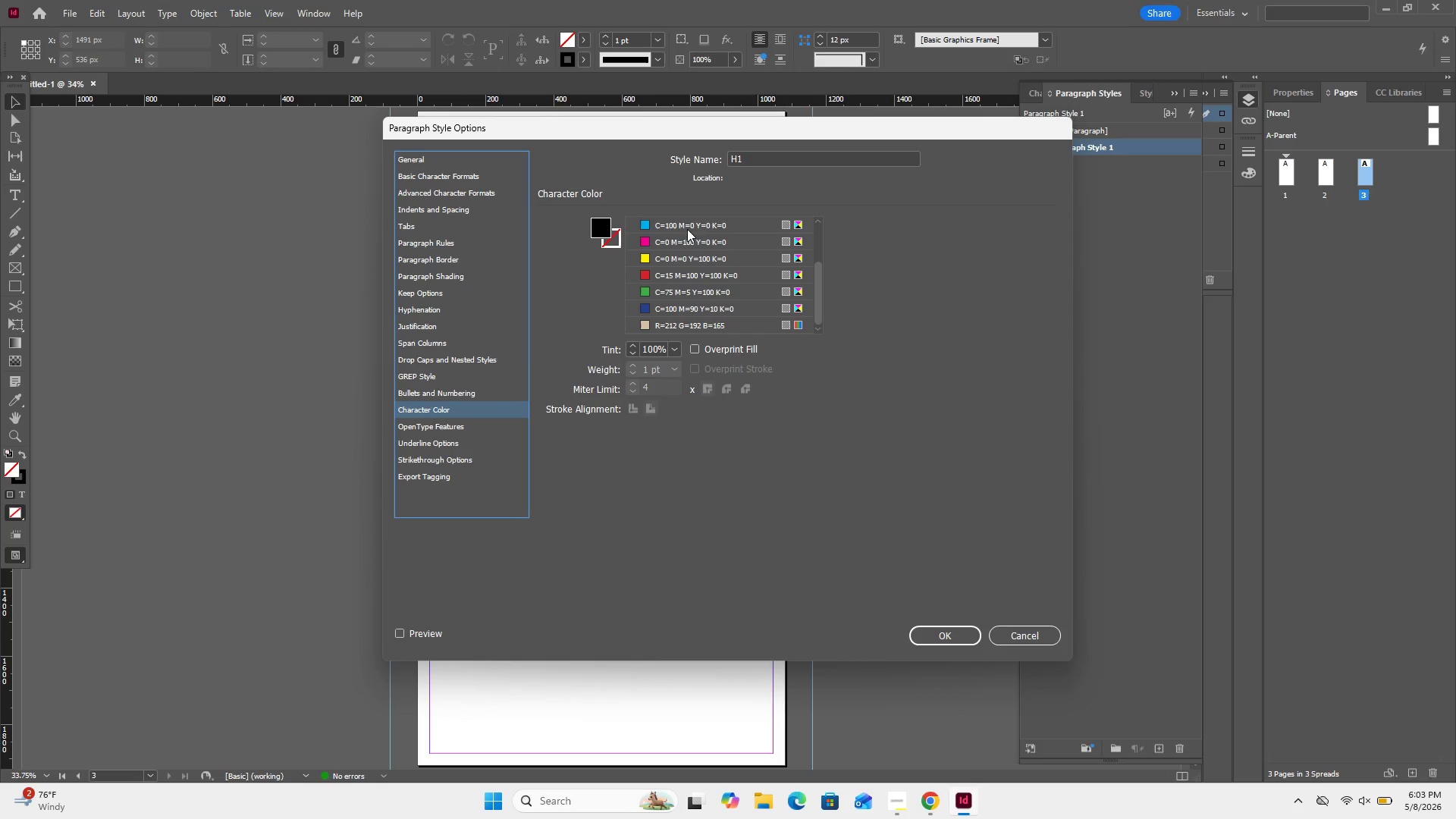 
left_click([607, 228])
 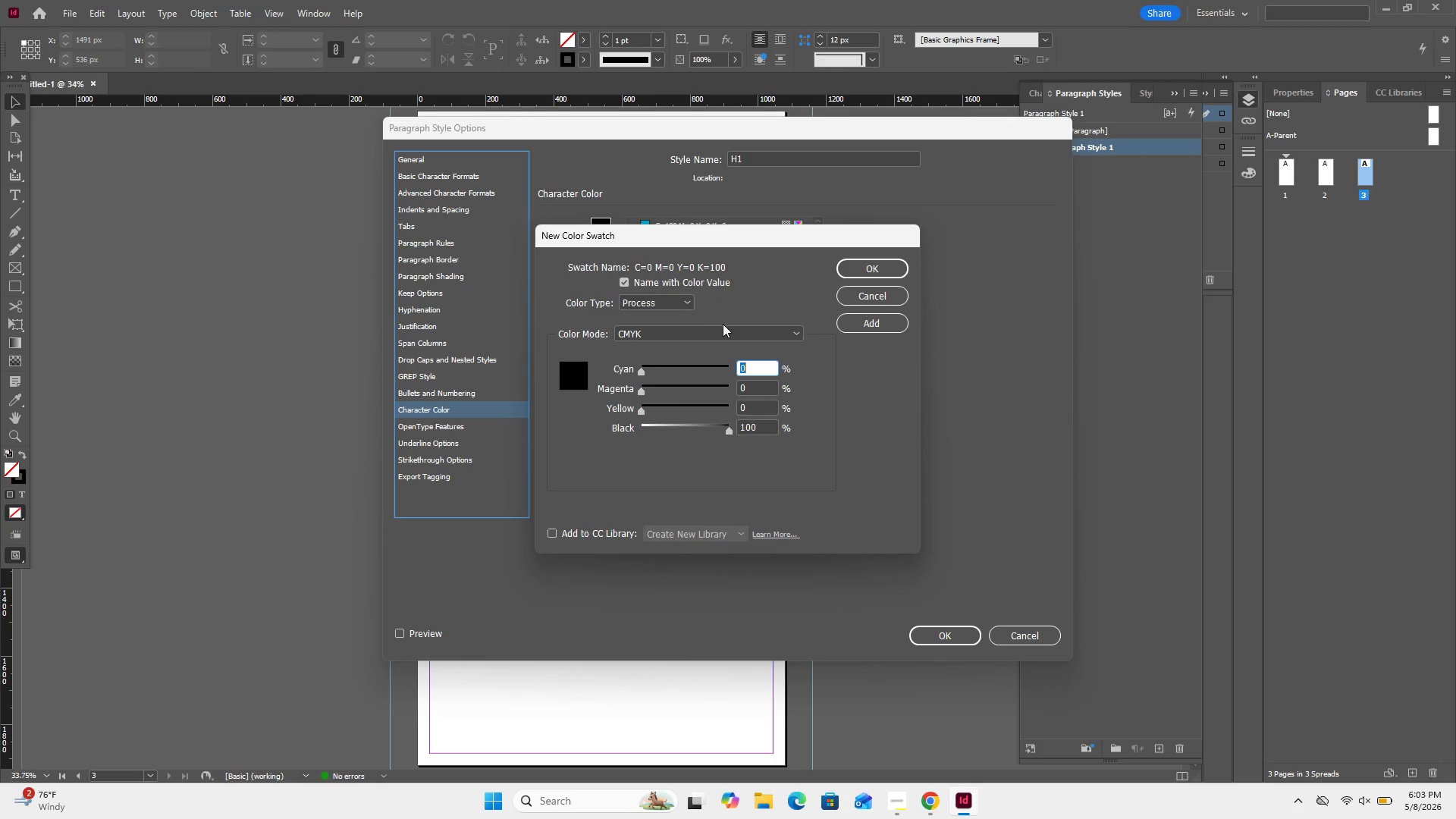 
left_click([725, 337])
 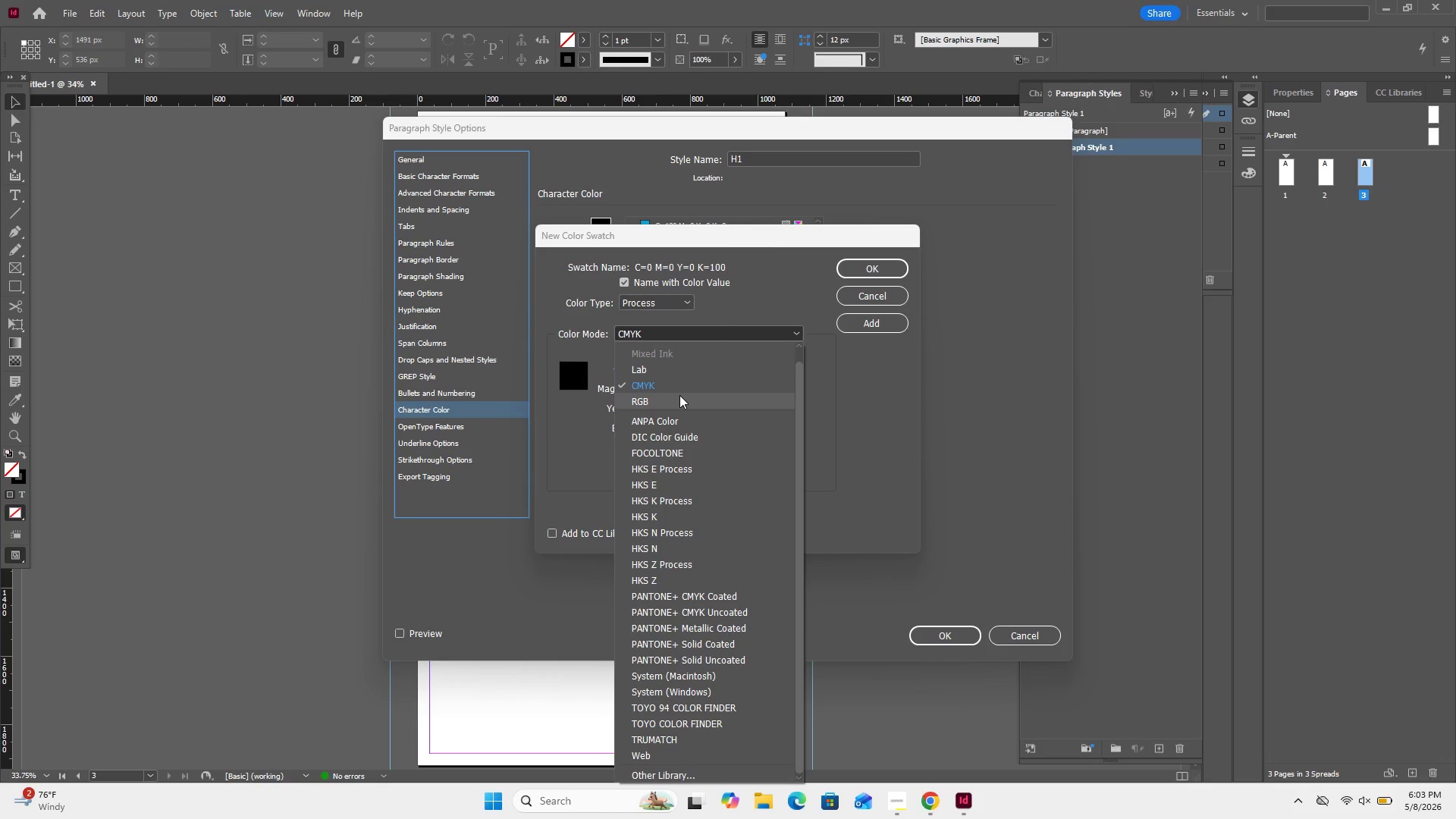 
left_click([679, 395])
 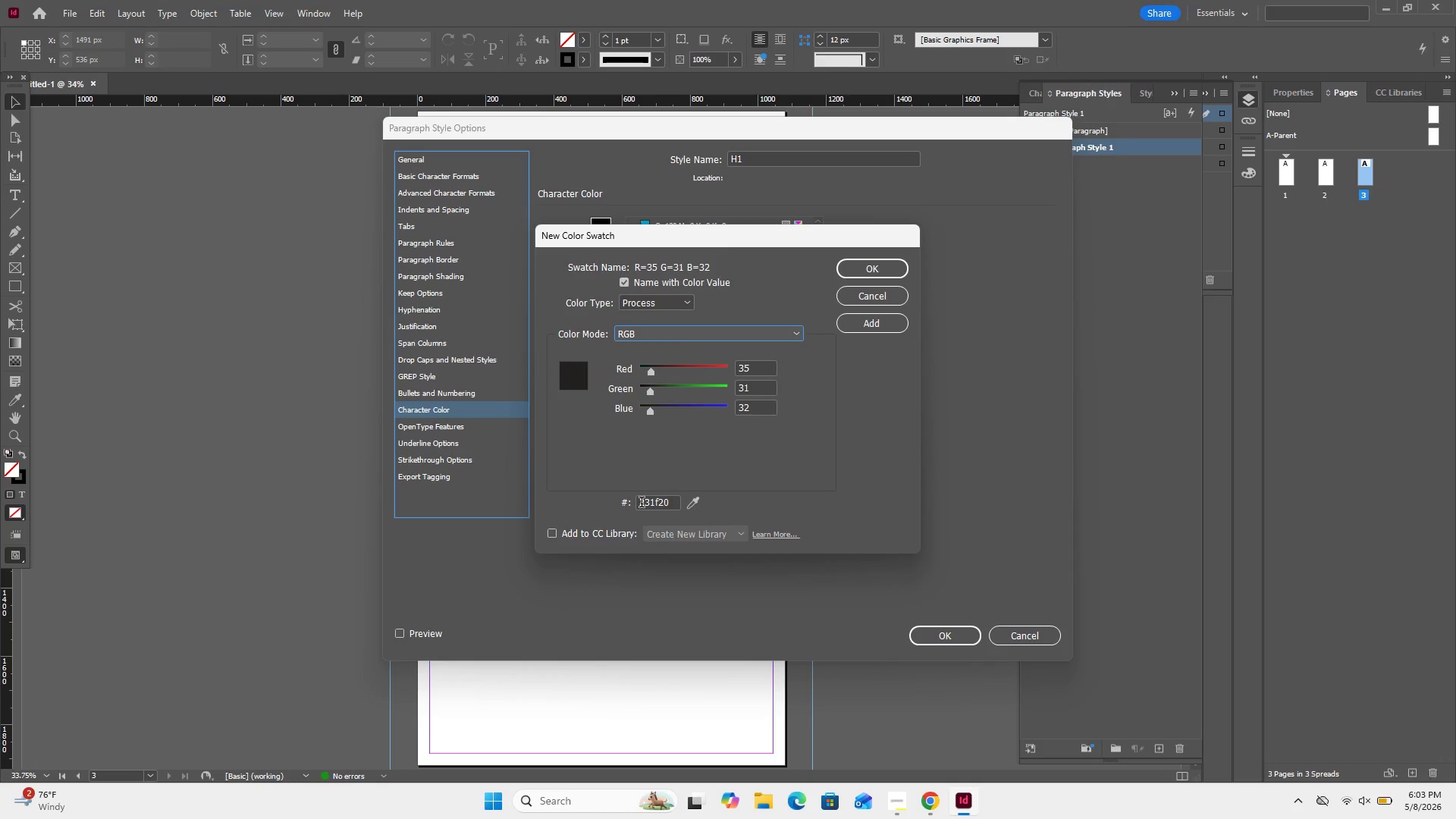 
double_click([643, 504])
 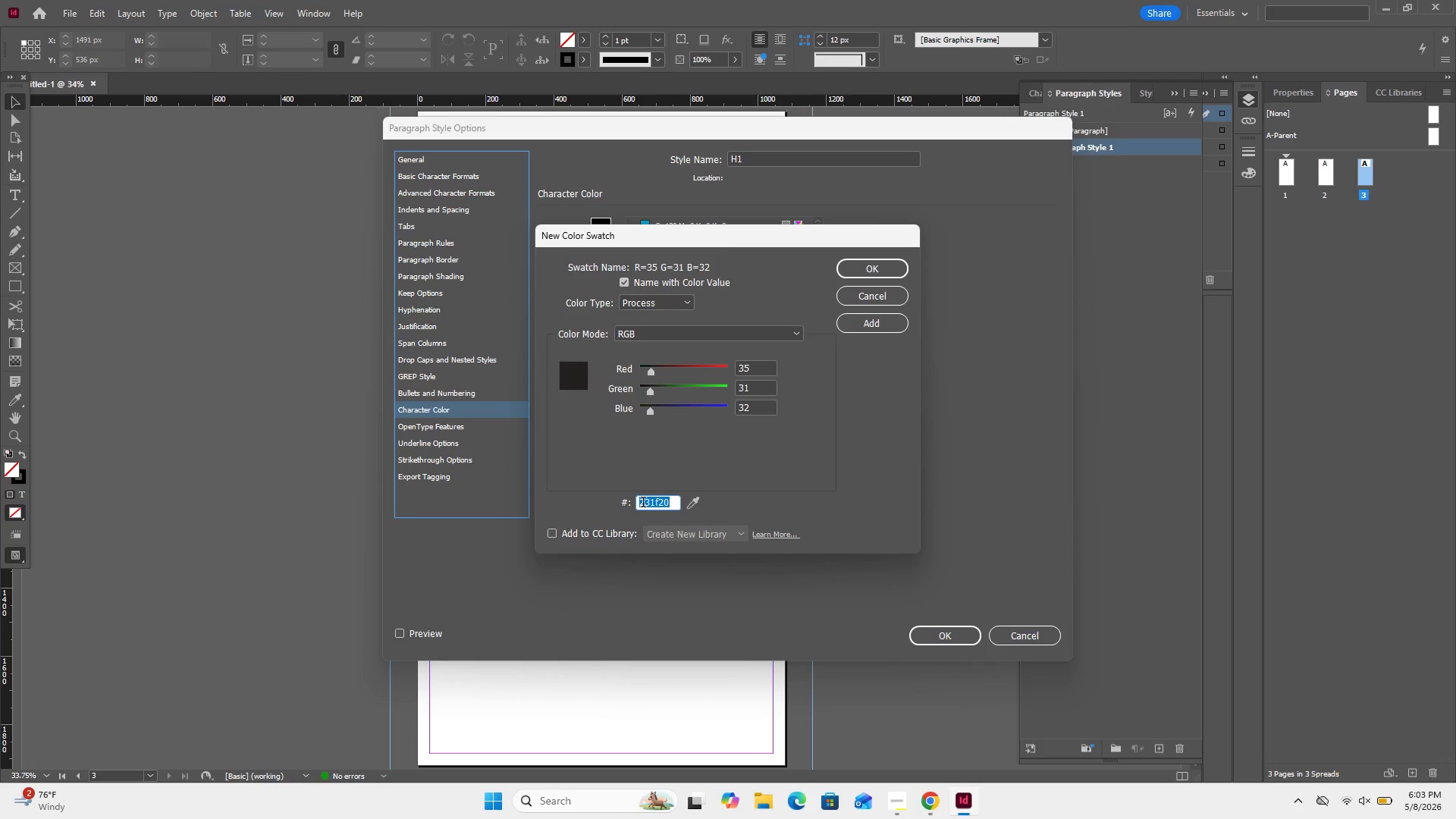 
key(Control+V)
 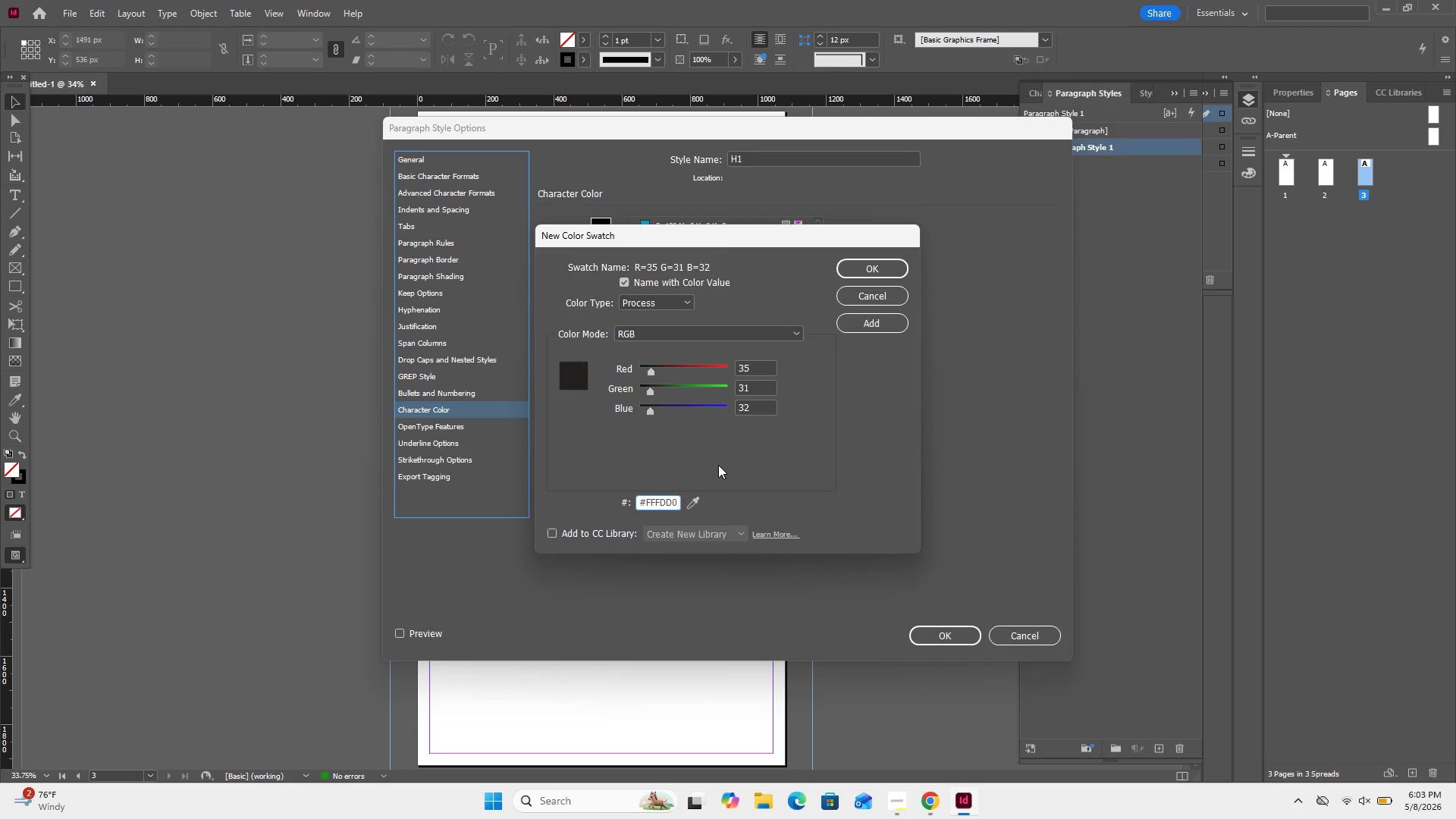 
left_click([718, 465])
 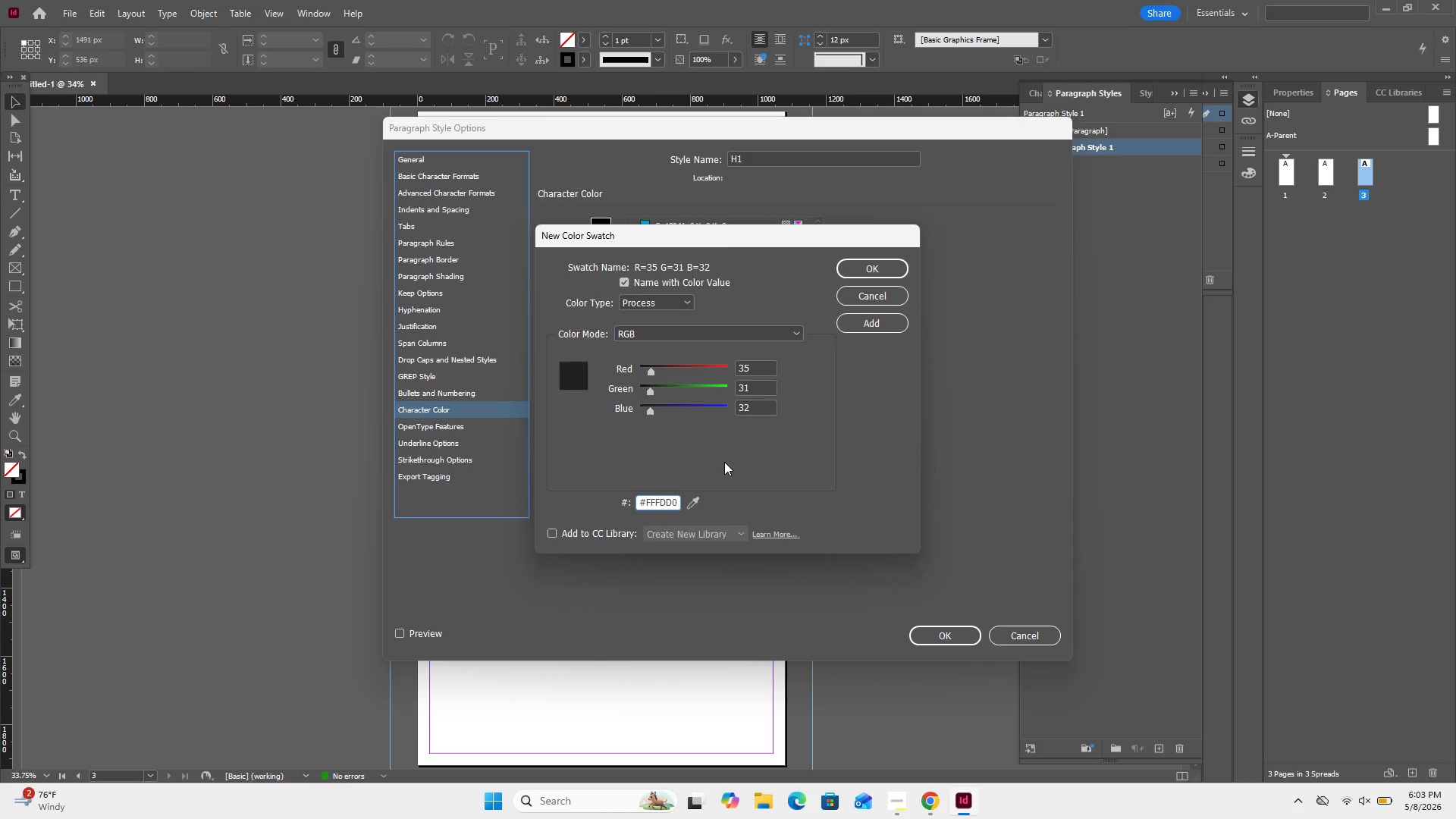 
left_click([724, 462])
 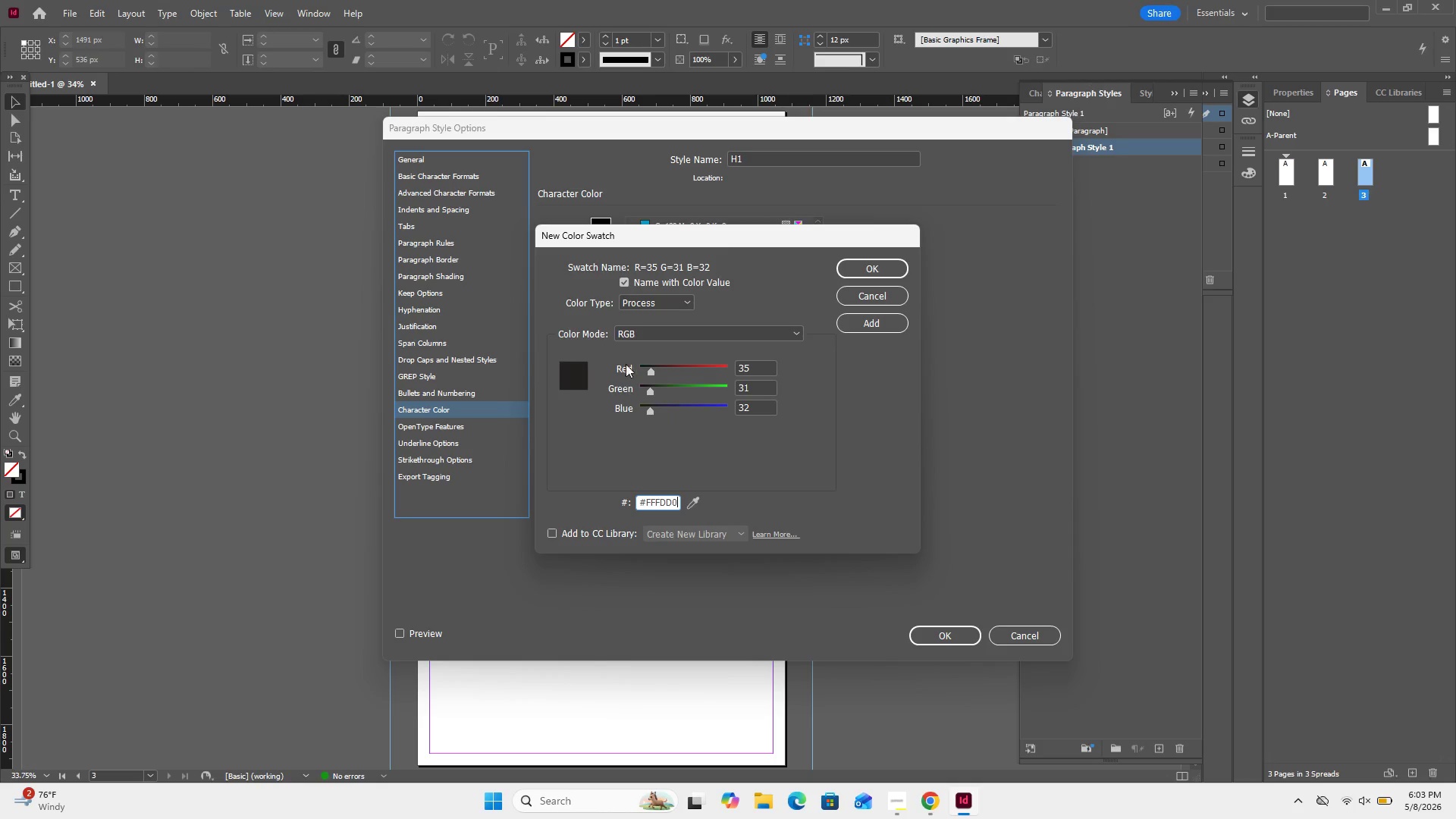 
left_click([772, 305])
 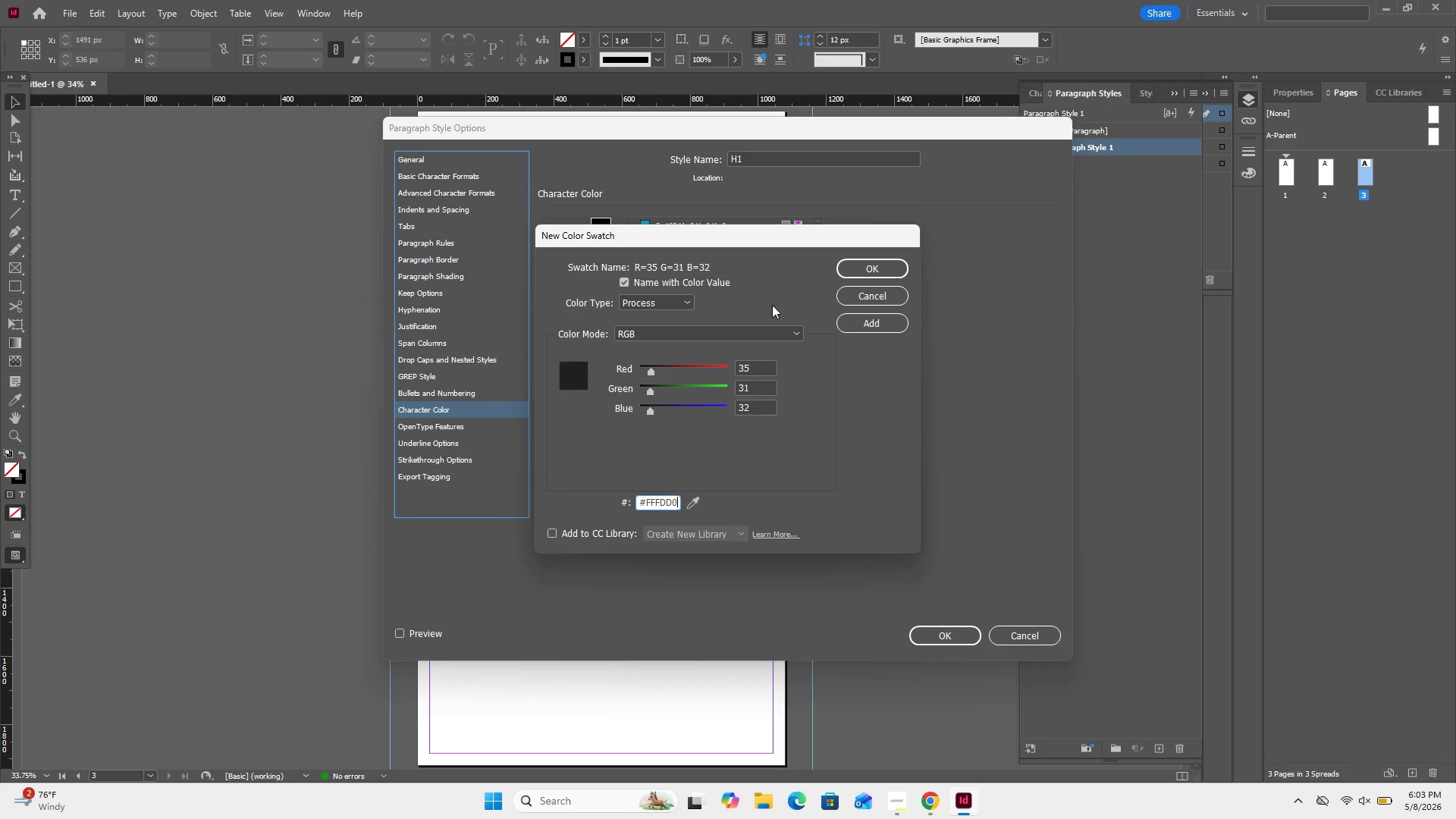 
left_click([774, 305])
 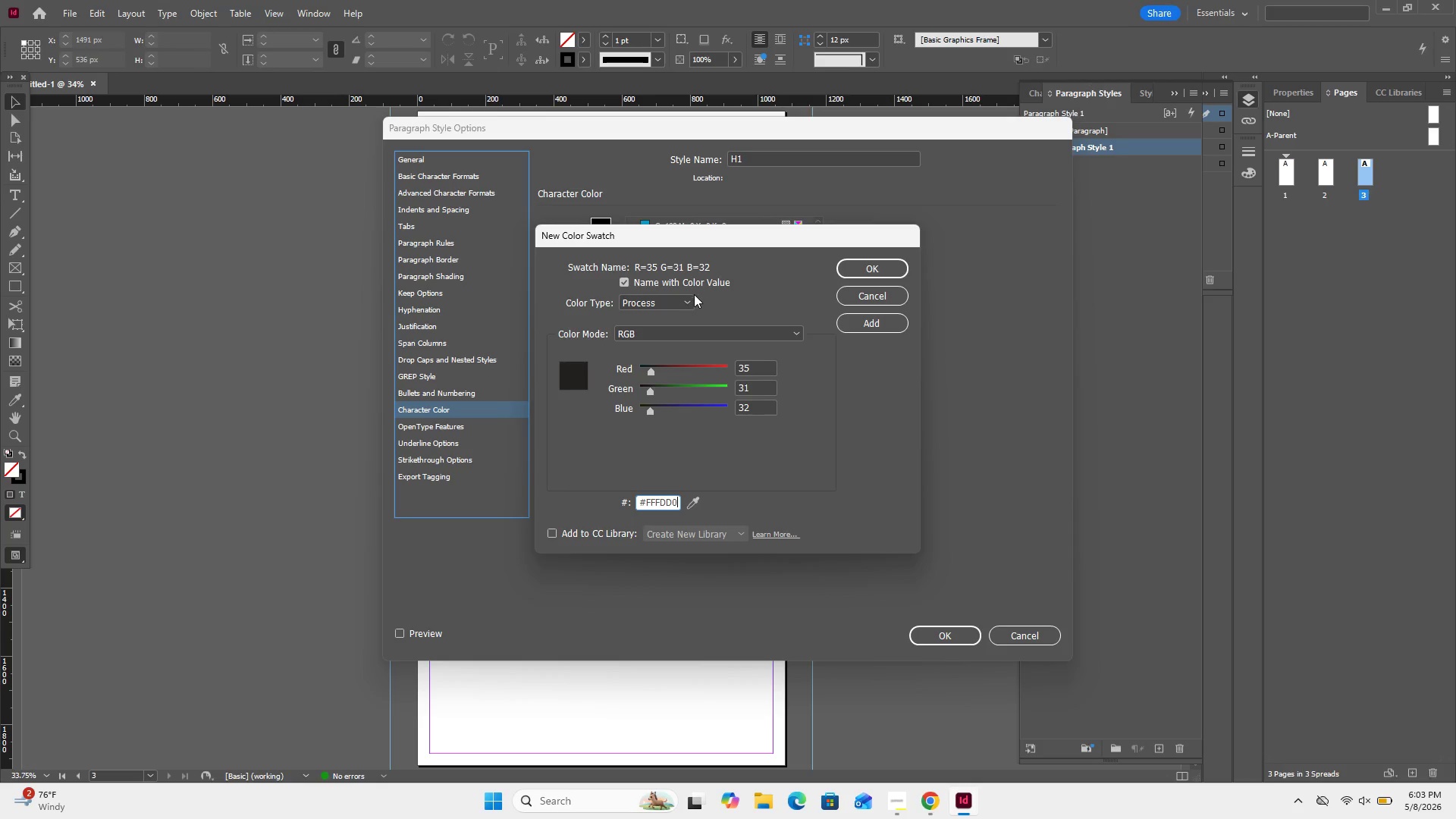 
left_click([692, 300])
 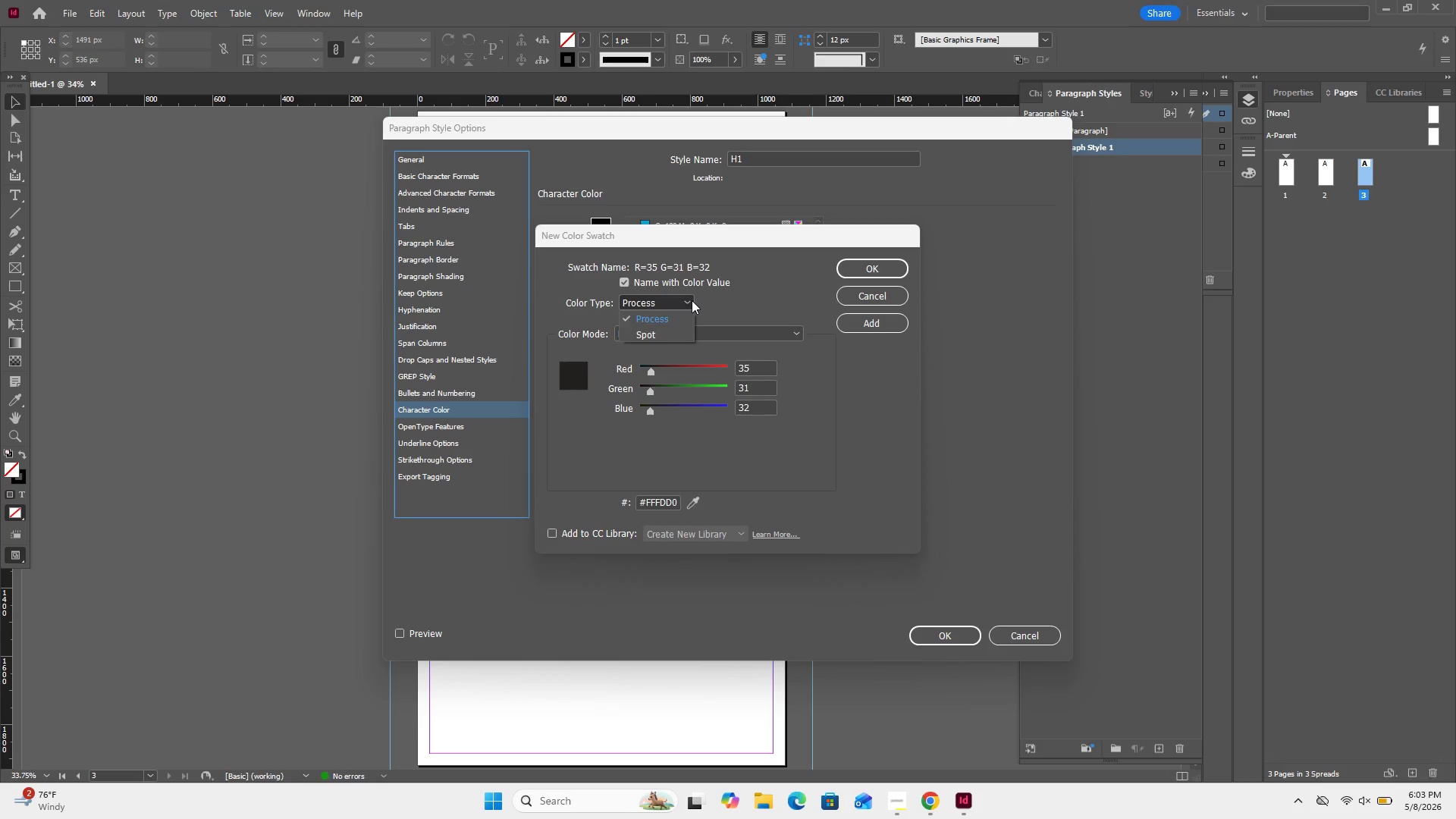 
left_click([692, 300])
 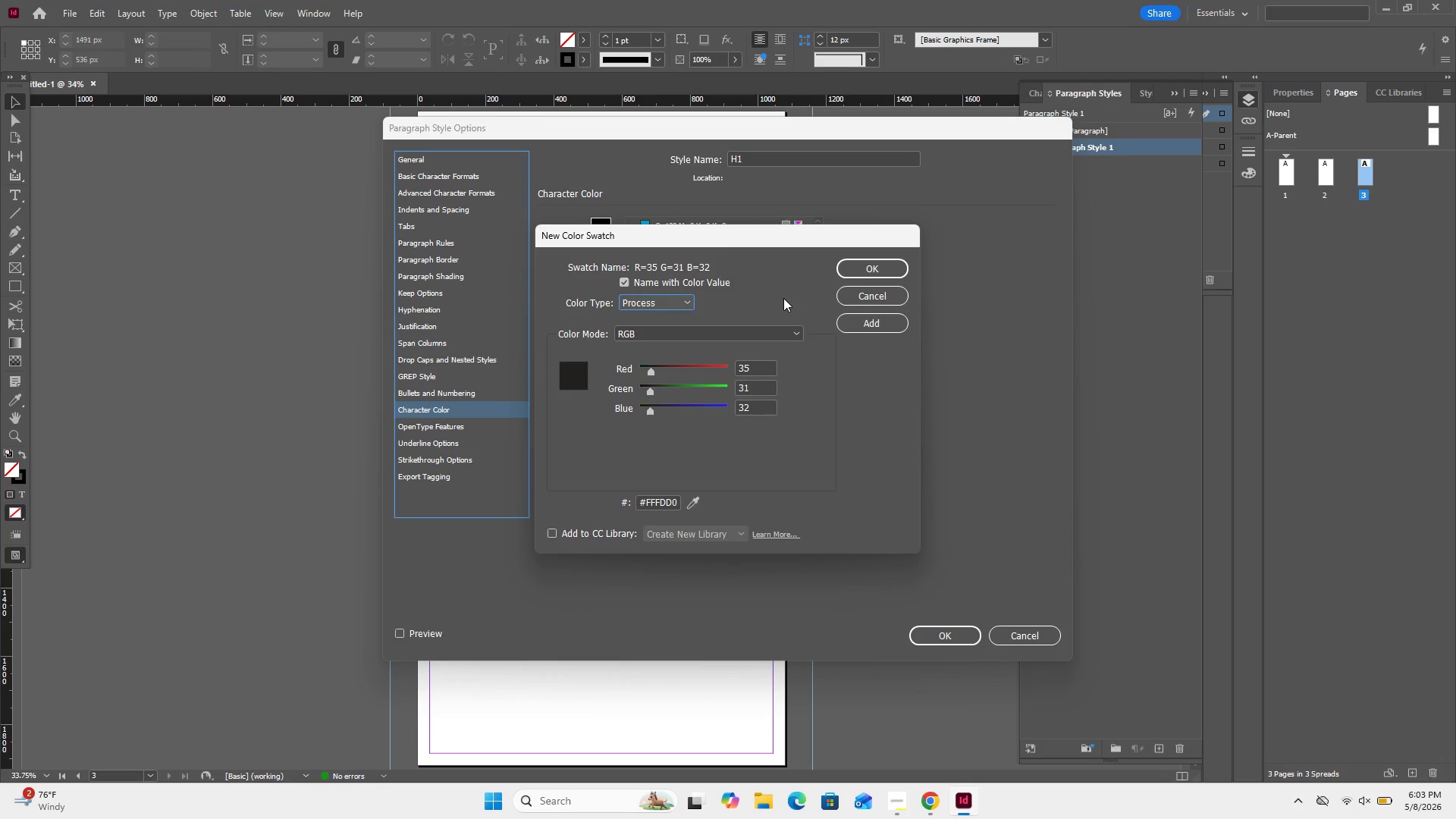 
left_click([783, 298])
 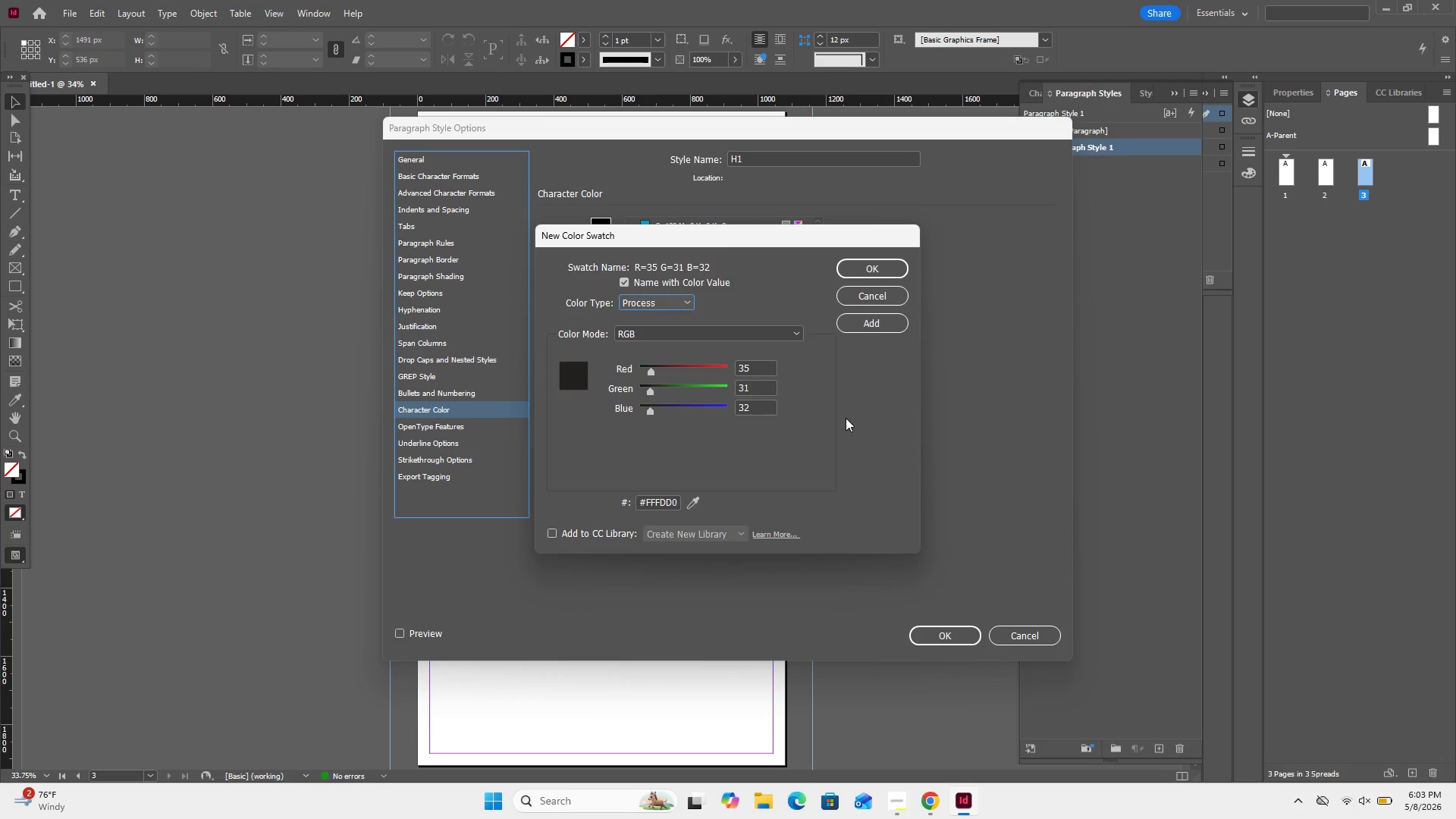 
left_click([847, 419])
 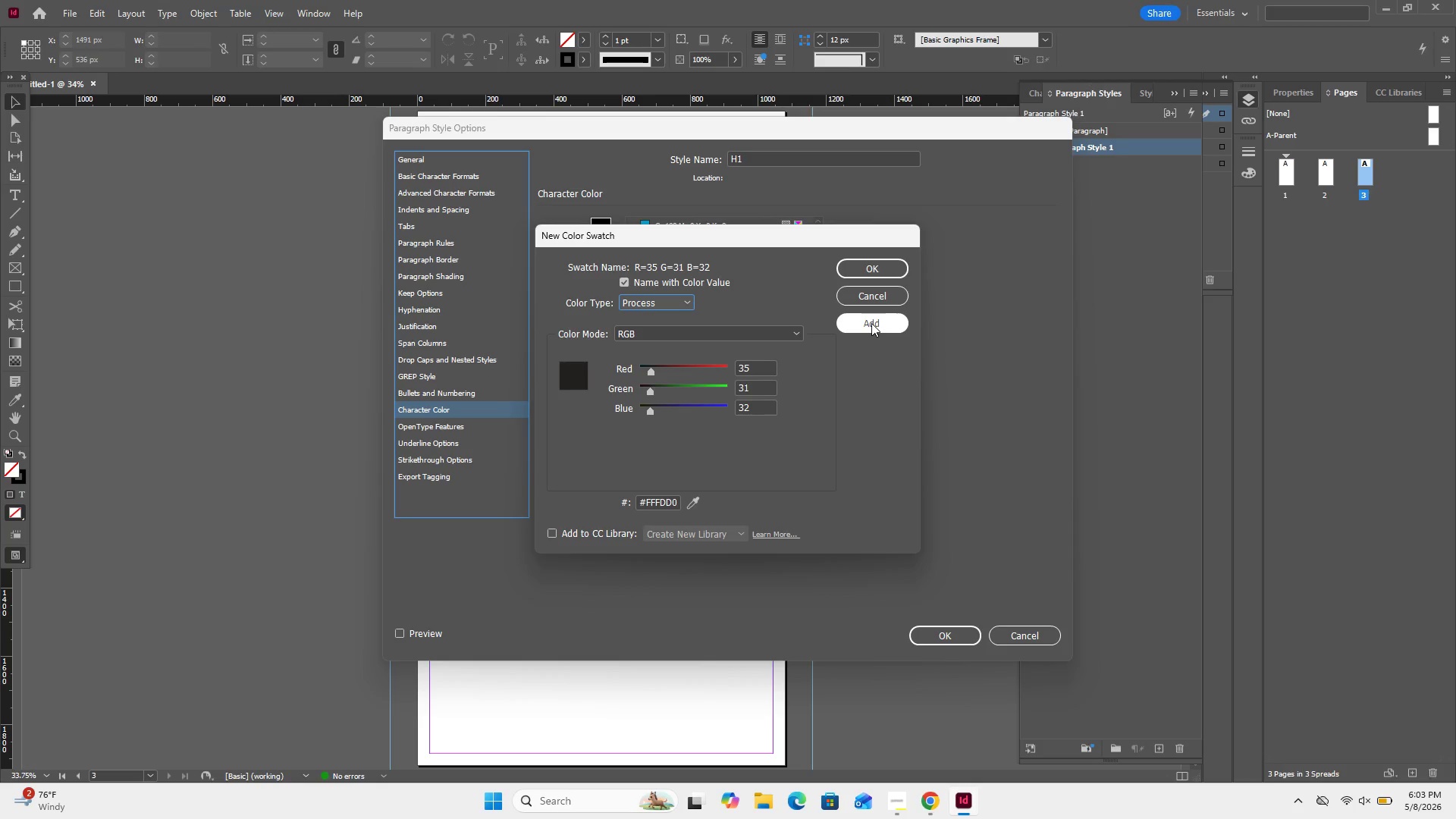 
left_click([871, 323])
 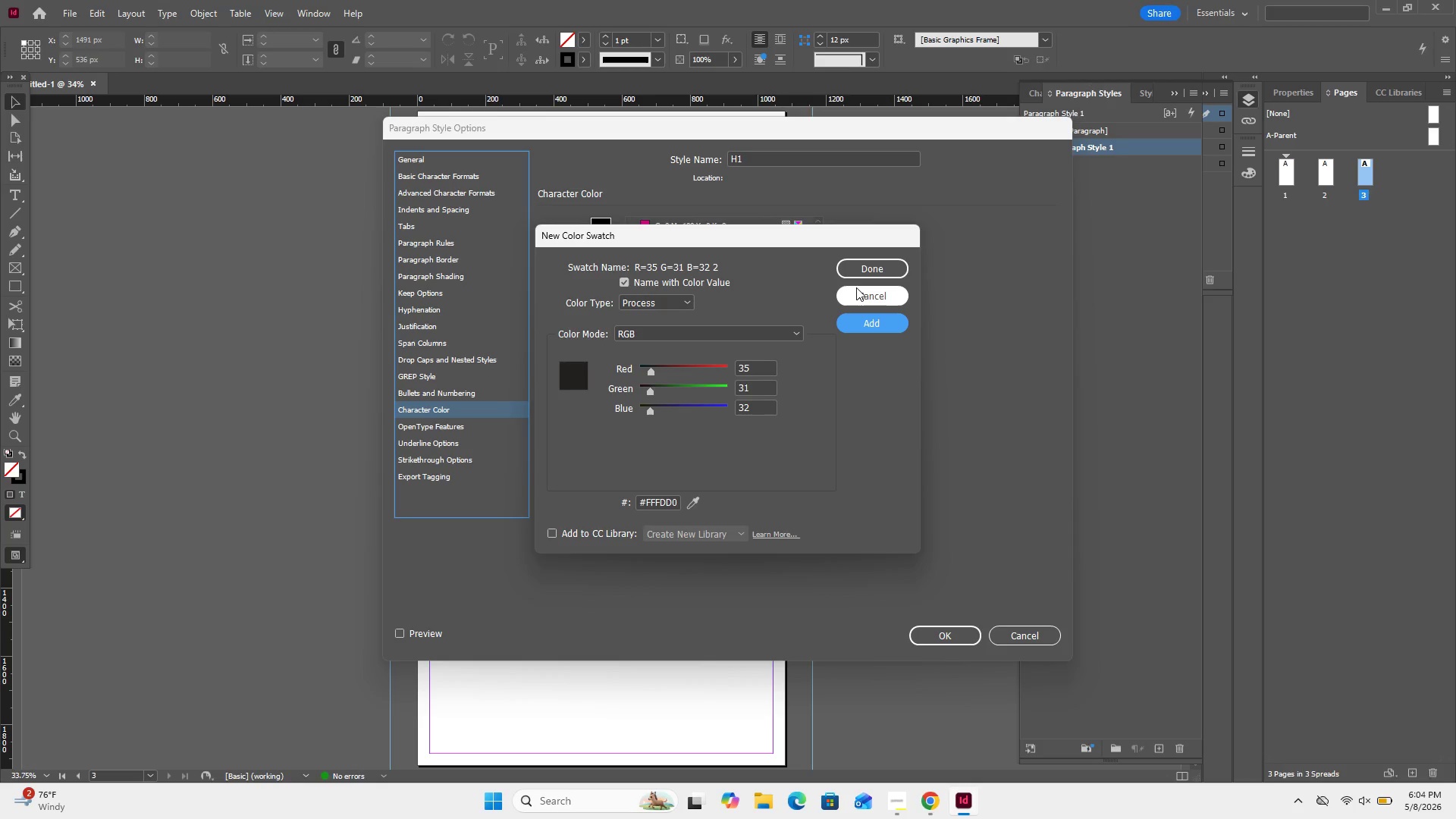 
wait(6.52)
 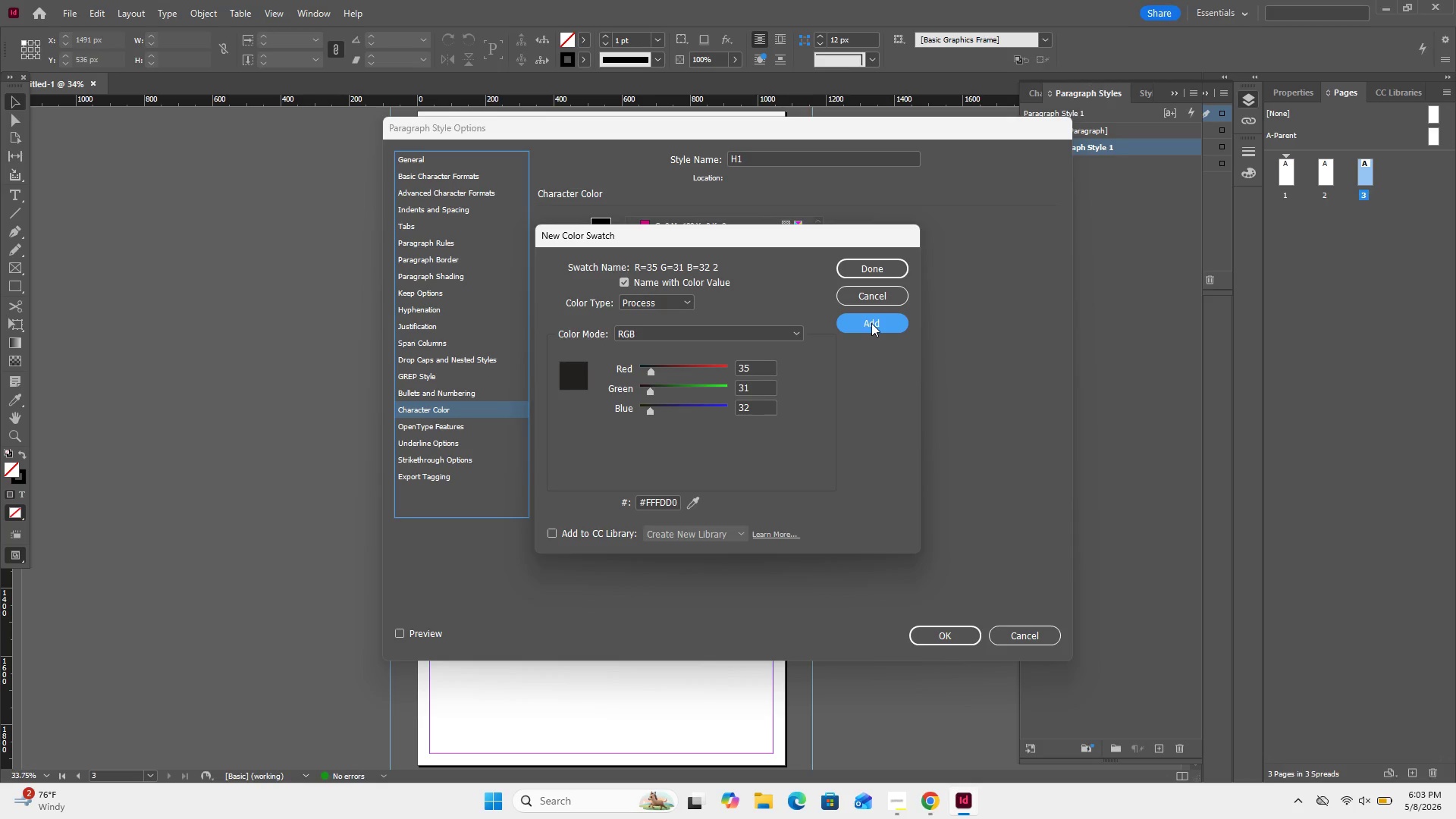 
left_click_drag(start_coordinate=[730, 238], to_coordinate=[775, 340])
 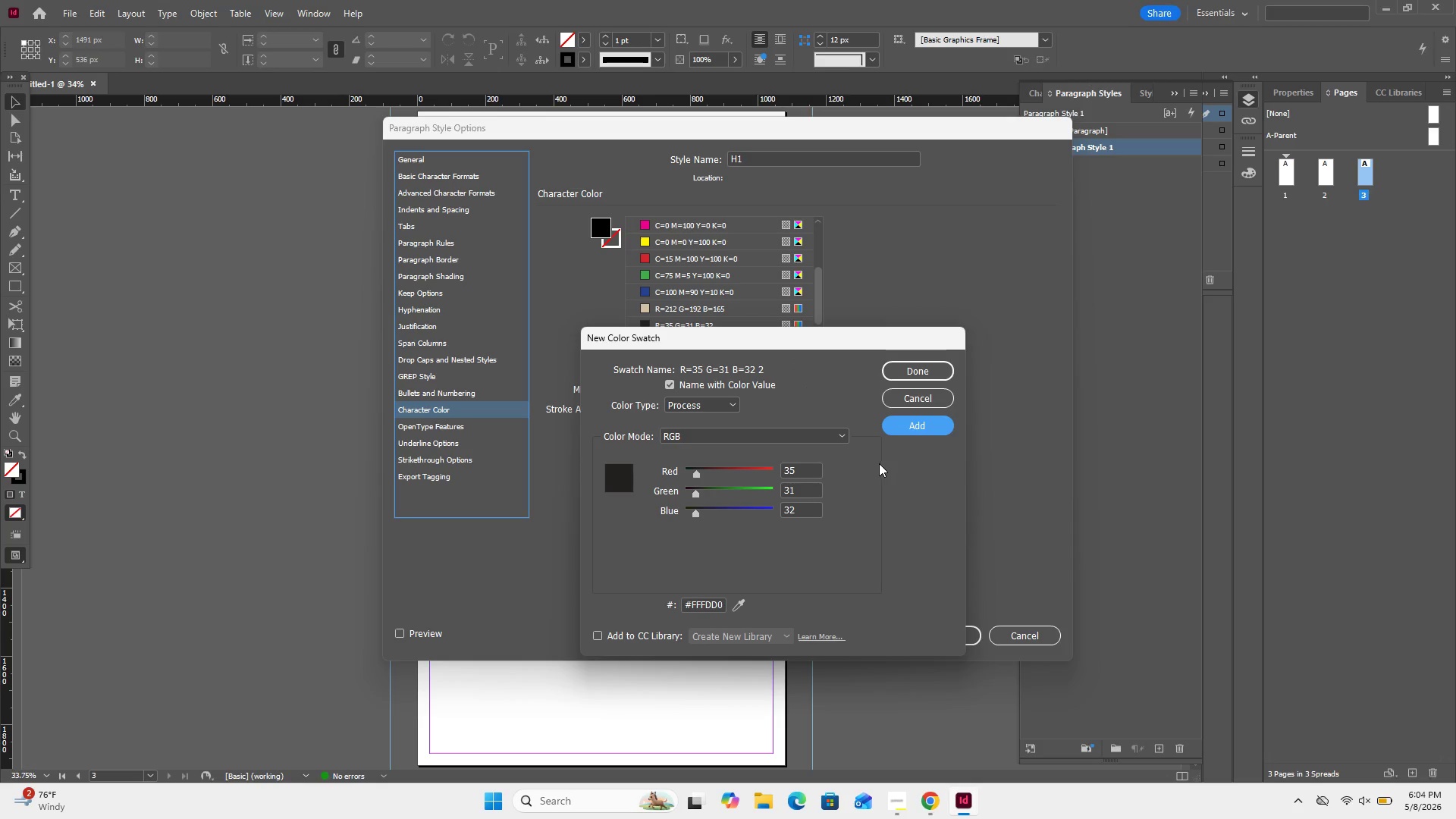 
wait(6.7)
 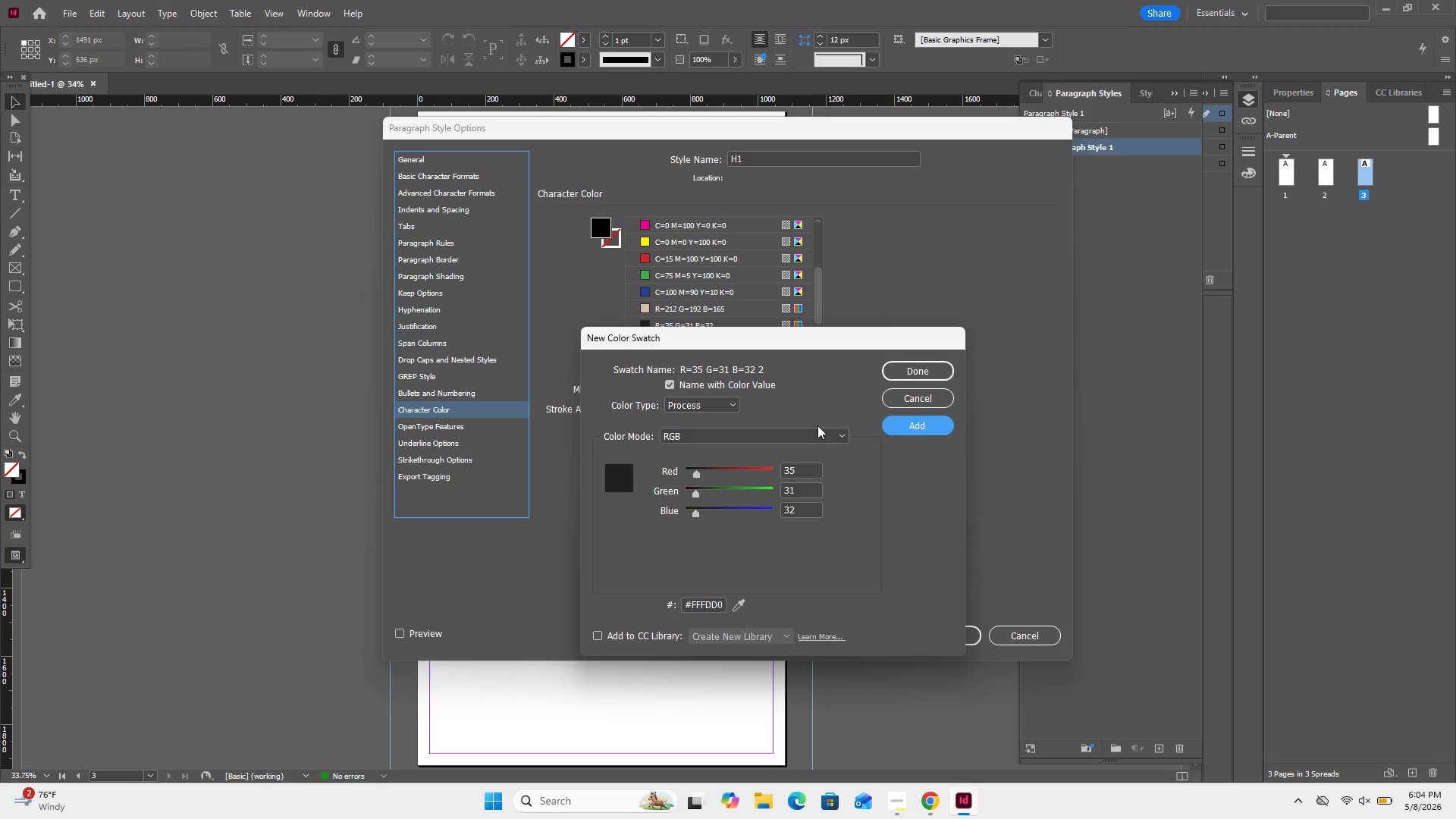 
left_click([919, 403])
 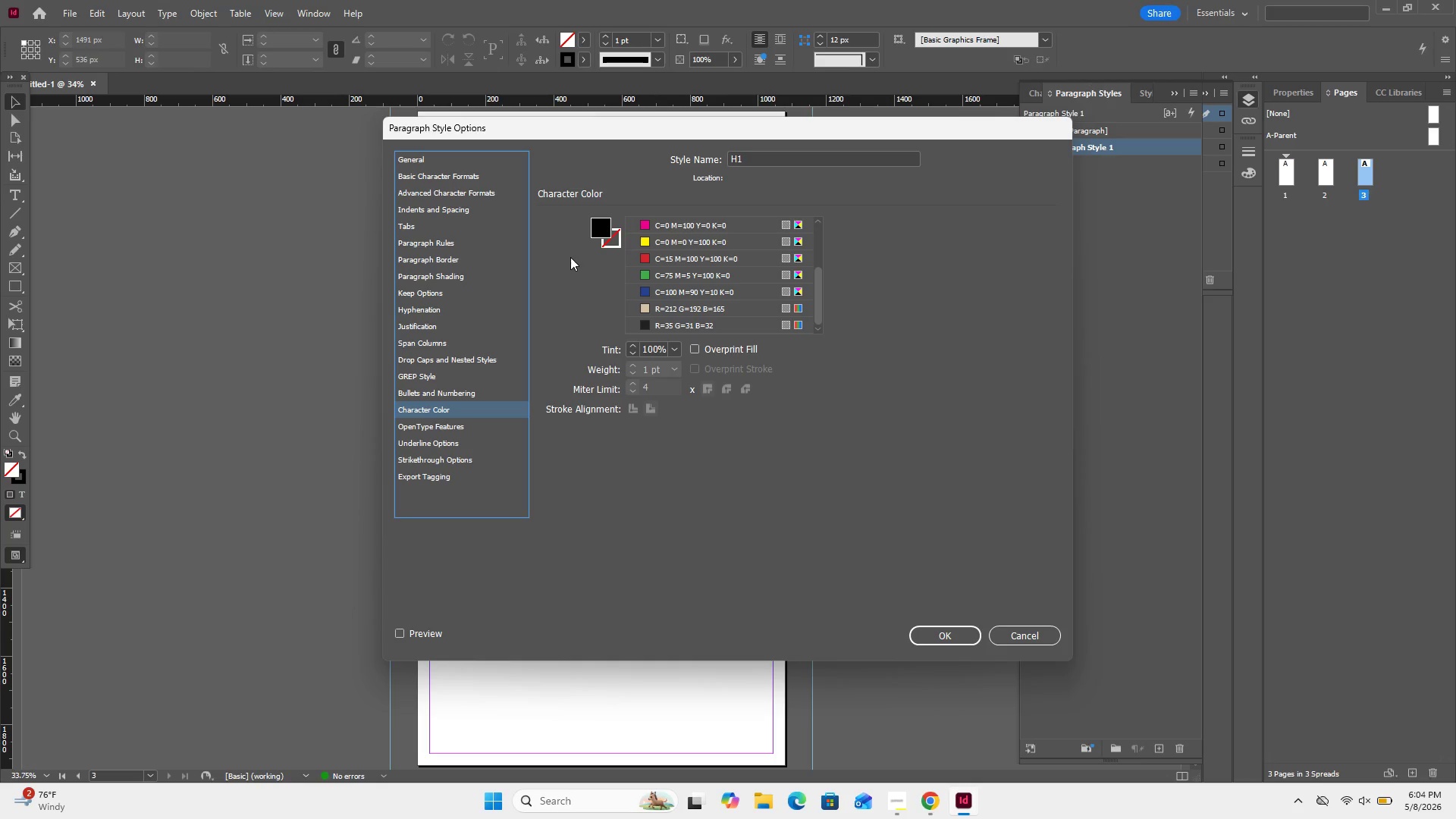 
wait(7.95)
 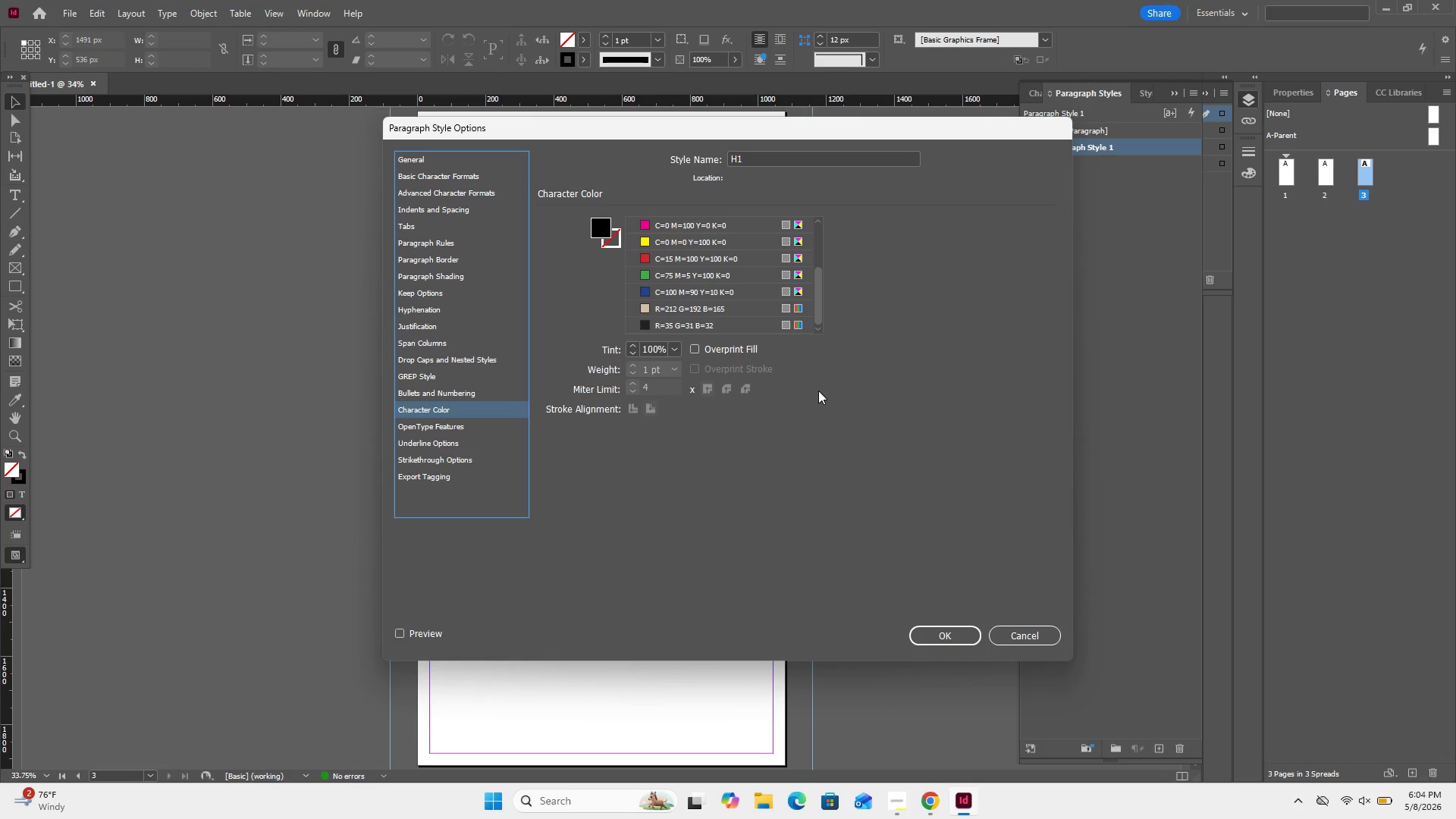 
left_click([642, 312])
 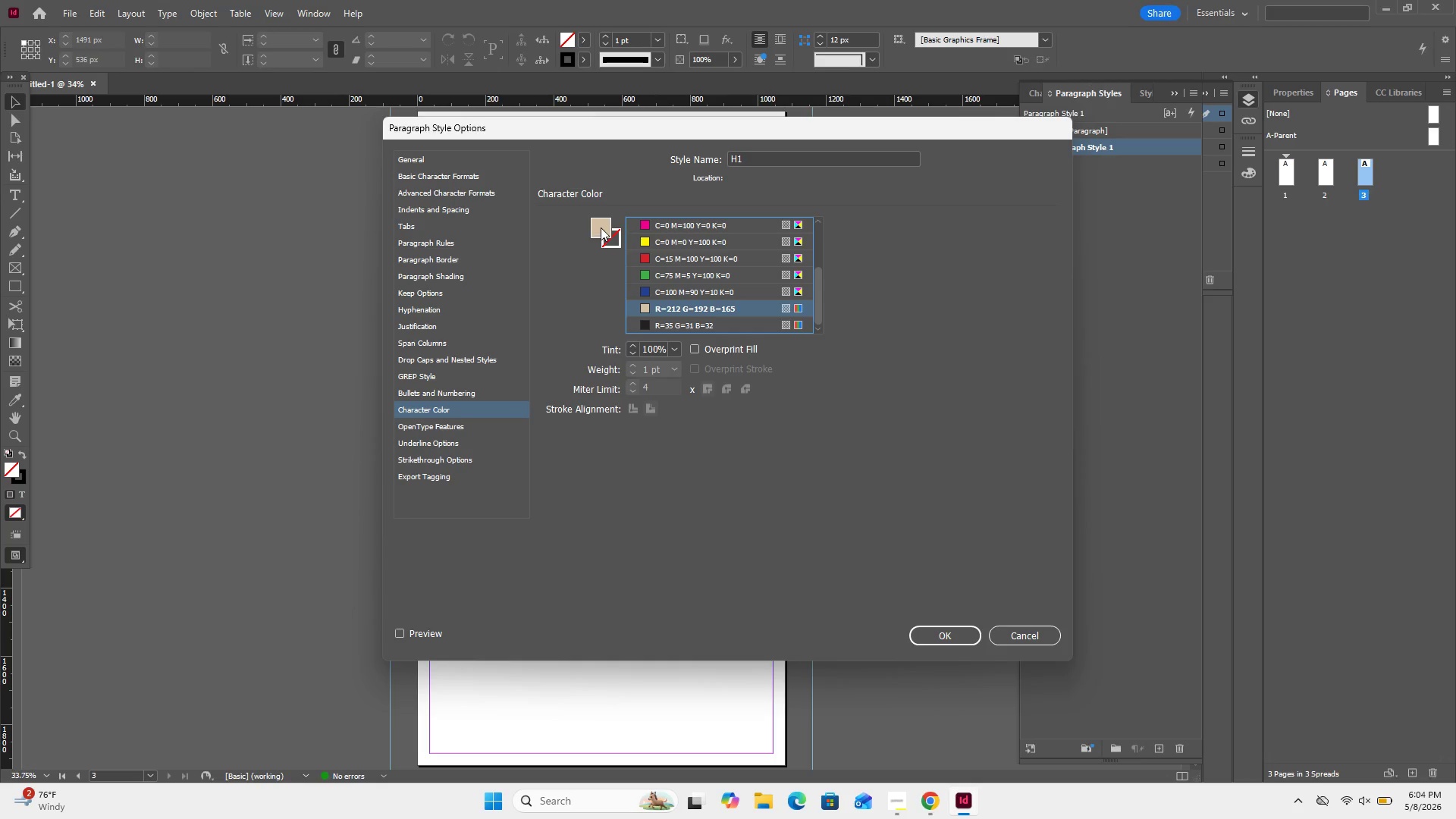 
double_click([601, 227])
 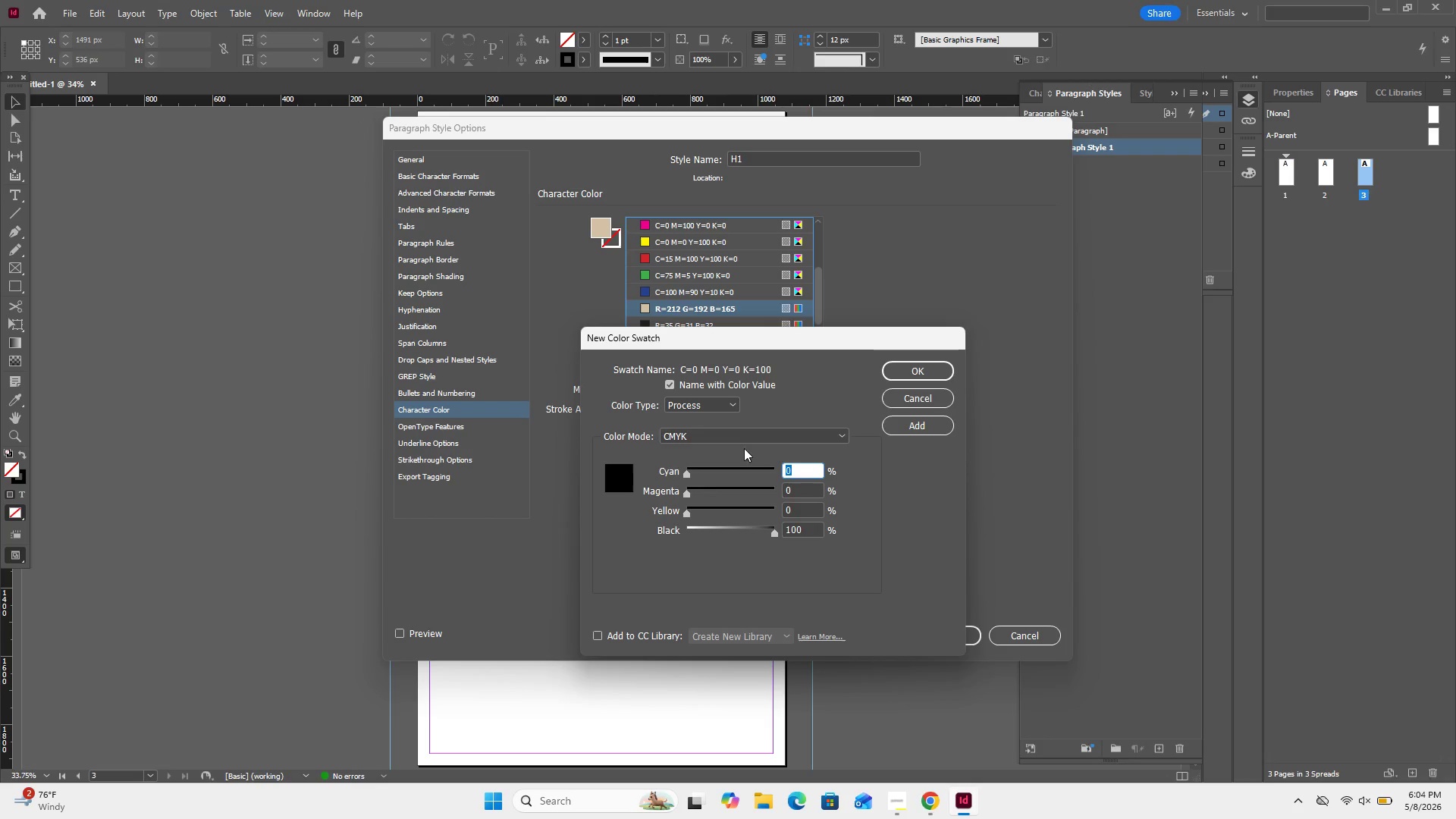 
left_click([745, 439])
 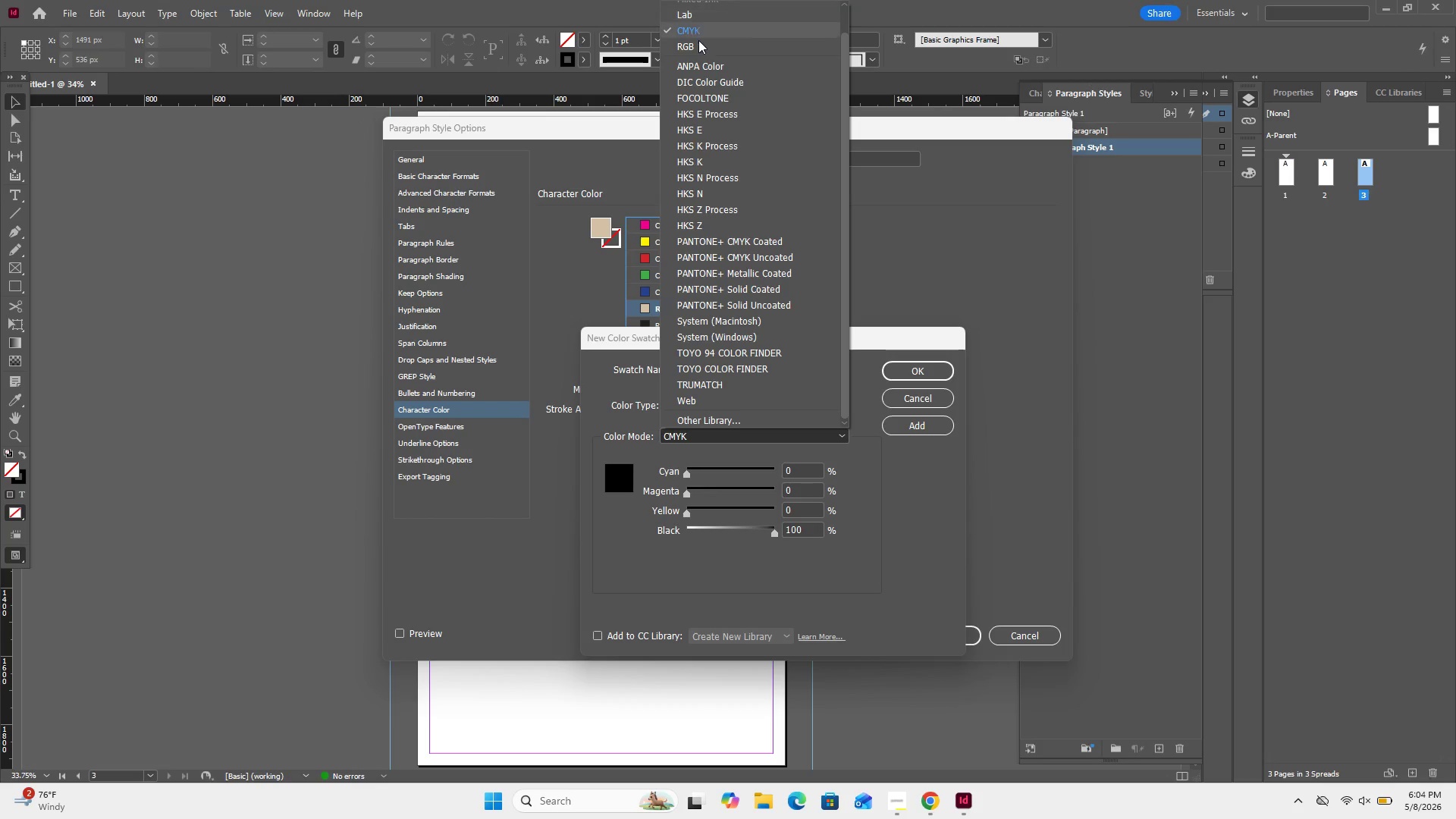 
left_click([699, 43])
 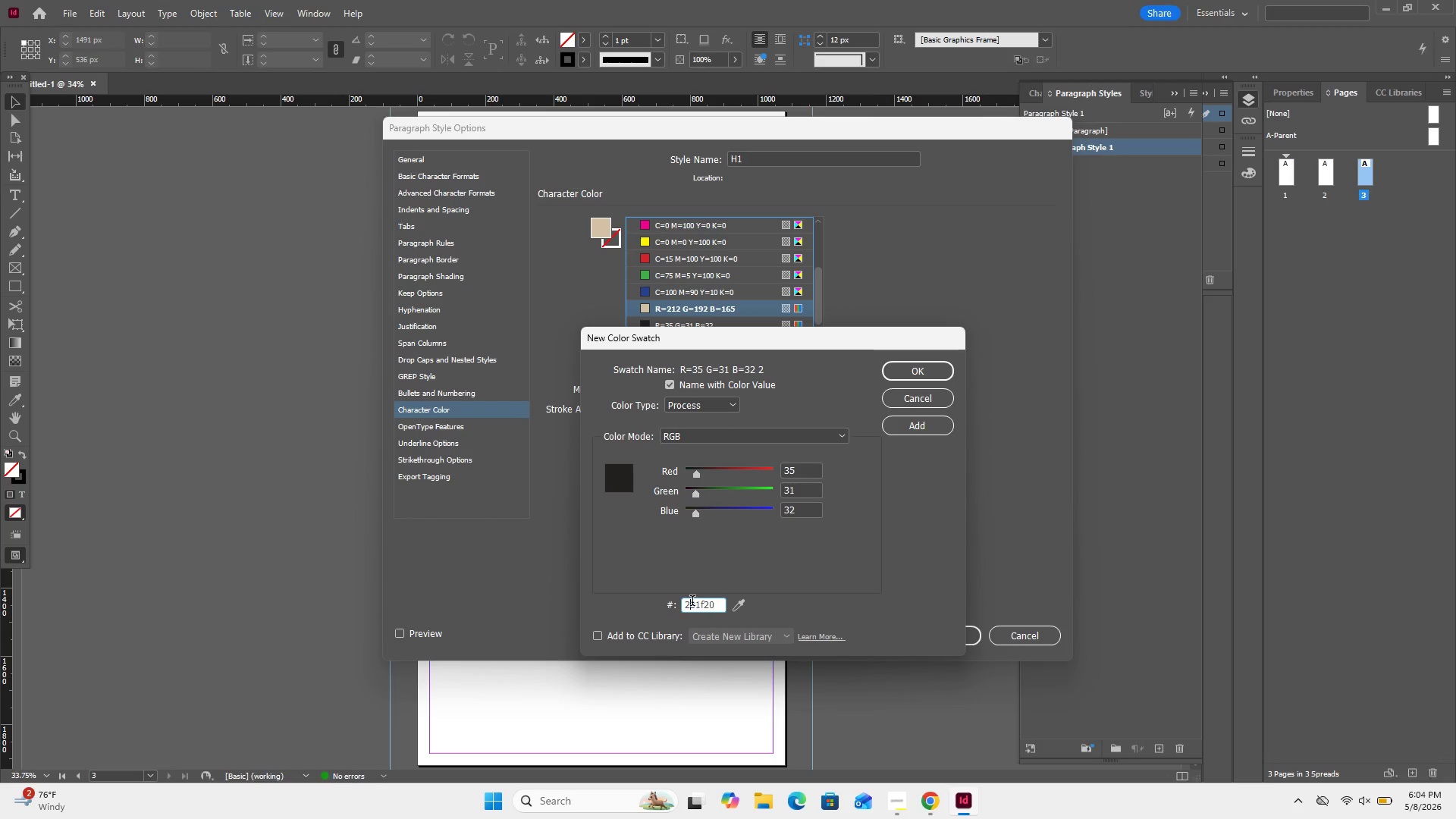 
double_click([692, 602])
 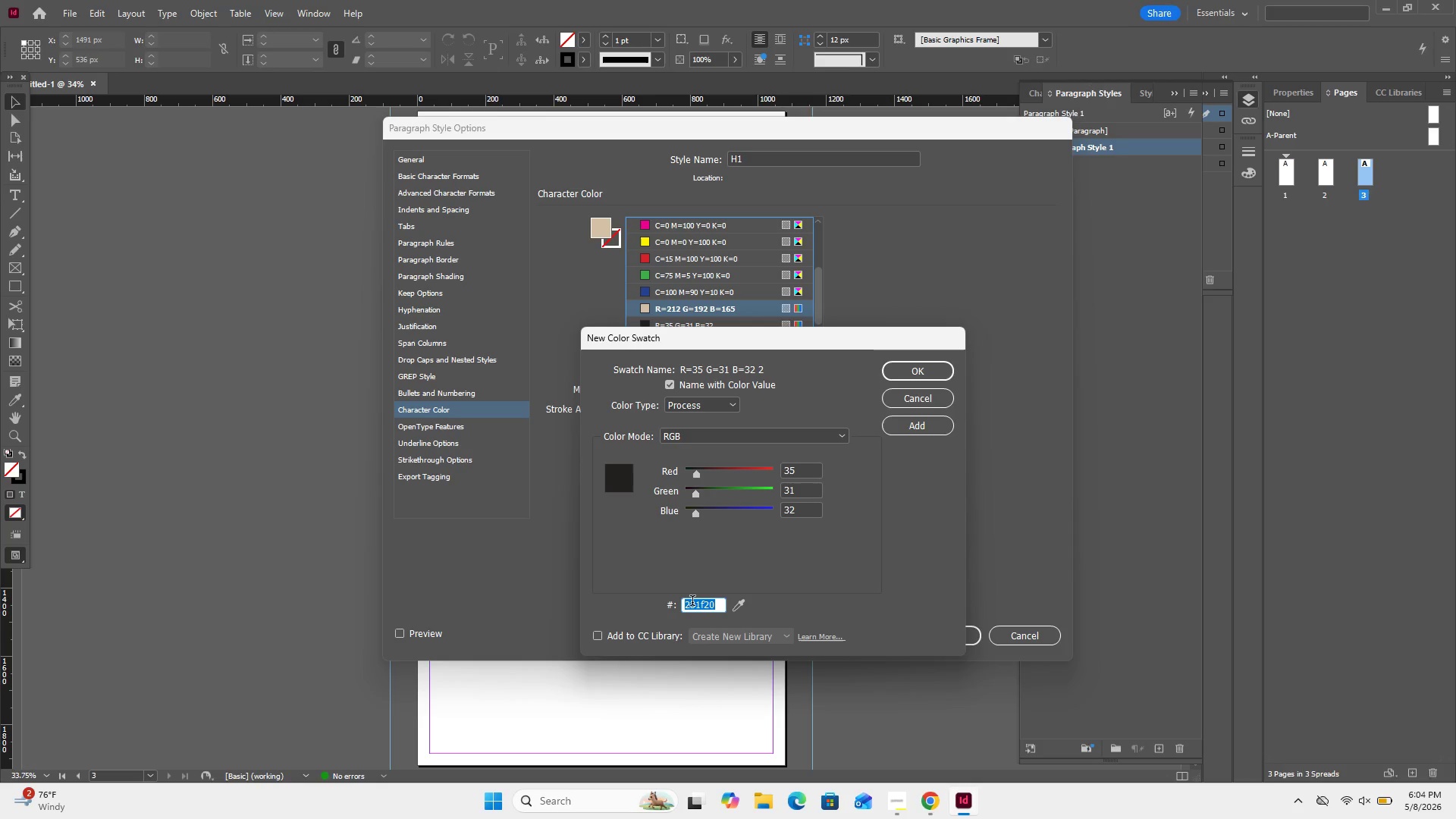 
key(Control+V)
 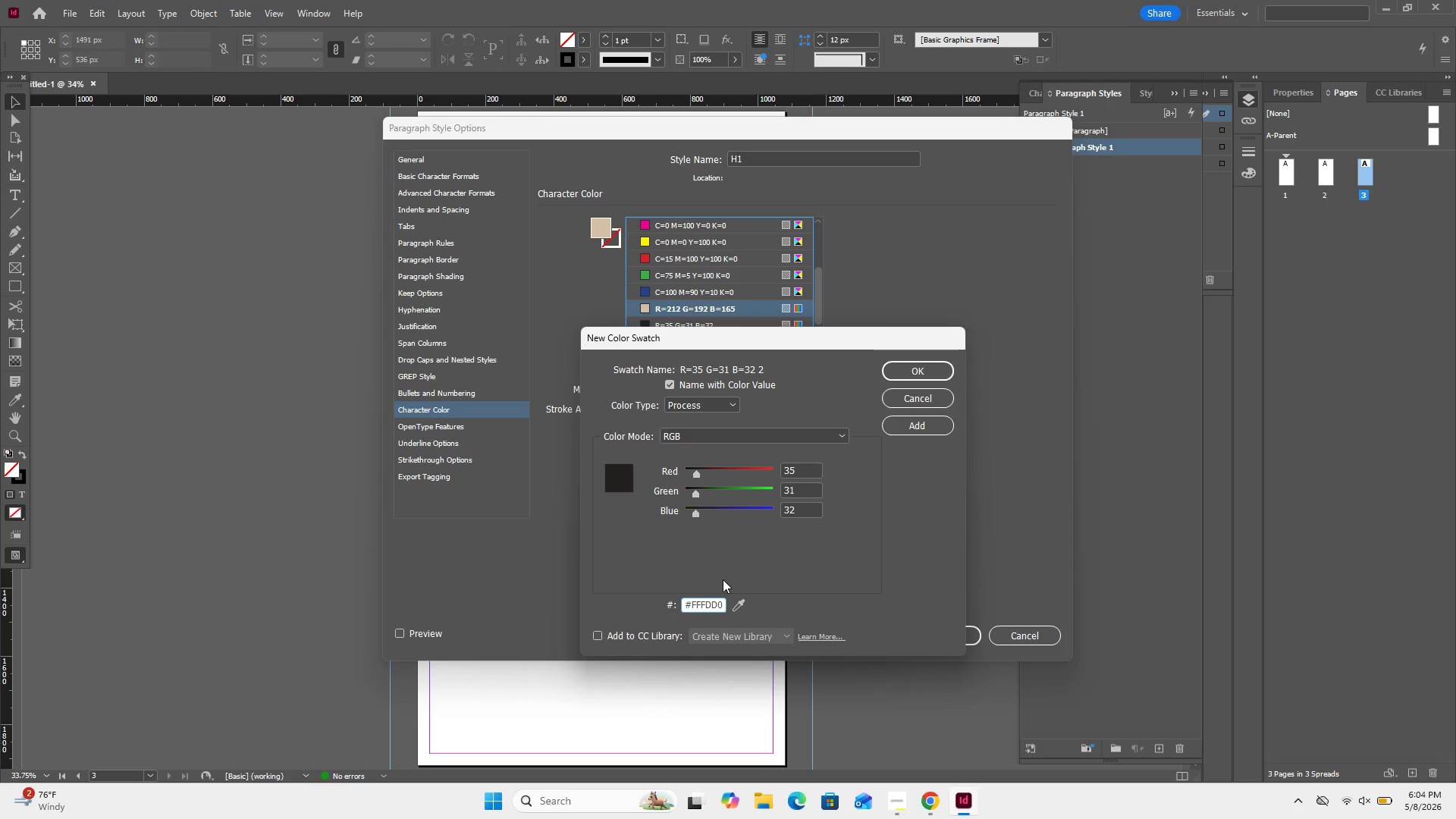 
left_click([723, 579])
 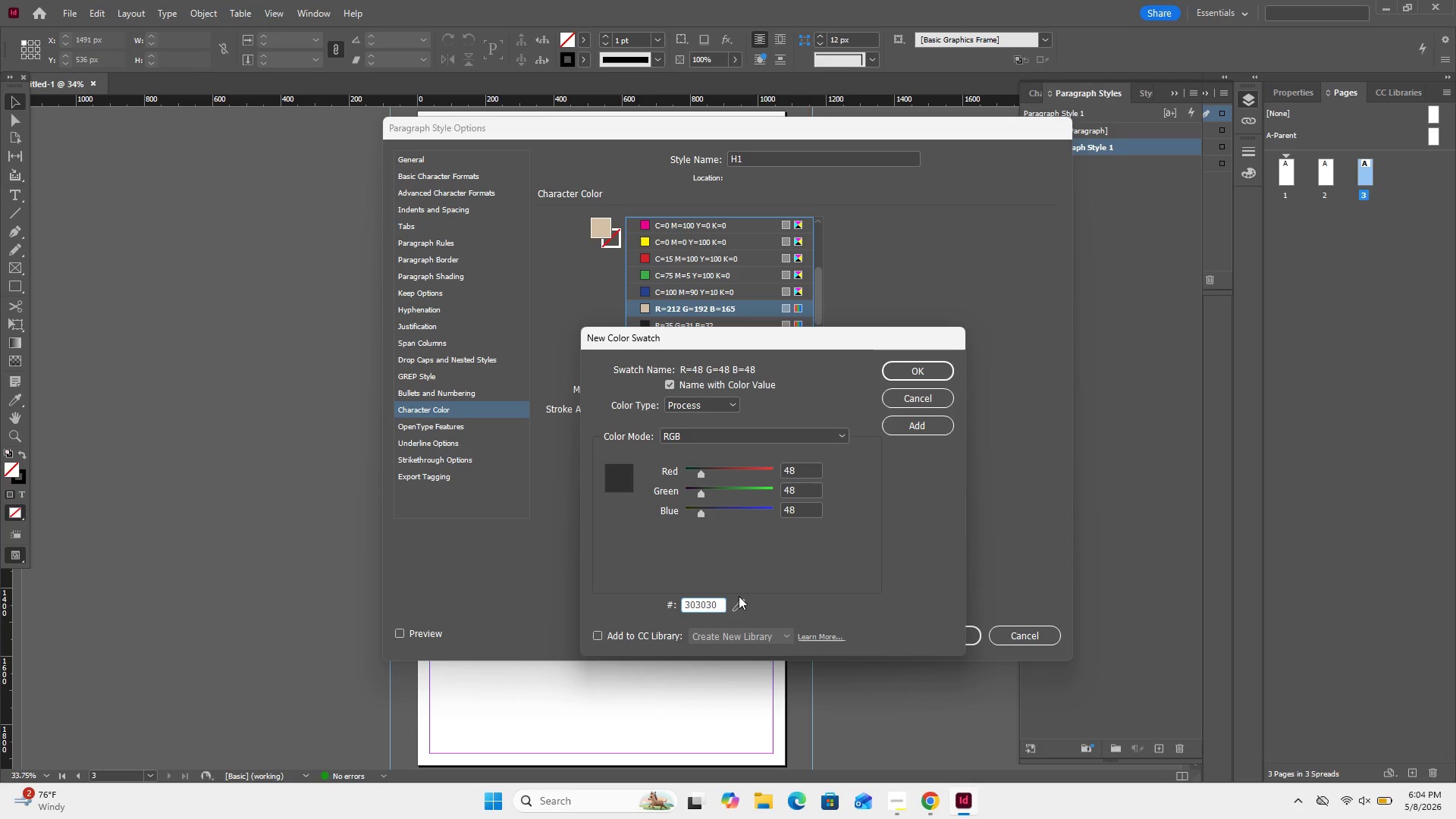 
hold_key(key=ControlLeft, duration=1.25)
 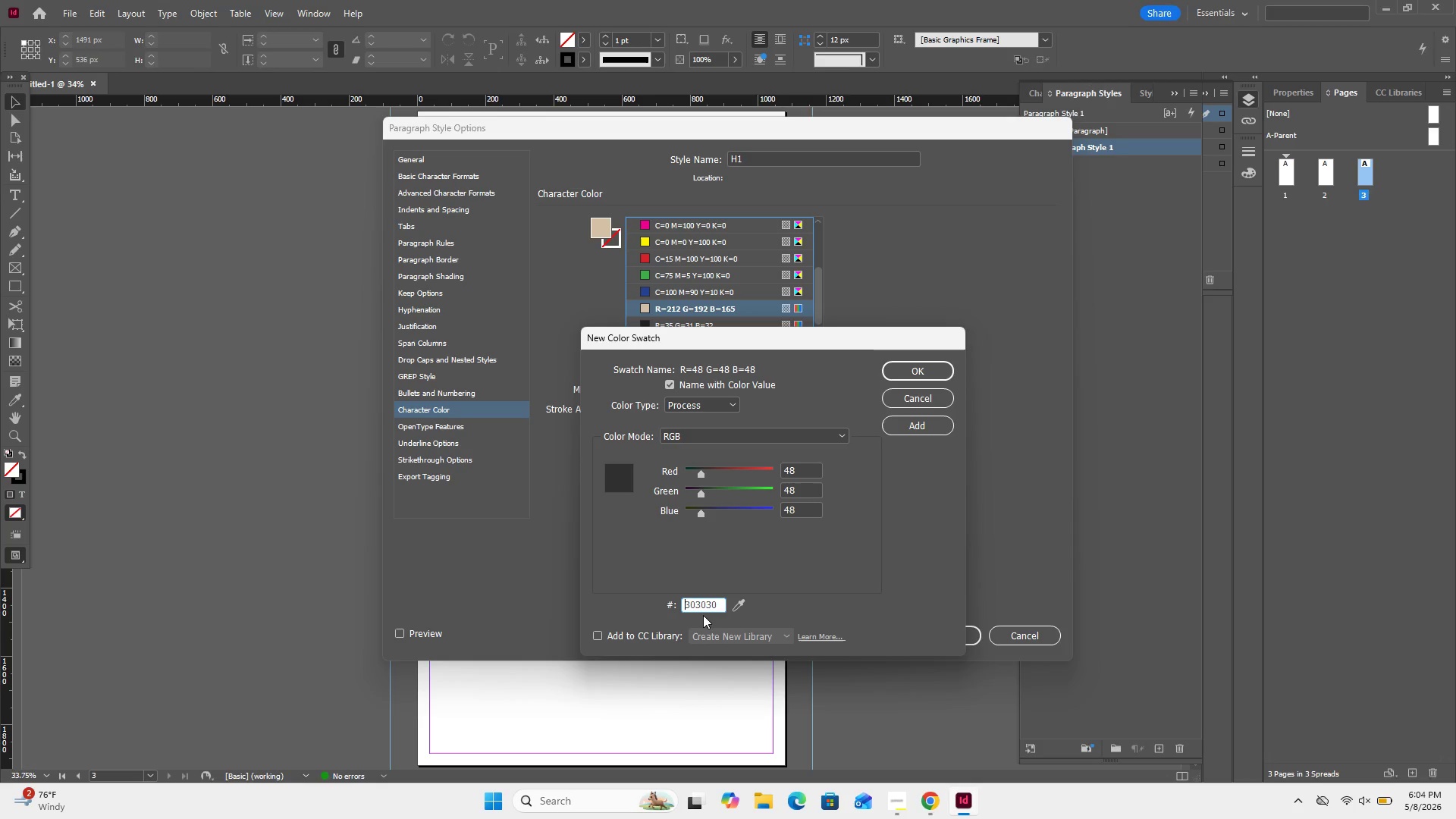 
key(Control+Shift+ShiftLeft)
 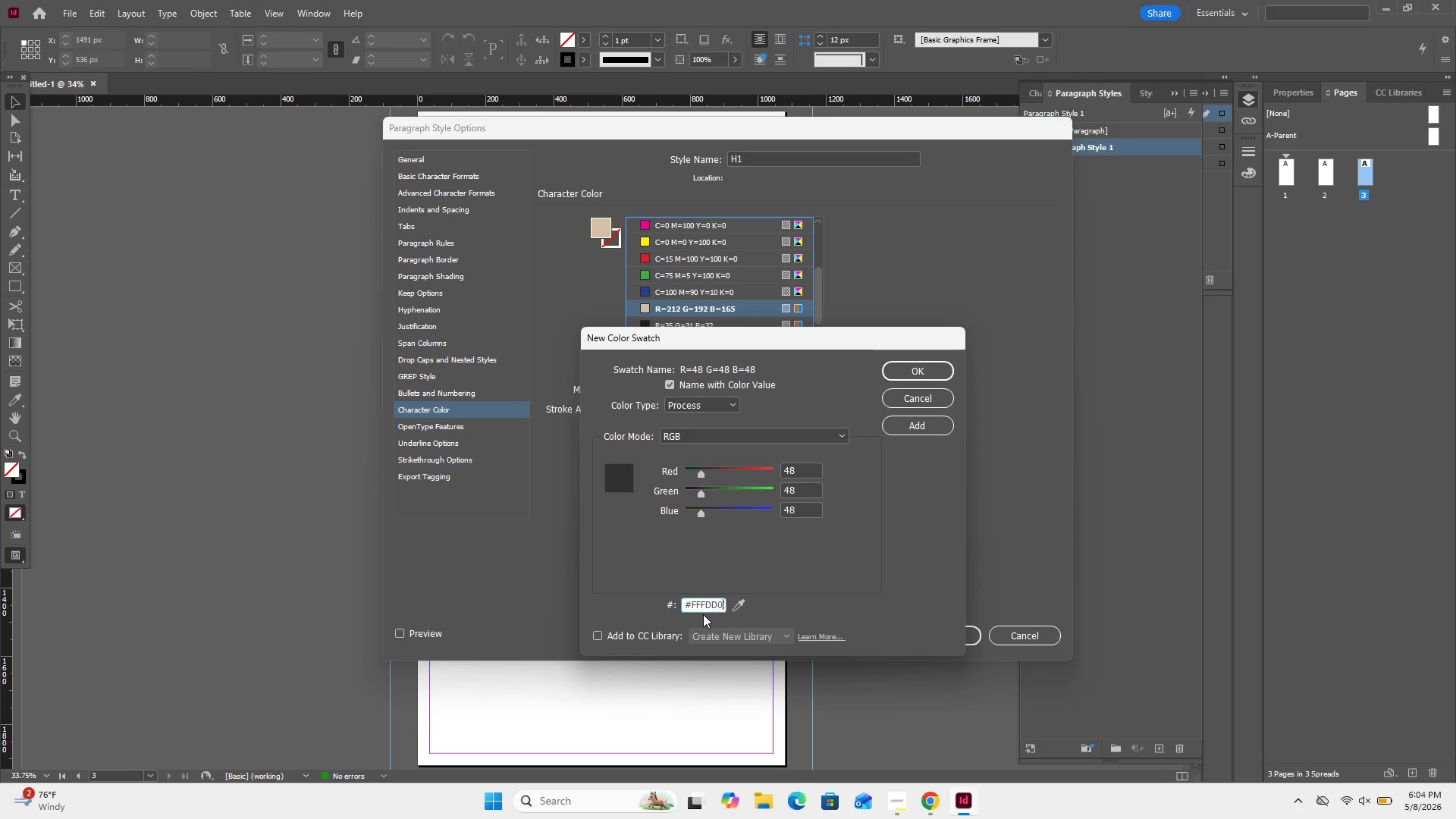 
key(Control+V)
 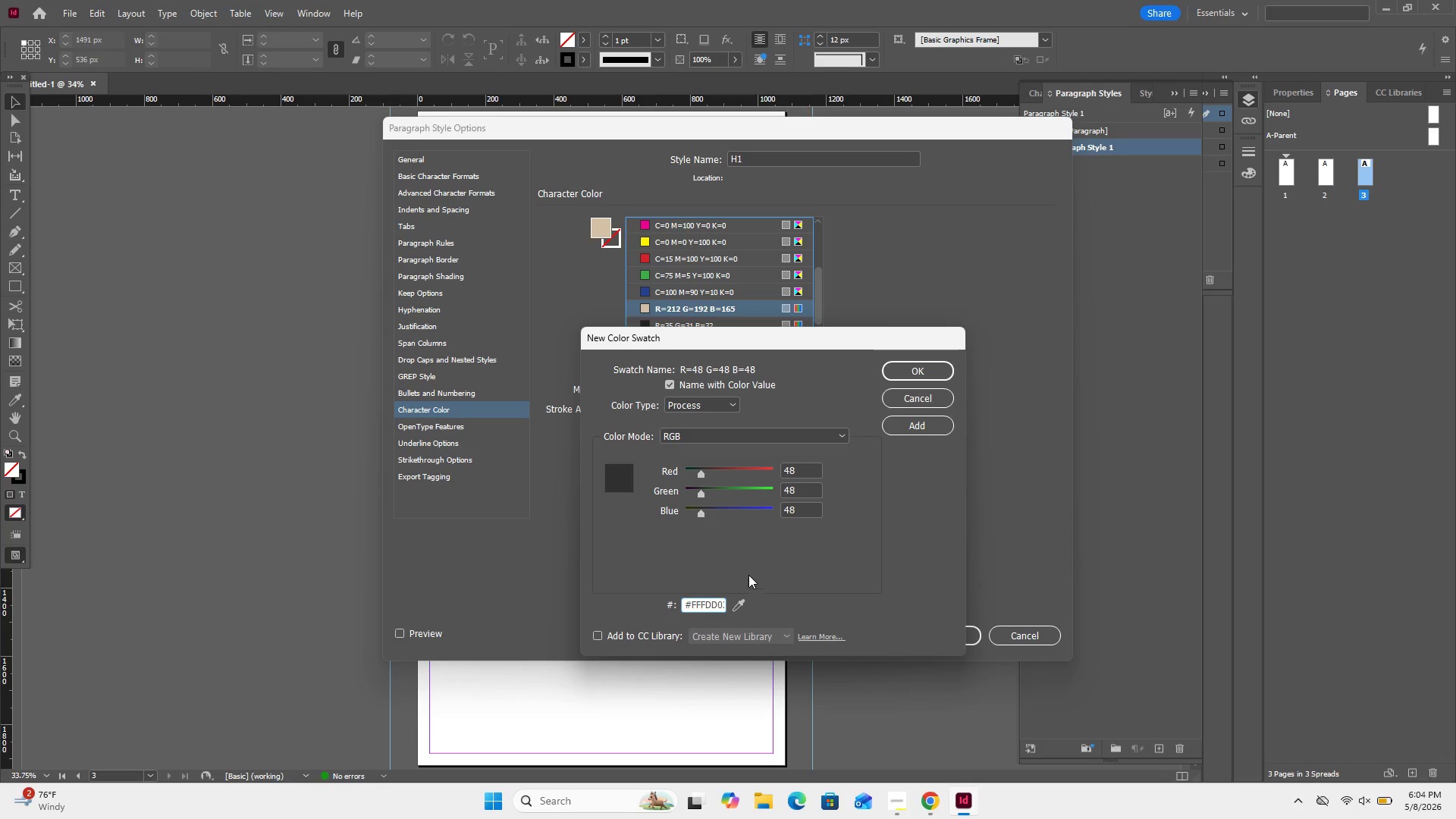 
left_click([749, 575])
 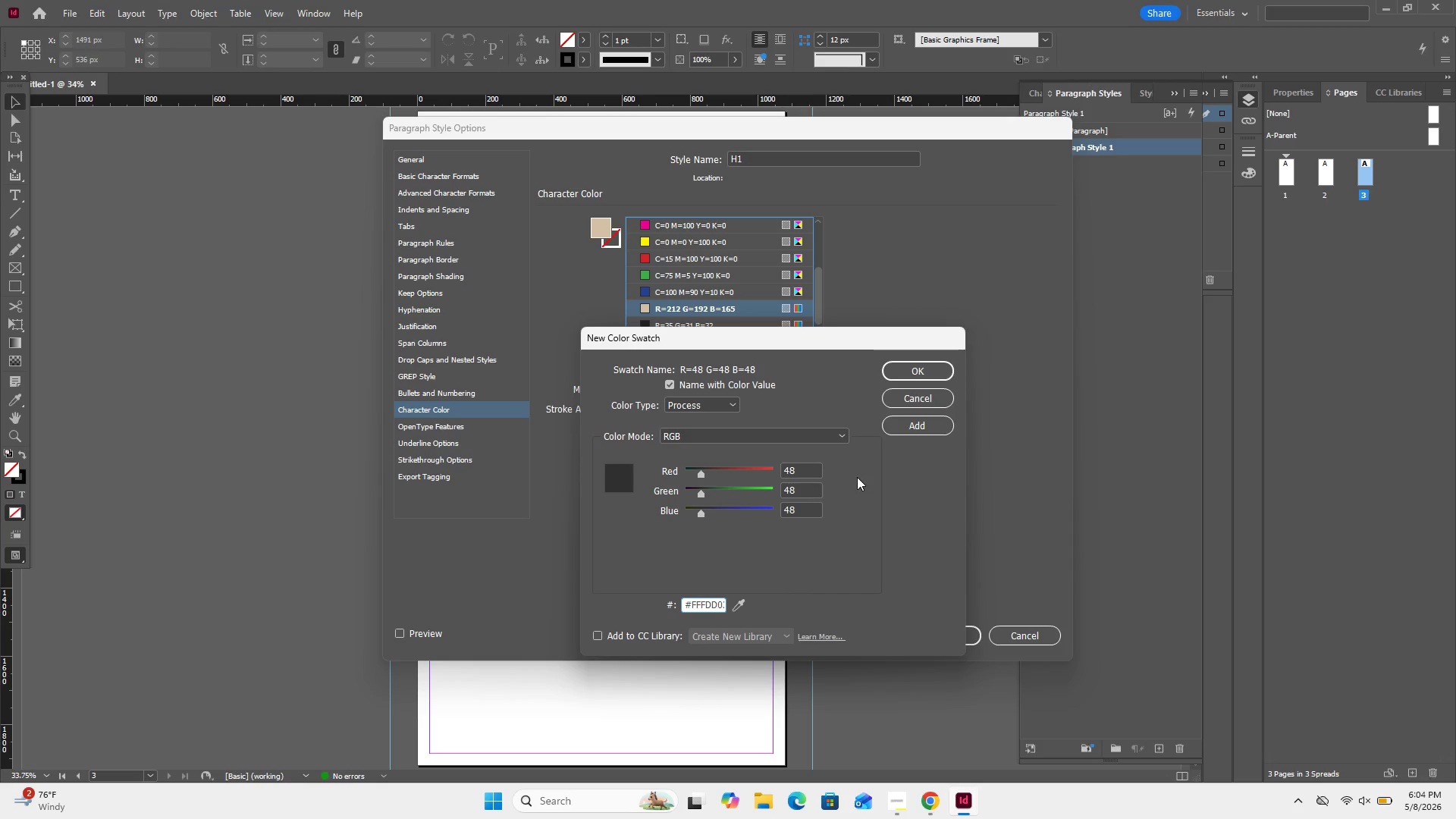 
left_click([858, 475])
 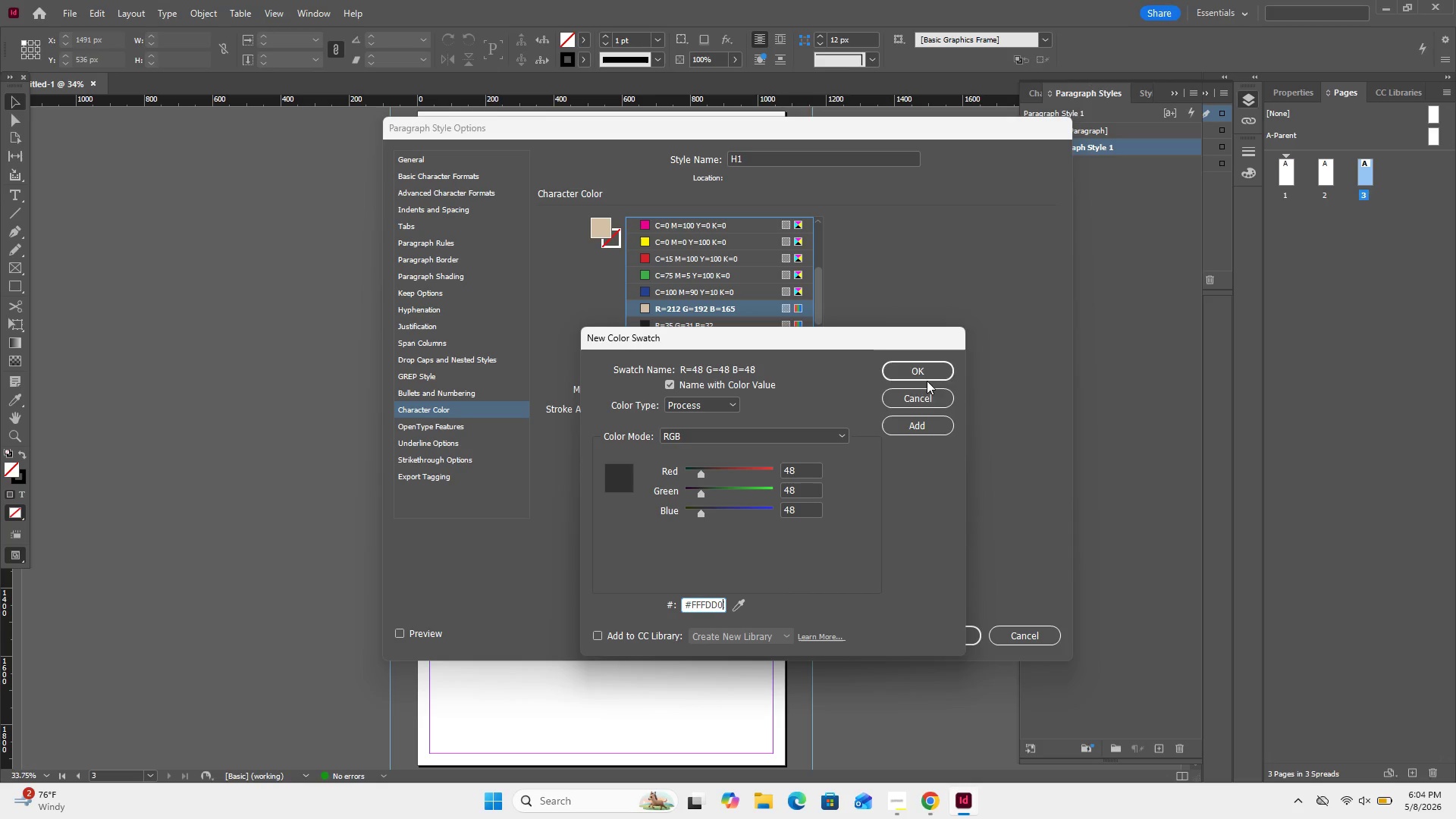 
left_click([927, 372])
 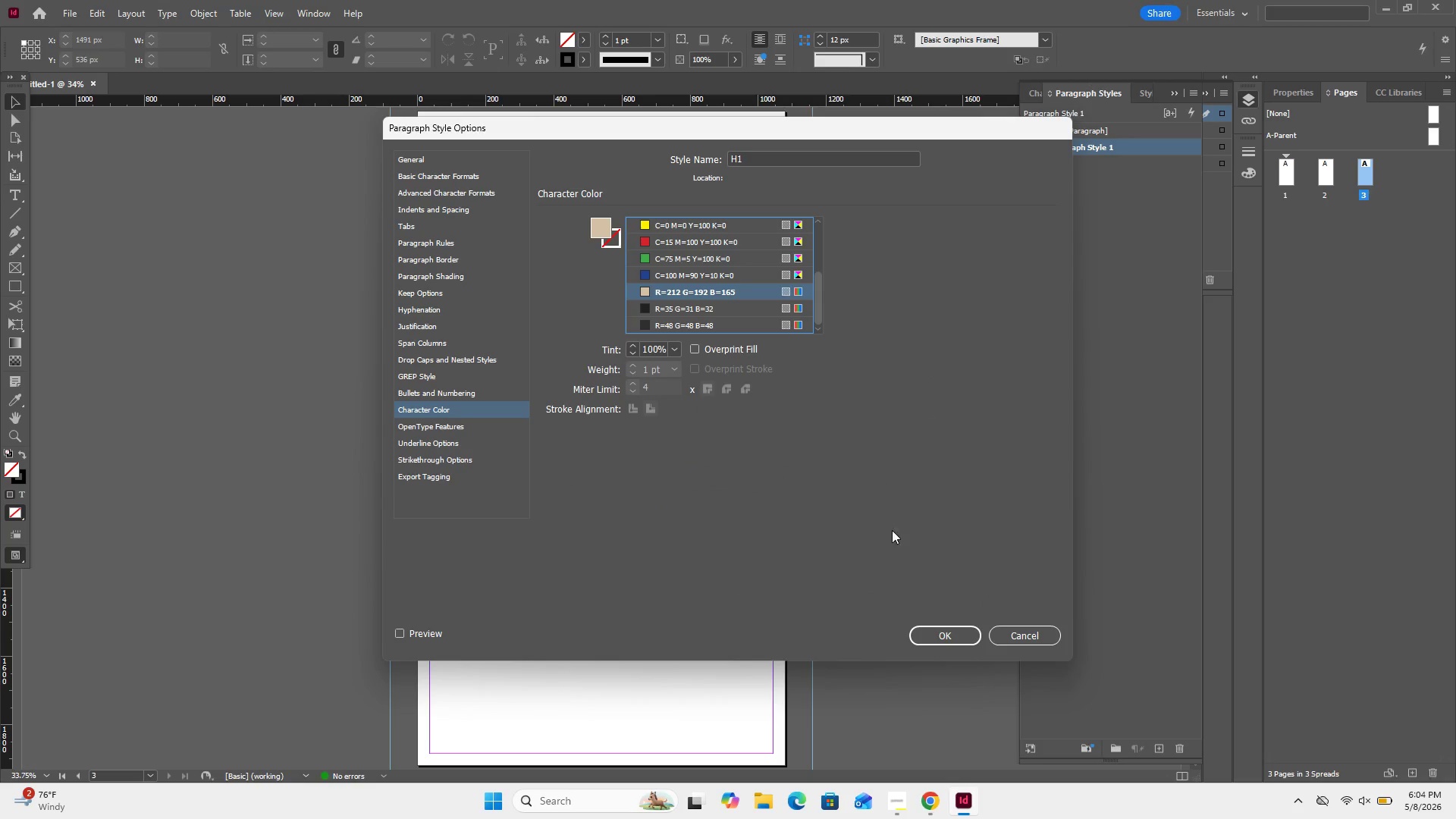 
left_click([934, 641])
 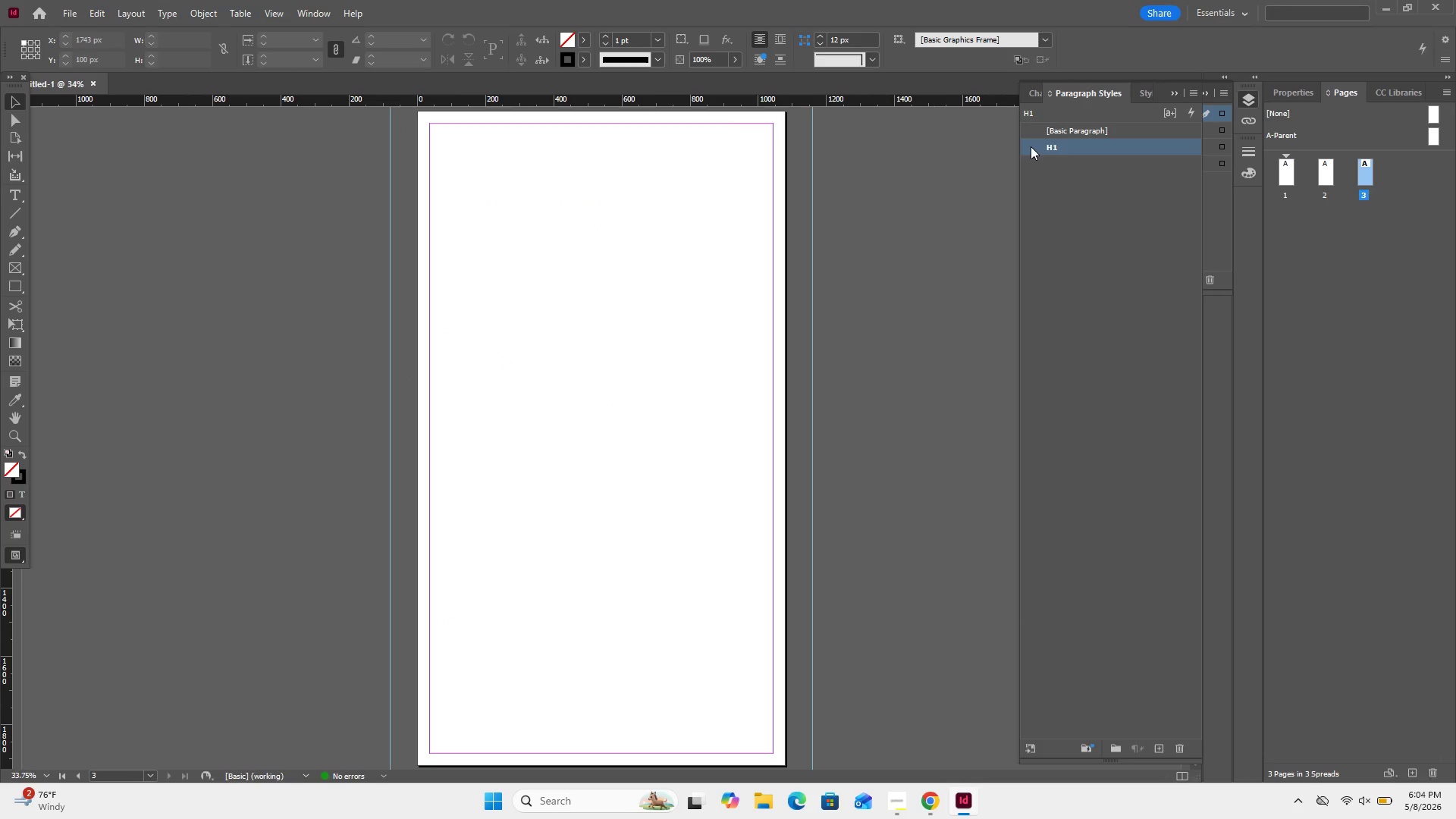 
double_click([1031, 147])
 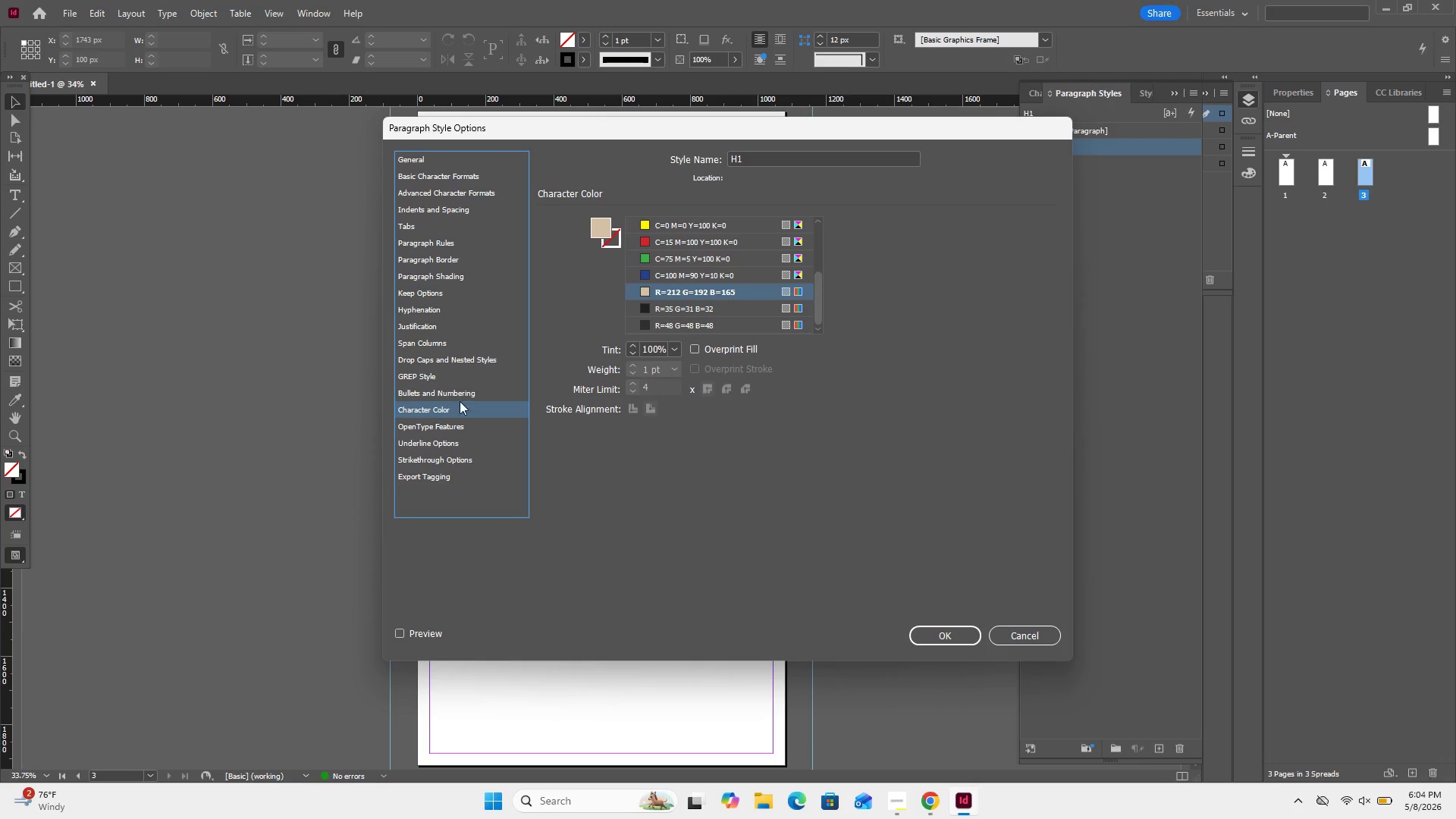 
wait(8.84)
 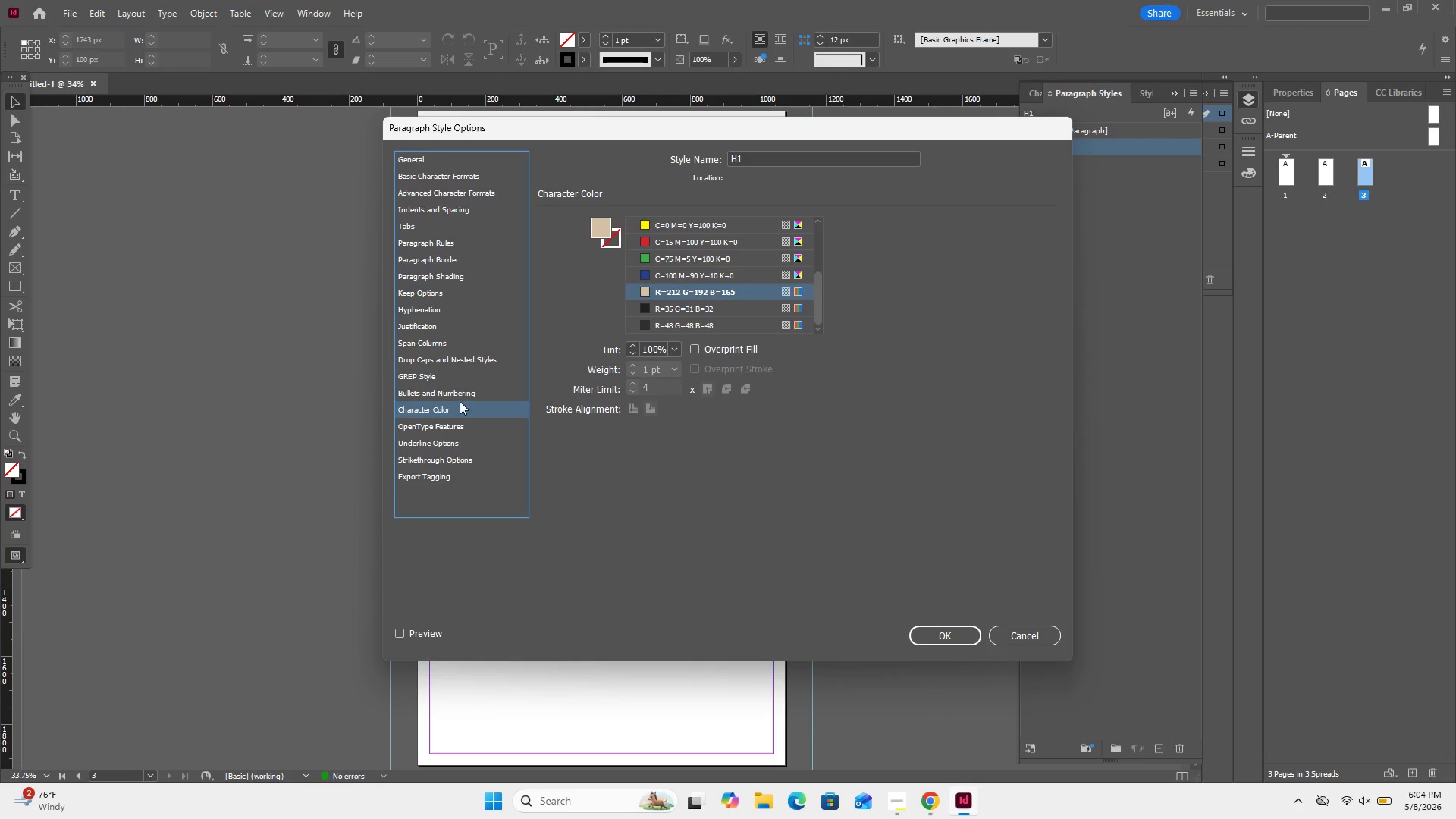 
double_click([651, 290])
 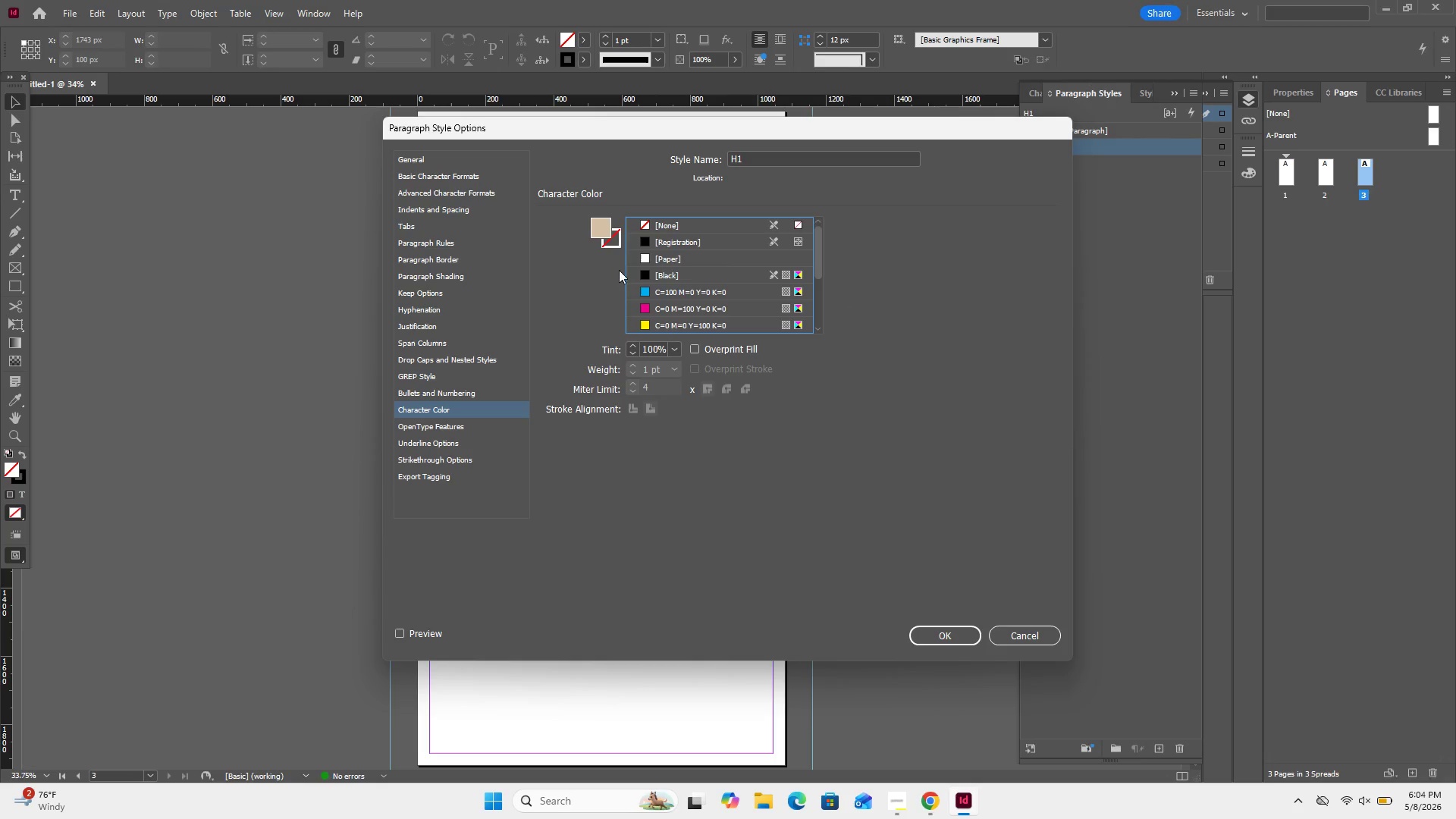 
left_click([609, 237])
 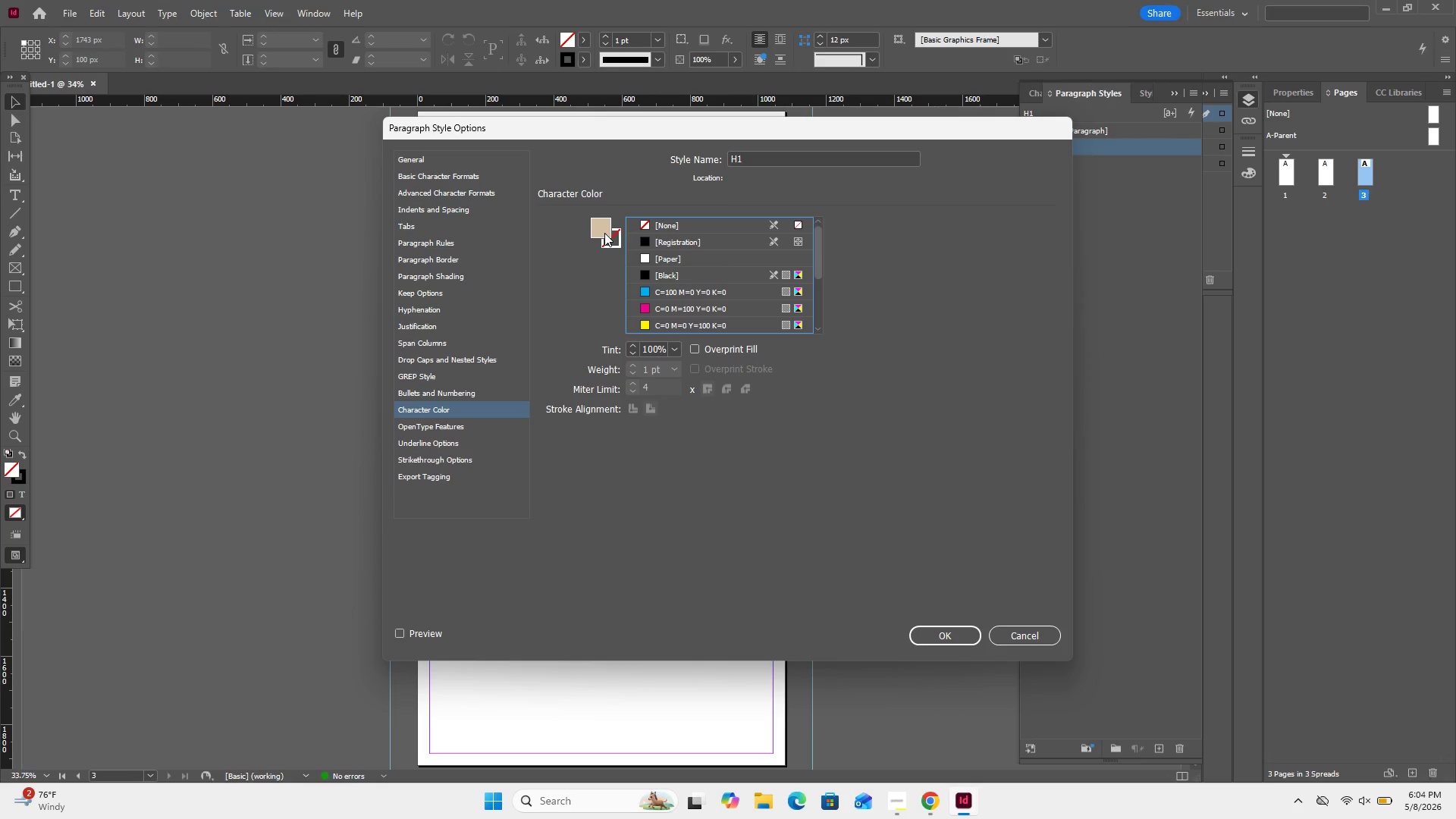 
double_click([604, 233])
 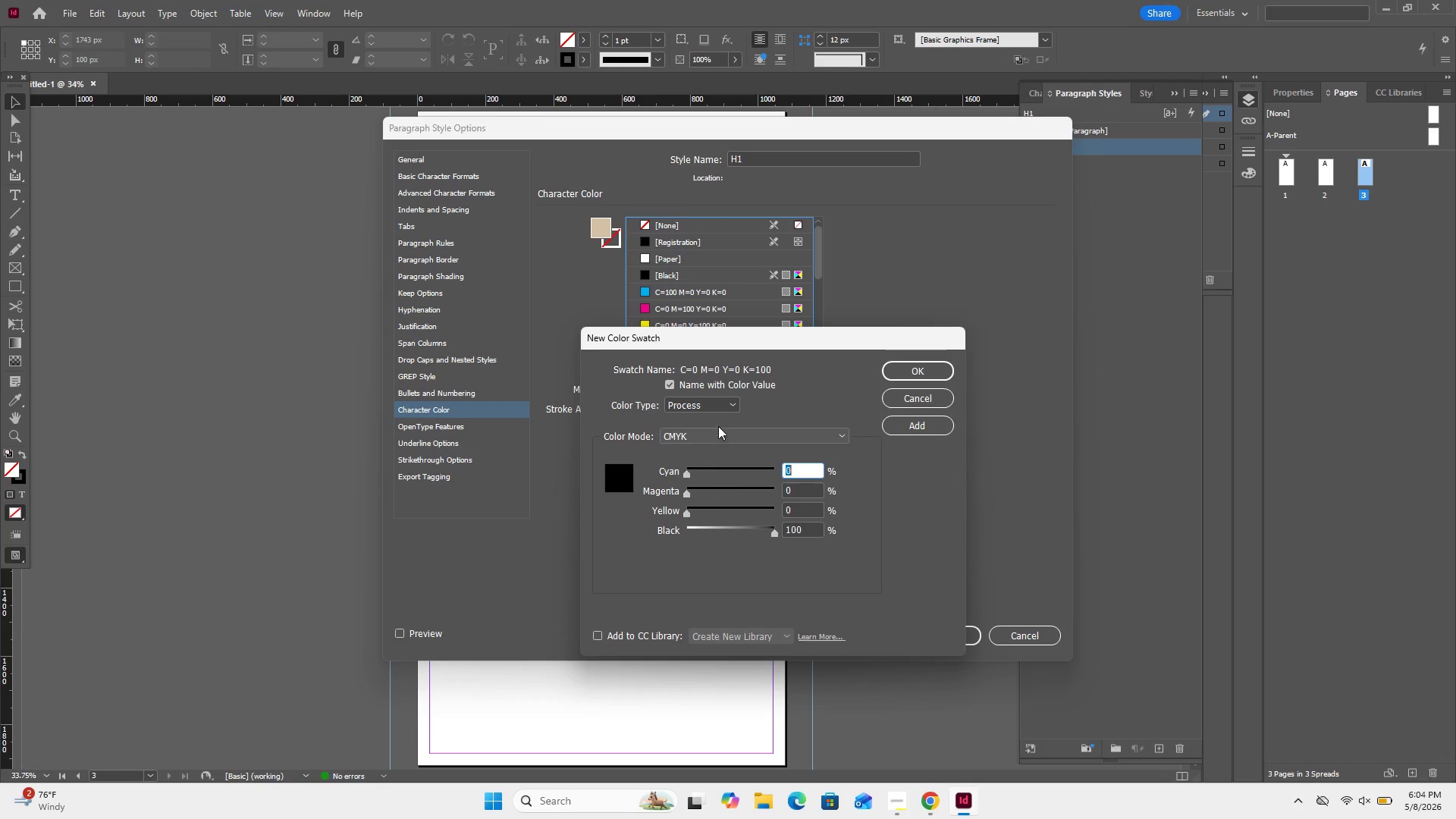 
left_click([719, 438])
 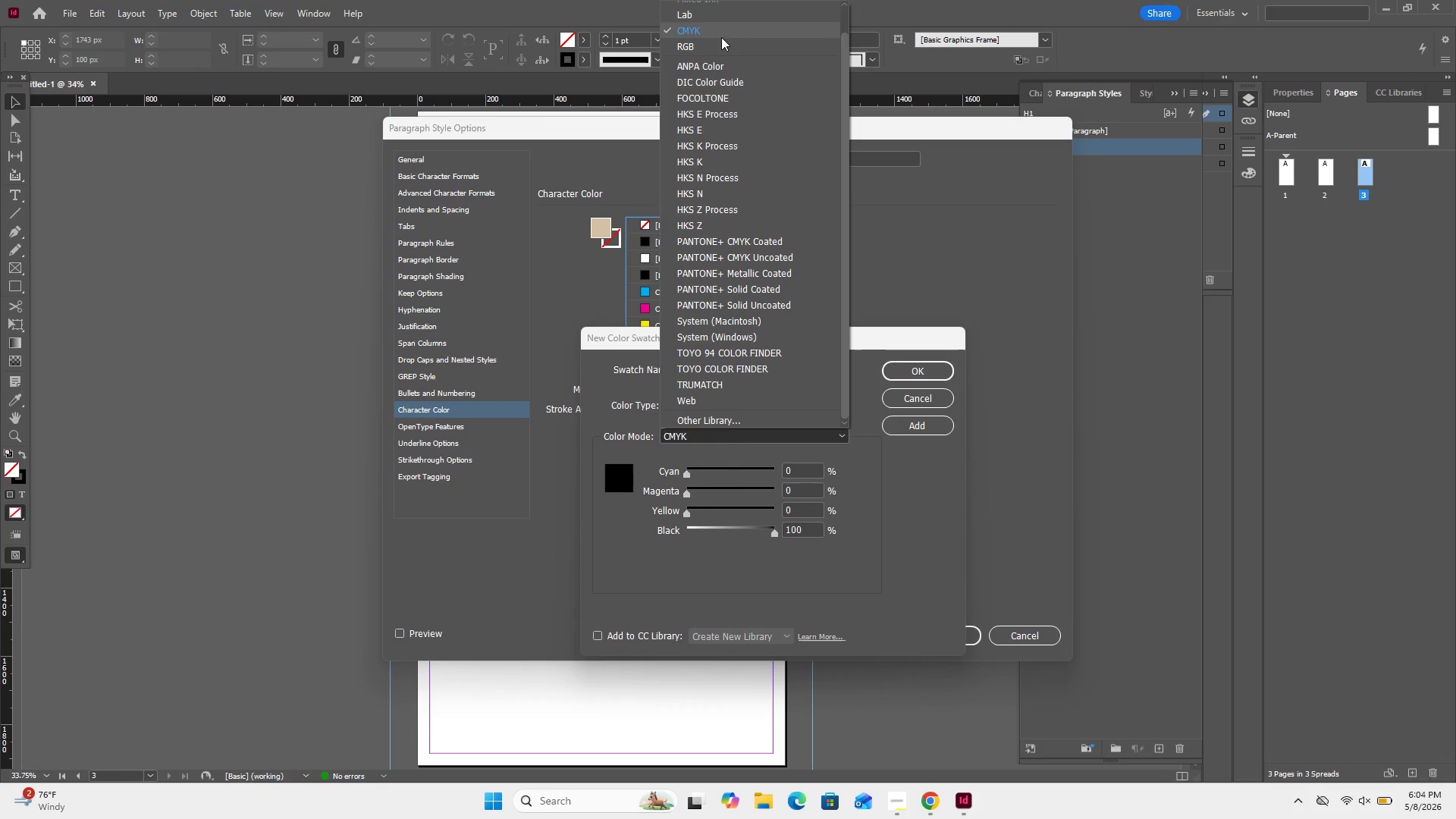 
left_click([721, 48])
 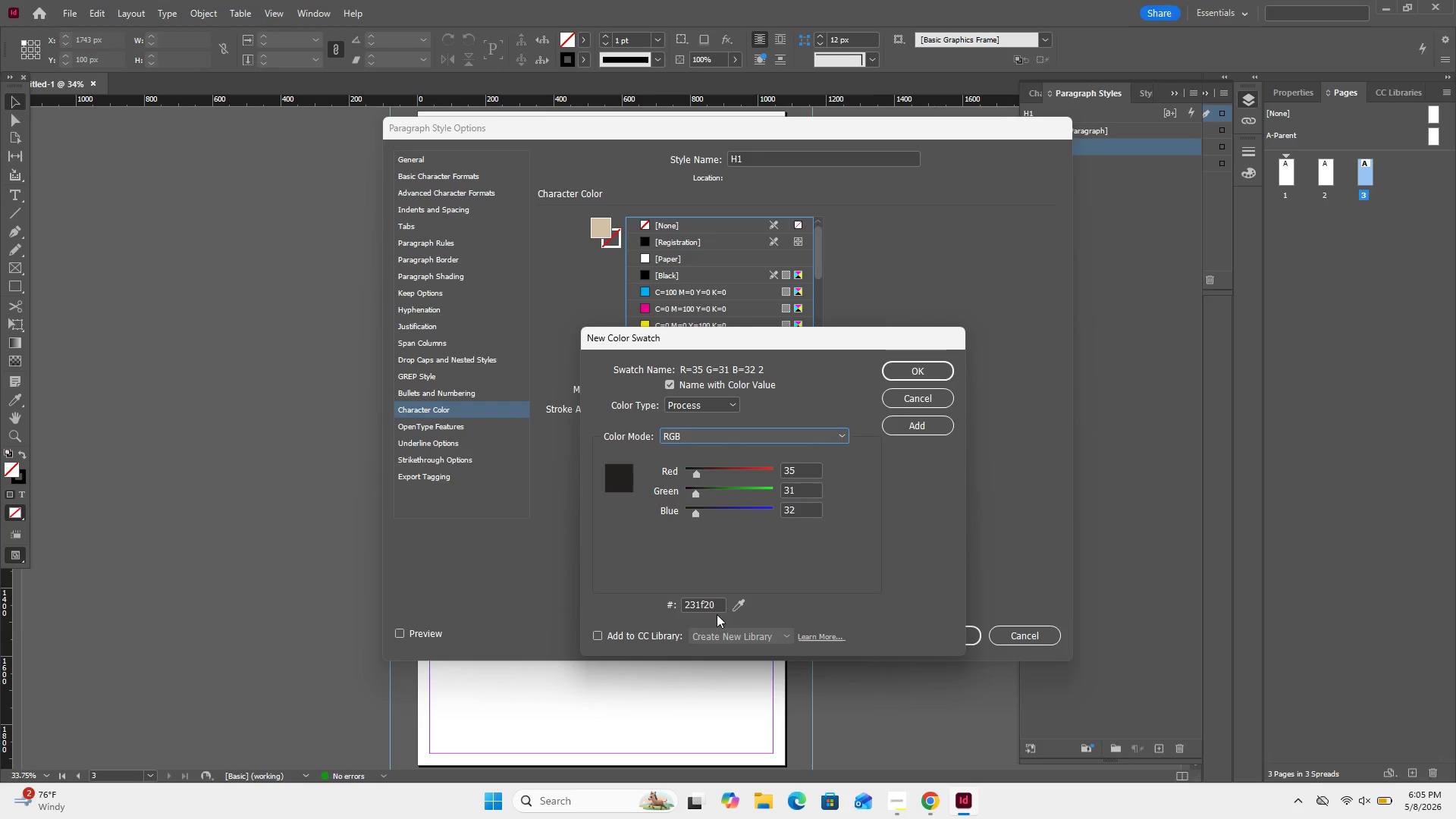 
left_click([710, 602])
 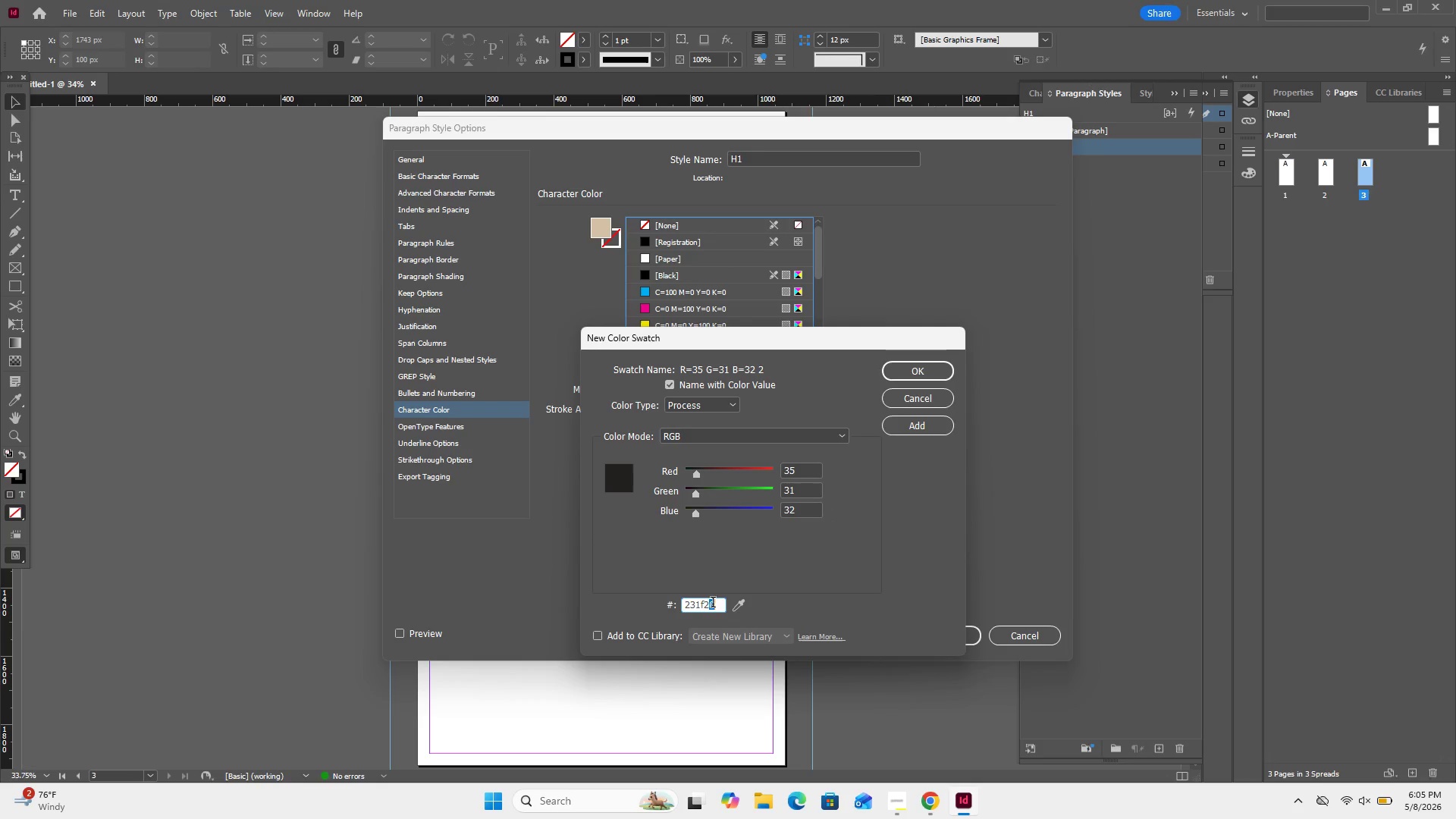 
key(Control+A)
 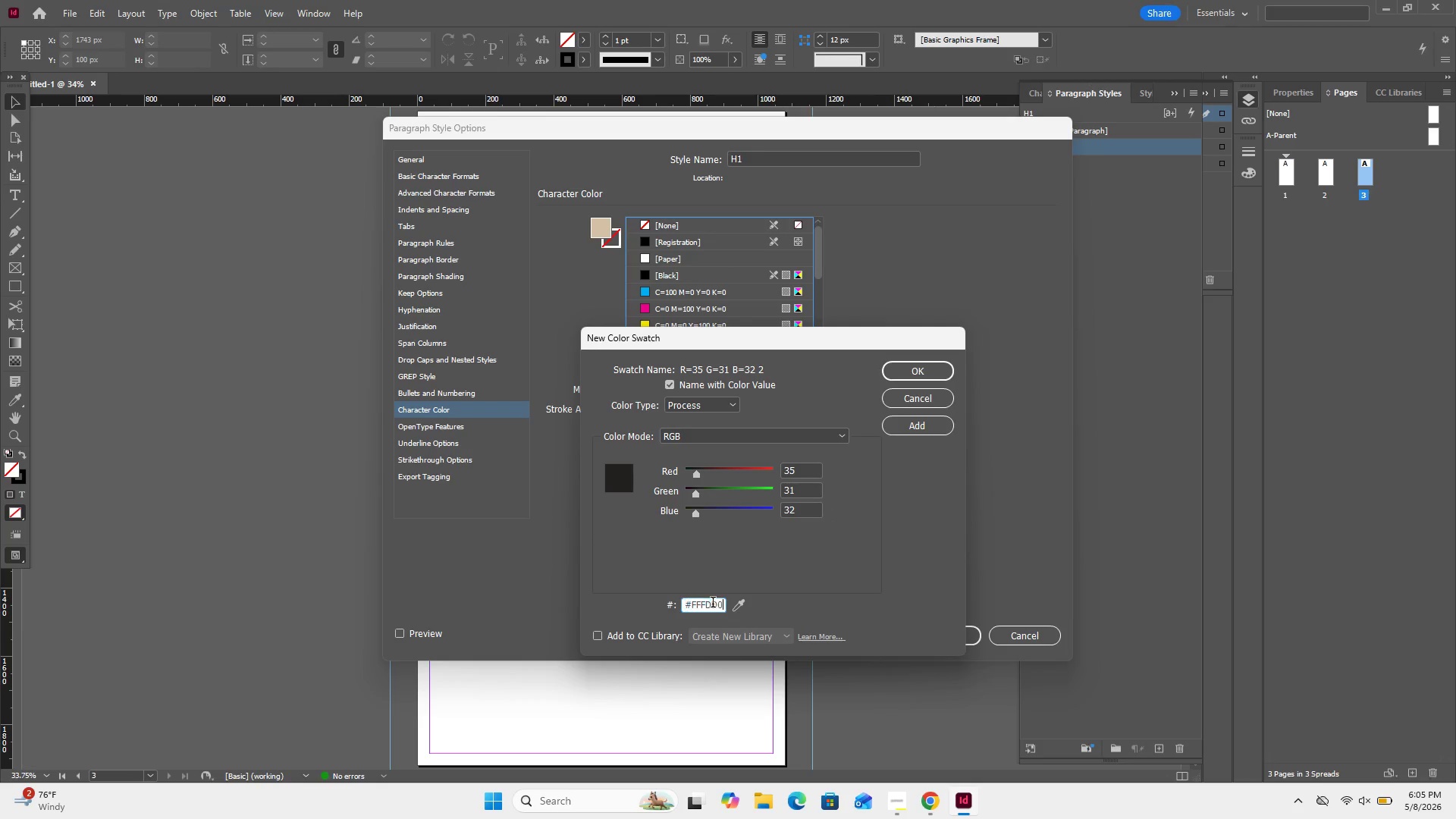 
key(Control+V)
 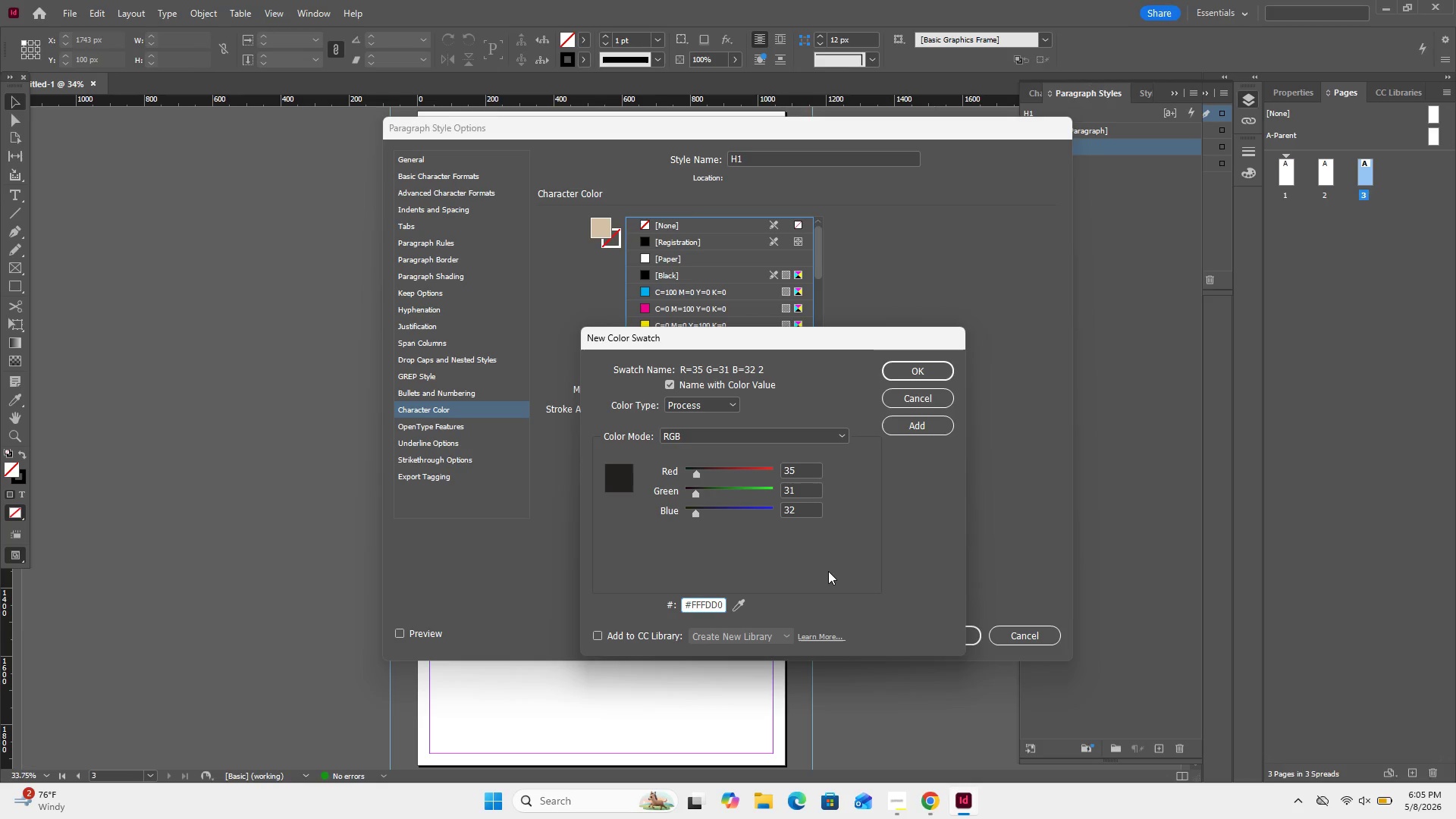 
left_click([828, 571])
 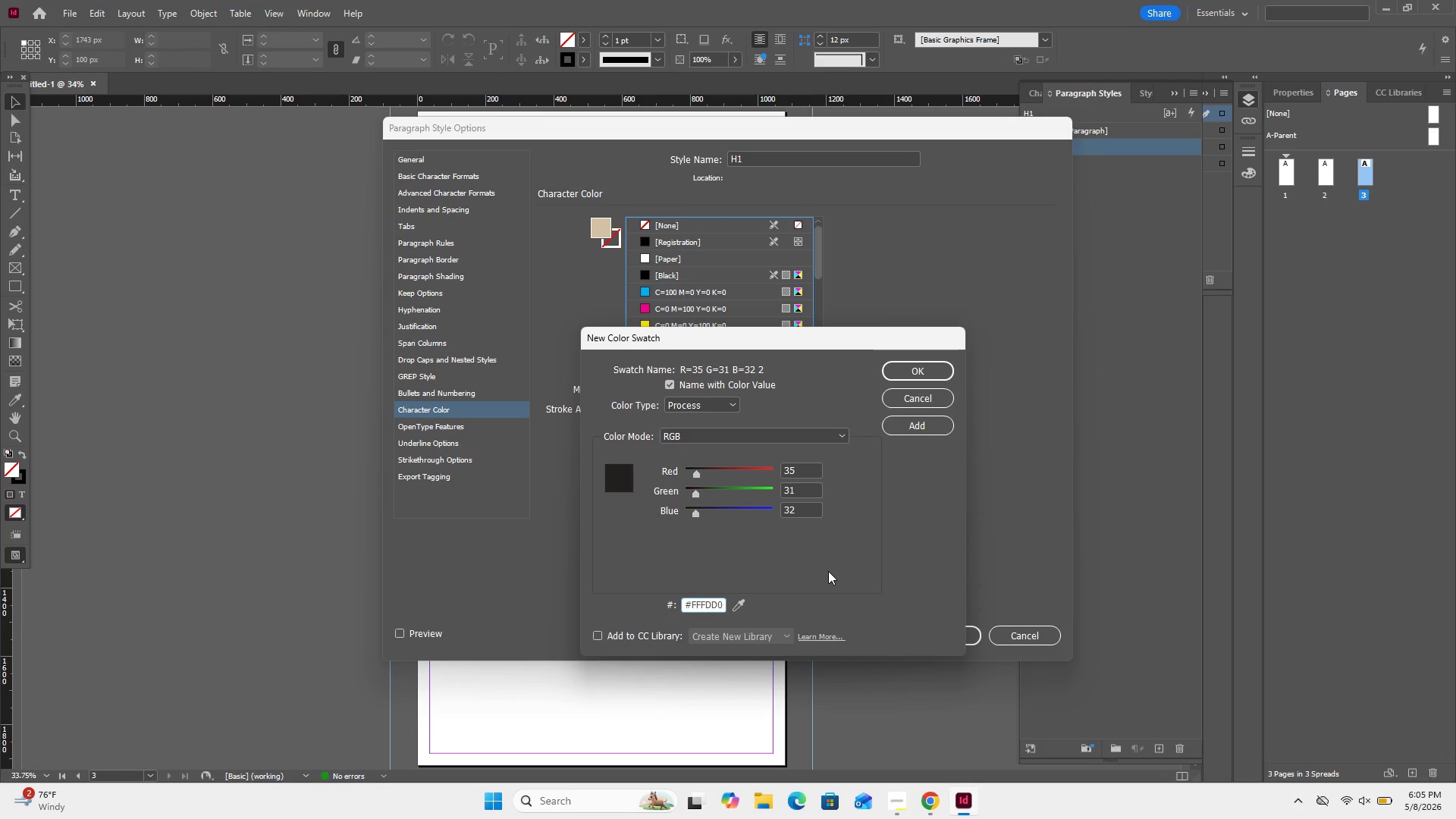 
left_click([828, 571])
 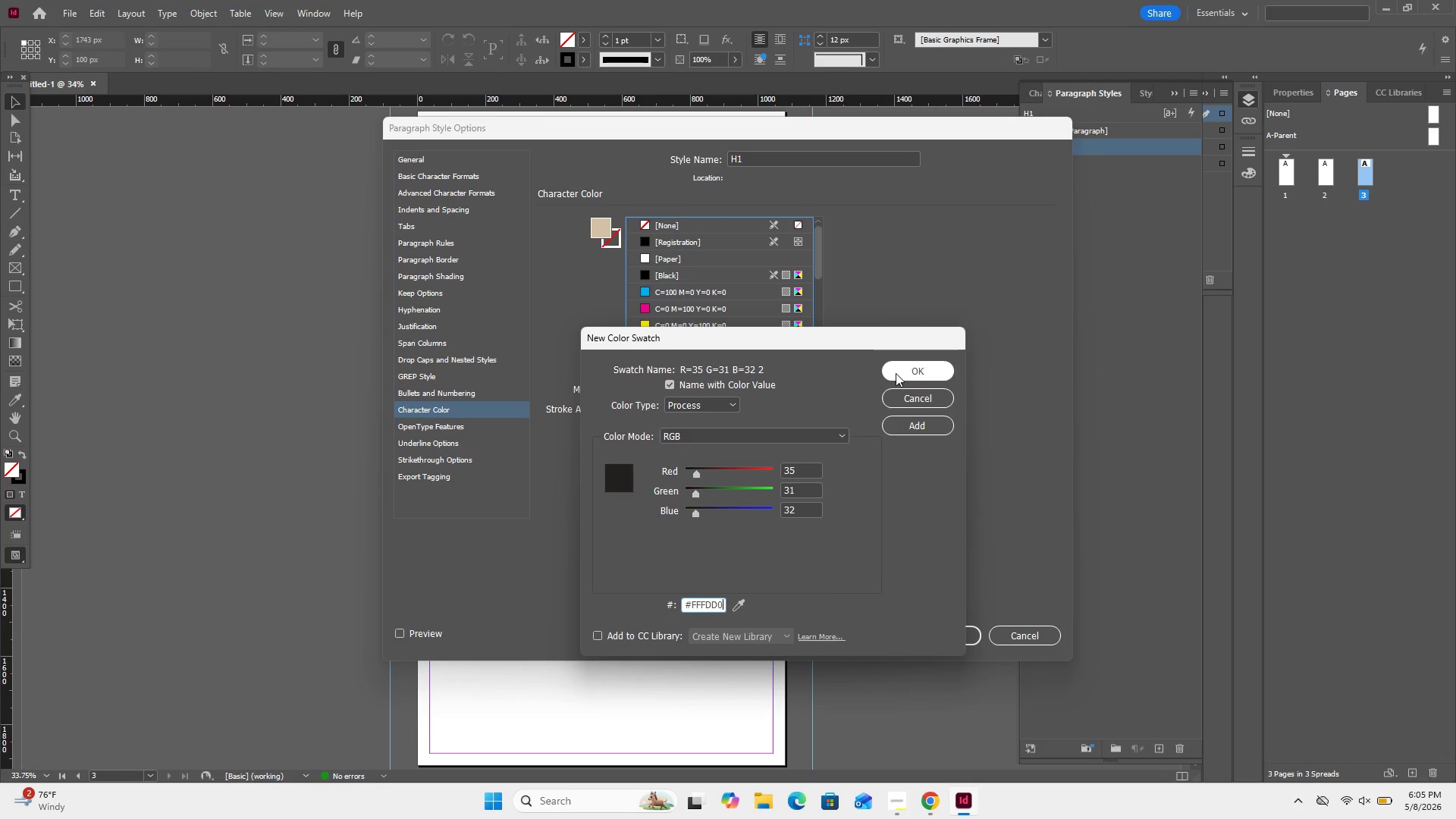 
left_click([906, 369])
 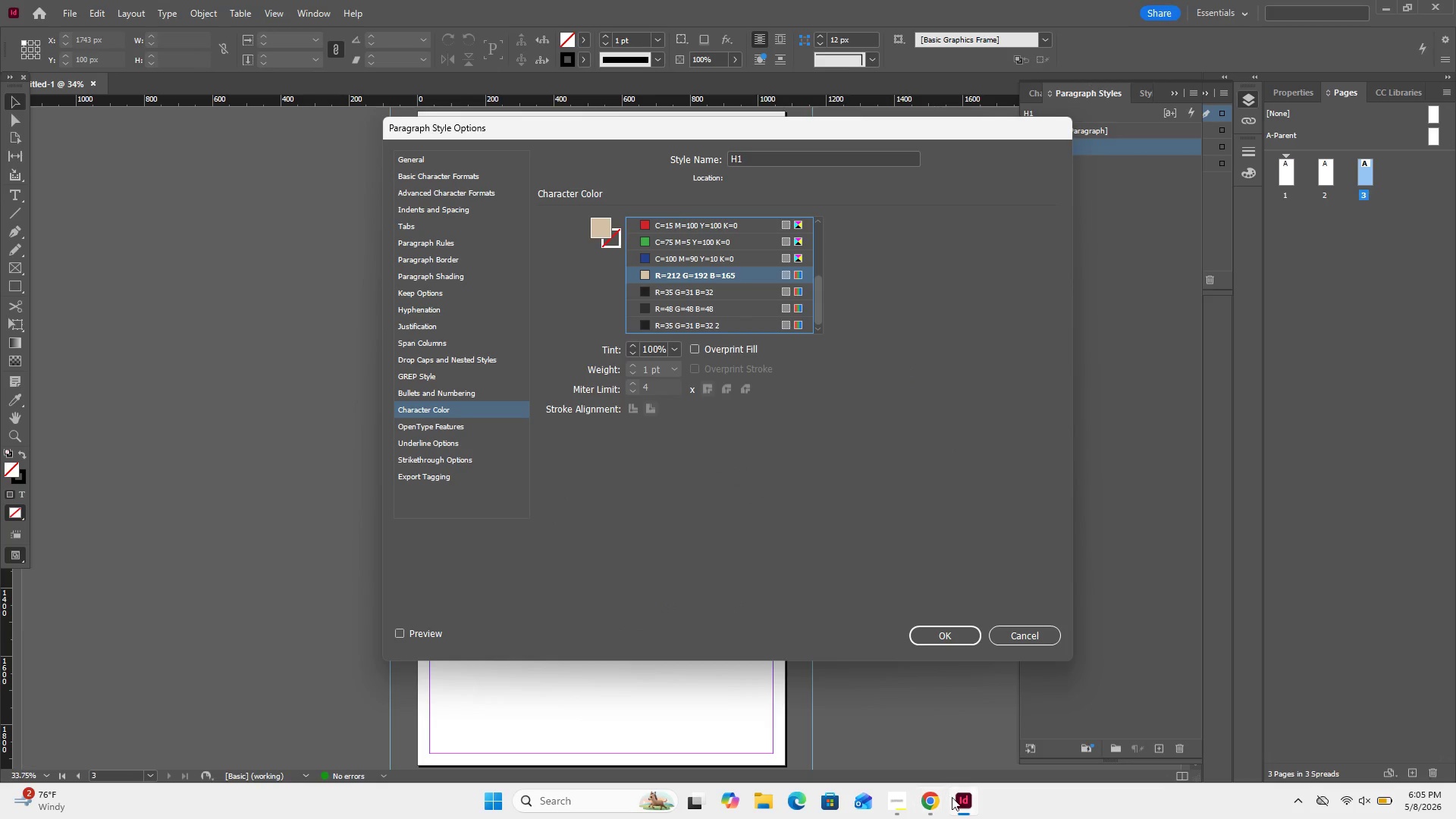 
wait(5.75)
 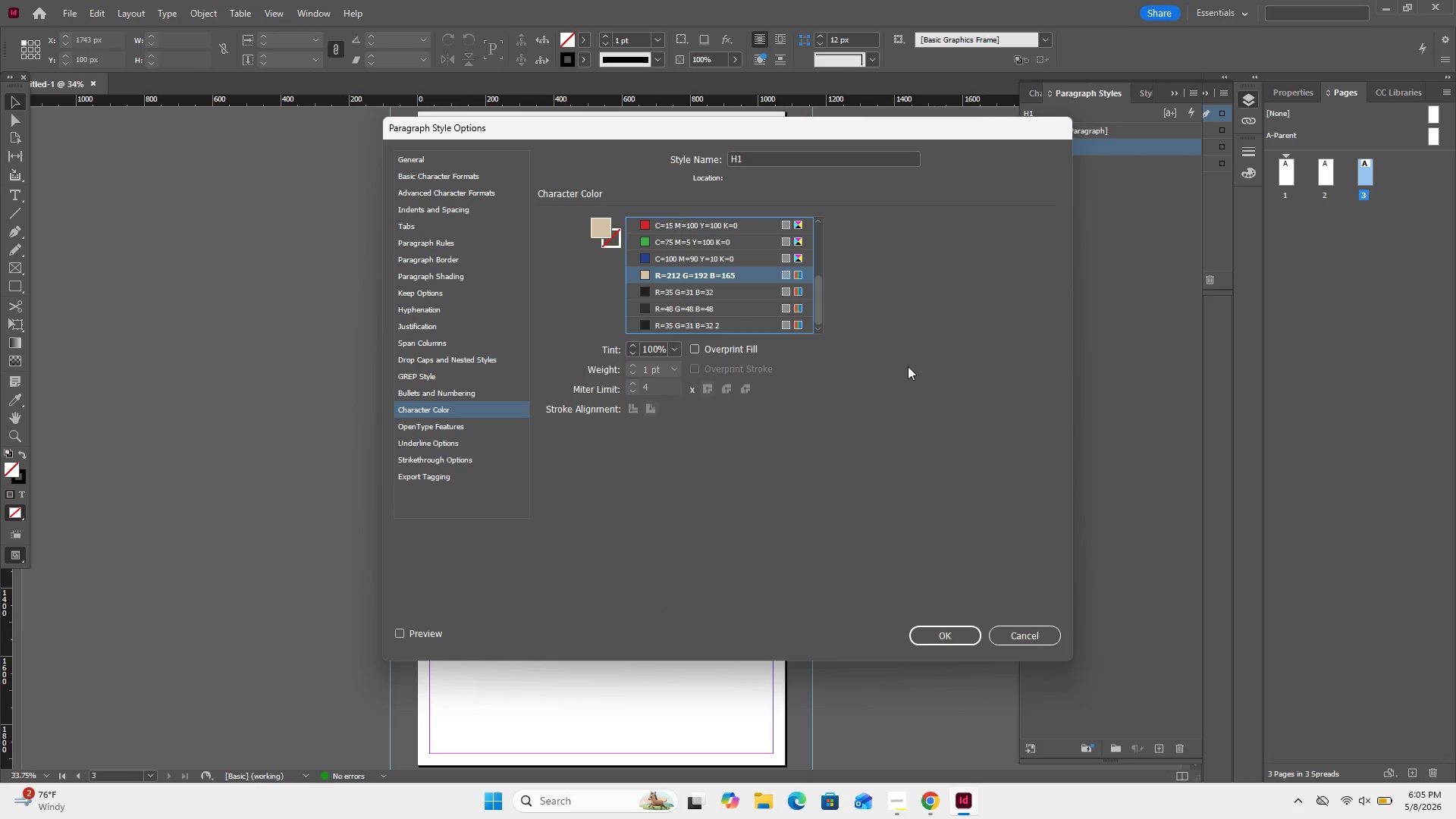 
left_click([994, 745])
 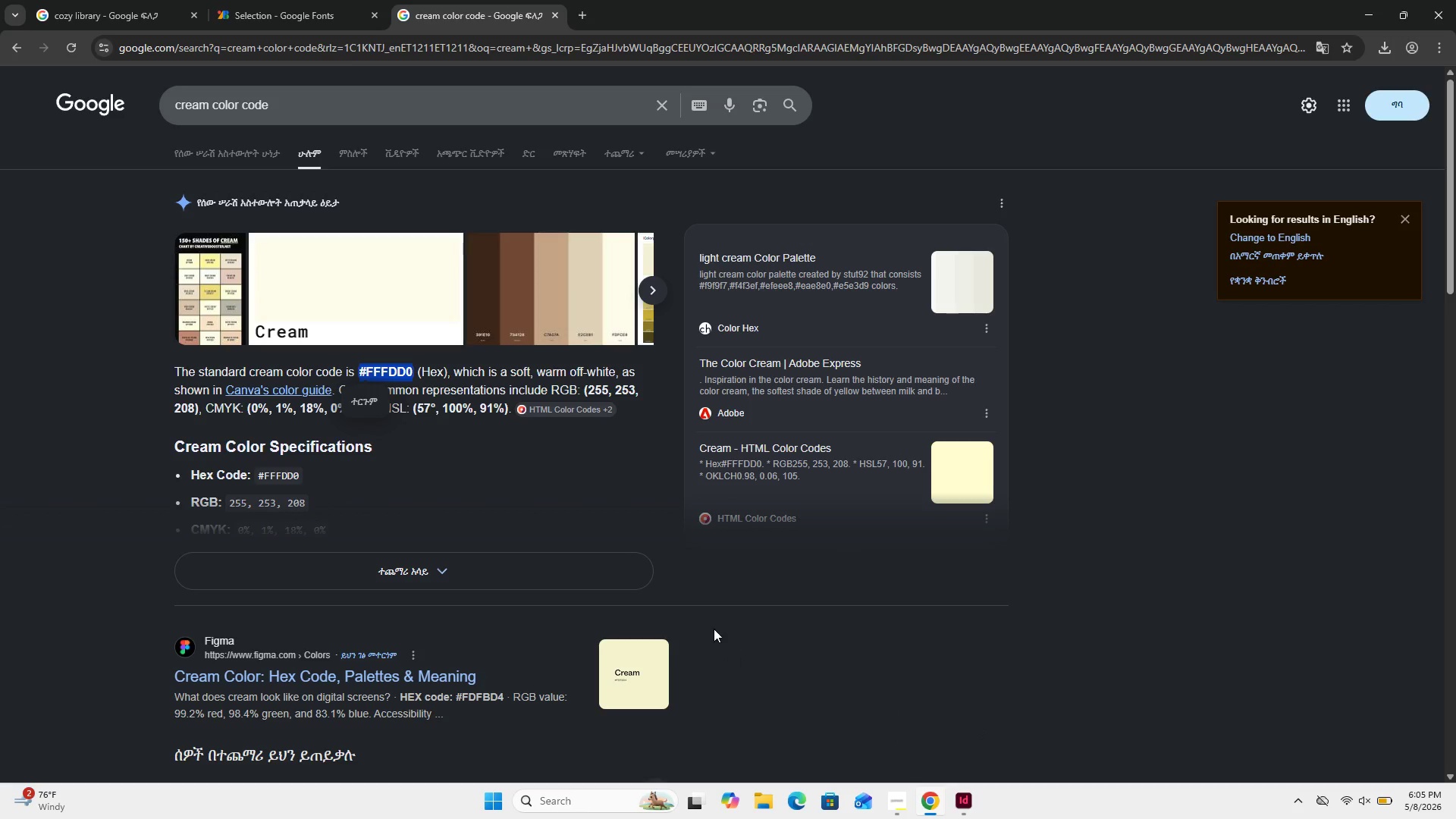 
scroll: coordinate [570, 474], scroll_direction: down, amount: 1.0
 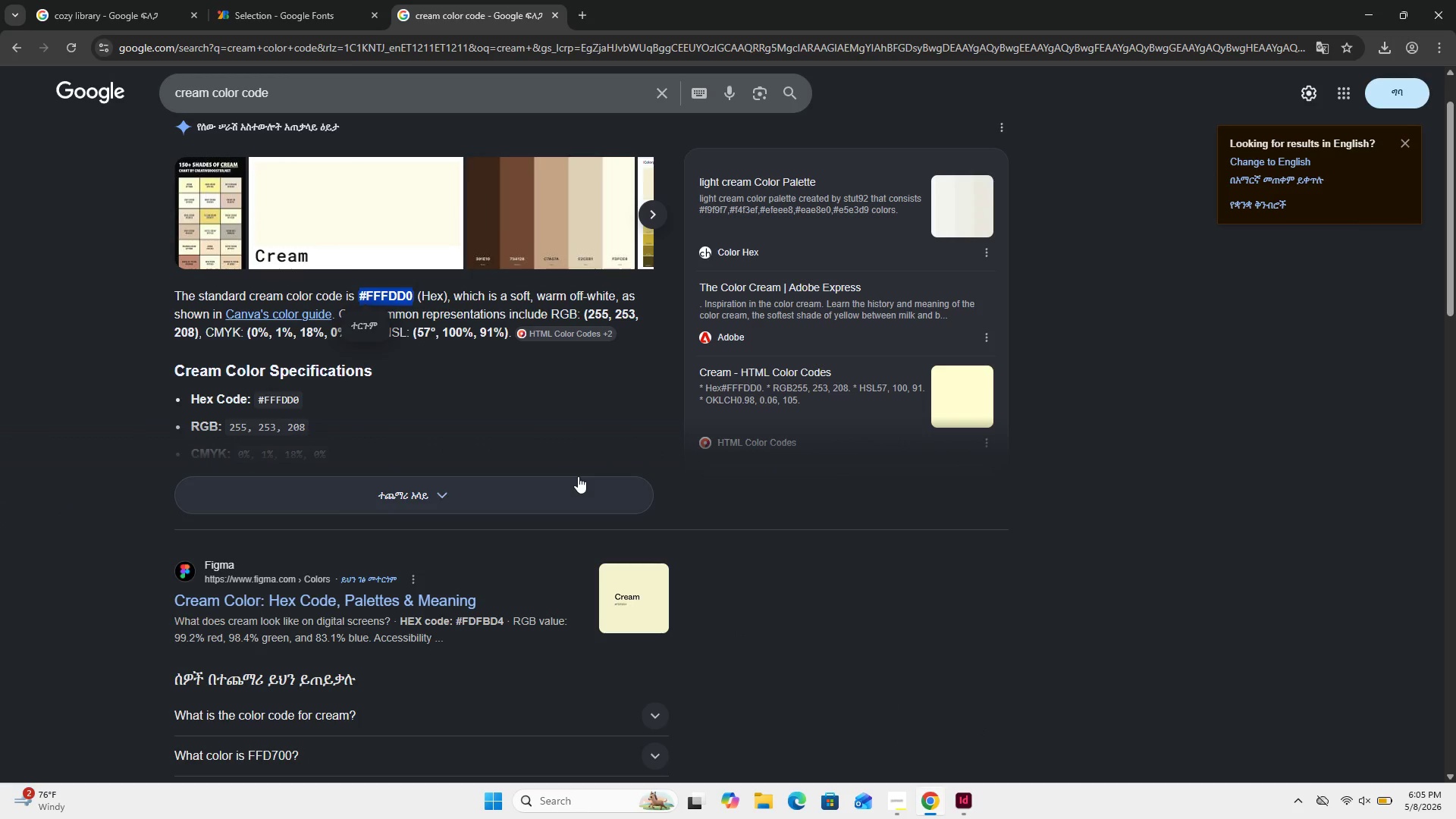 
left_click([578, 476])
 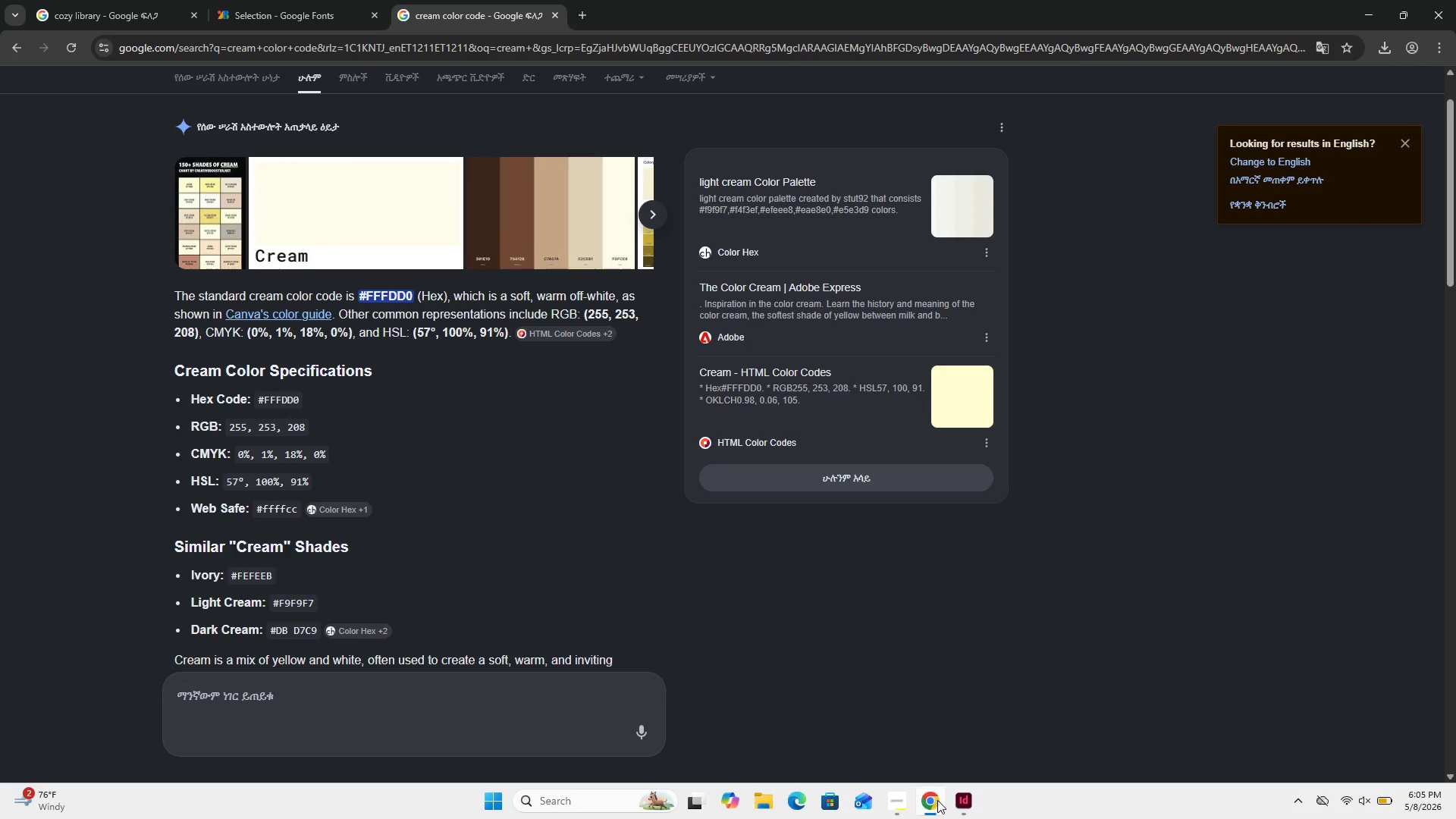 
left_click([936, 802])
 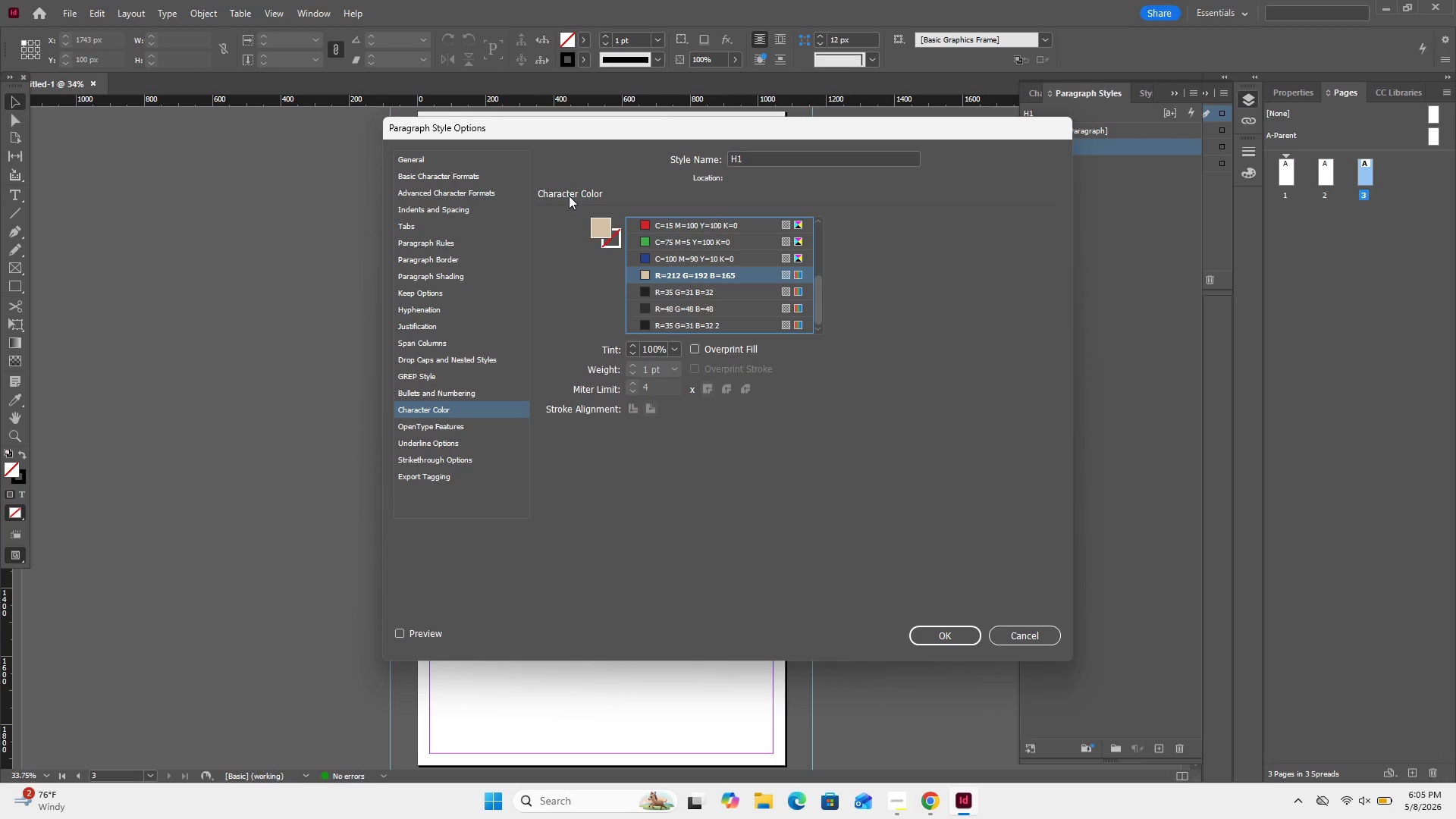 
double_click([602, 231])
 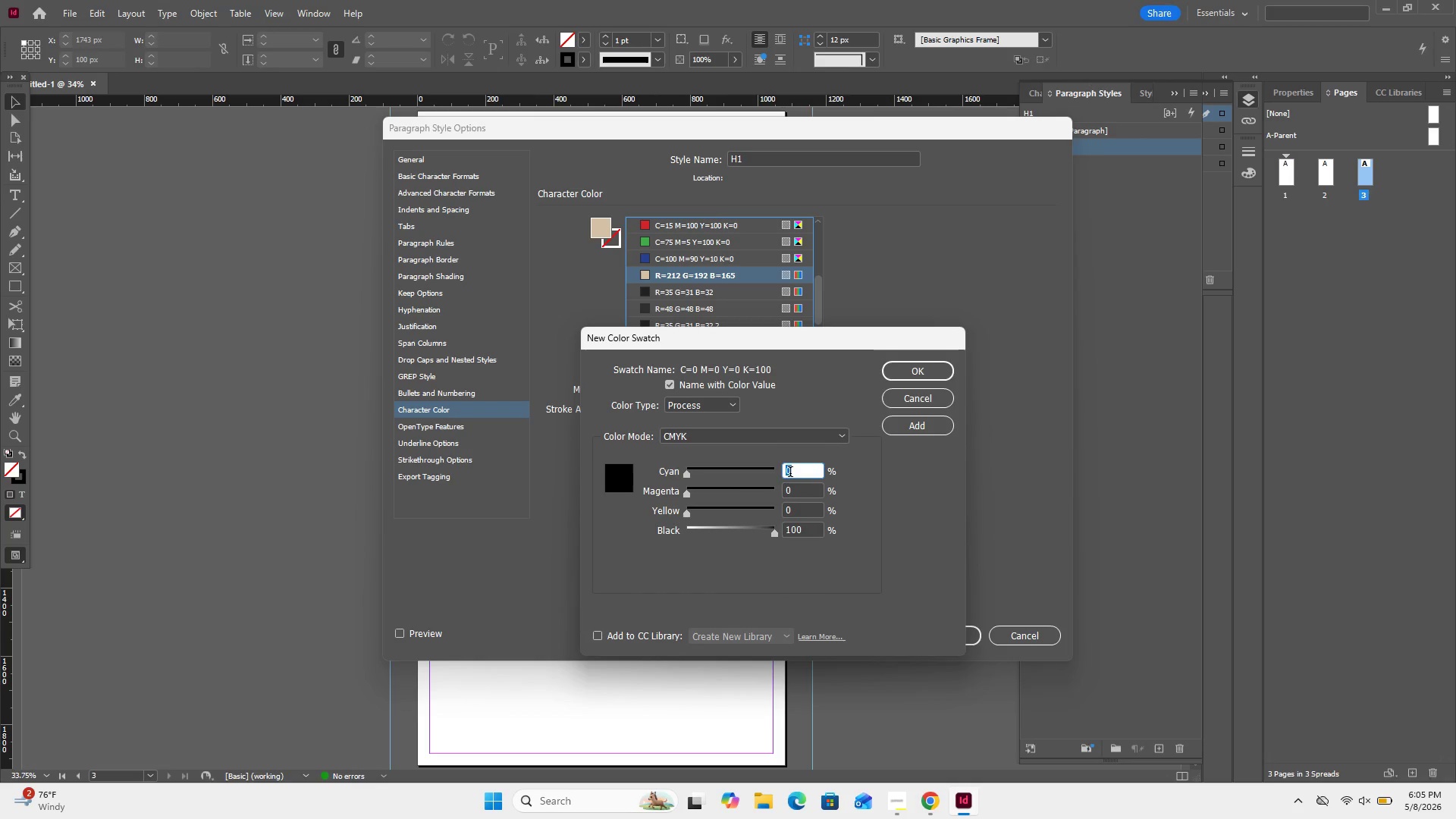 
left_click([799, 491])
 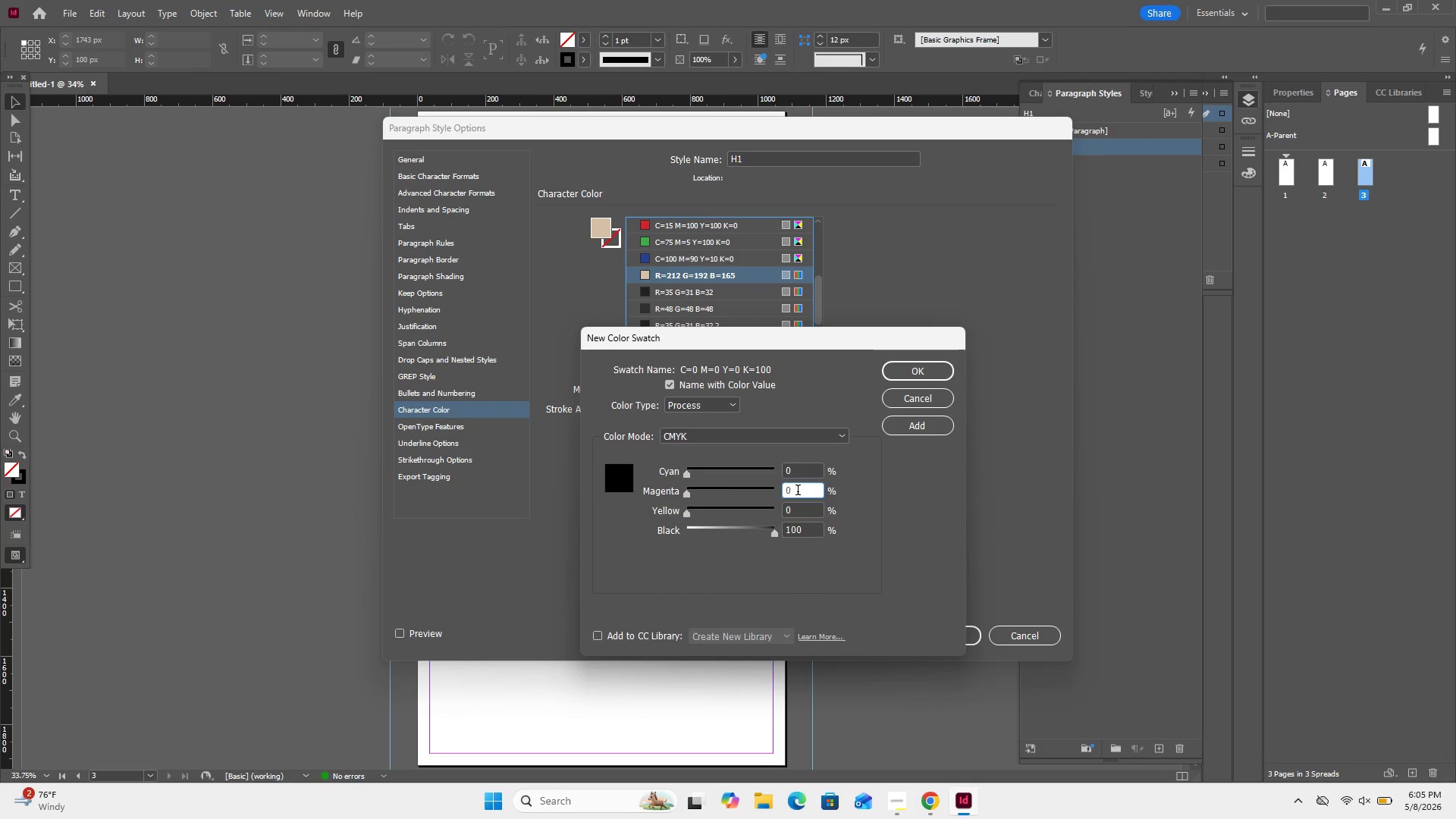 
key(Backspace)
 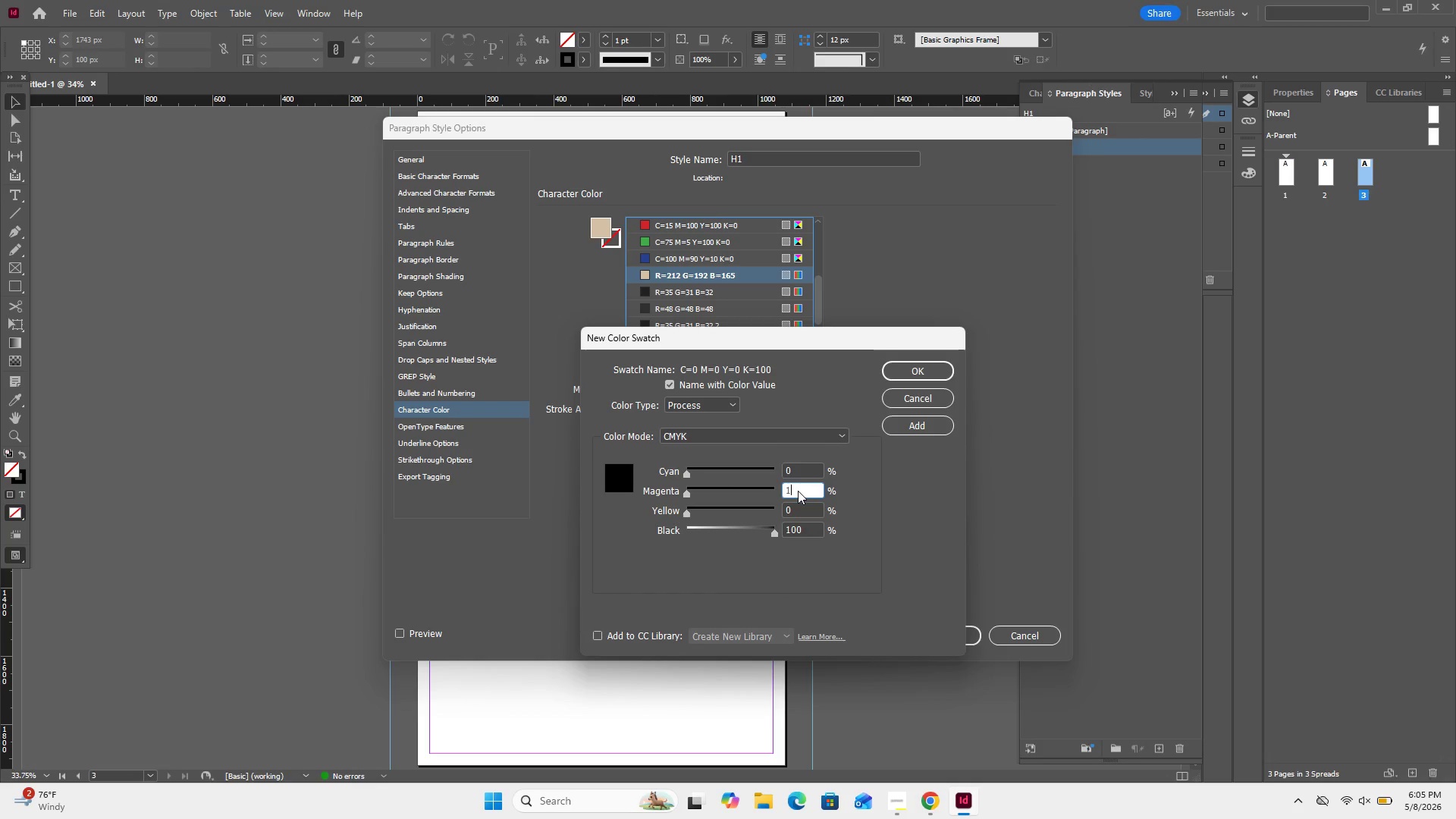 
key(Numpad1)
 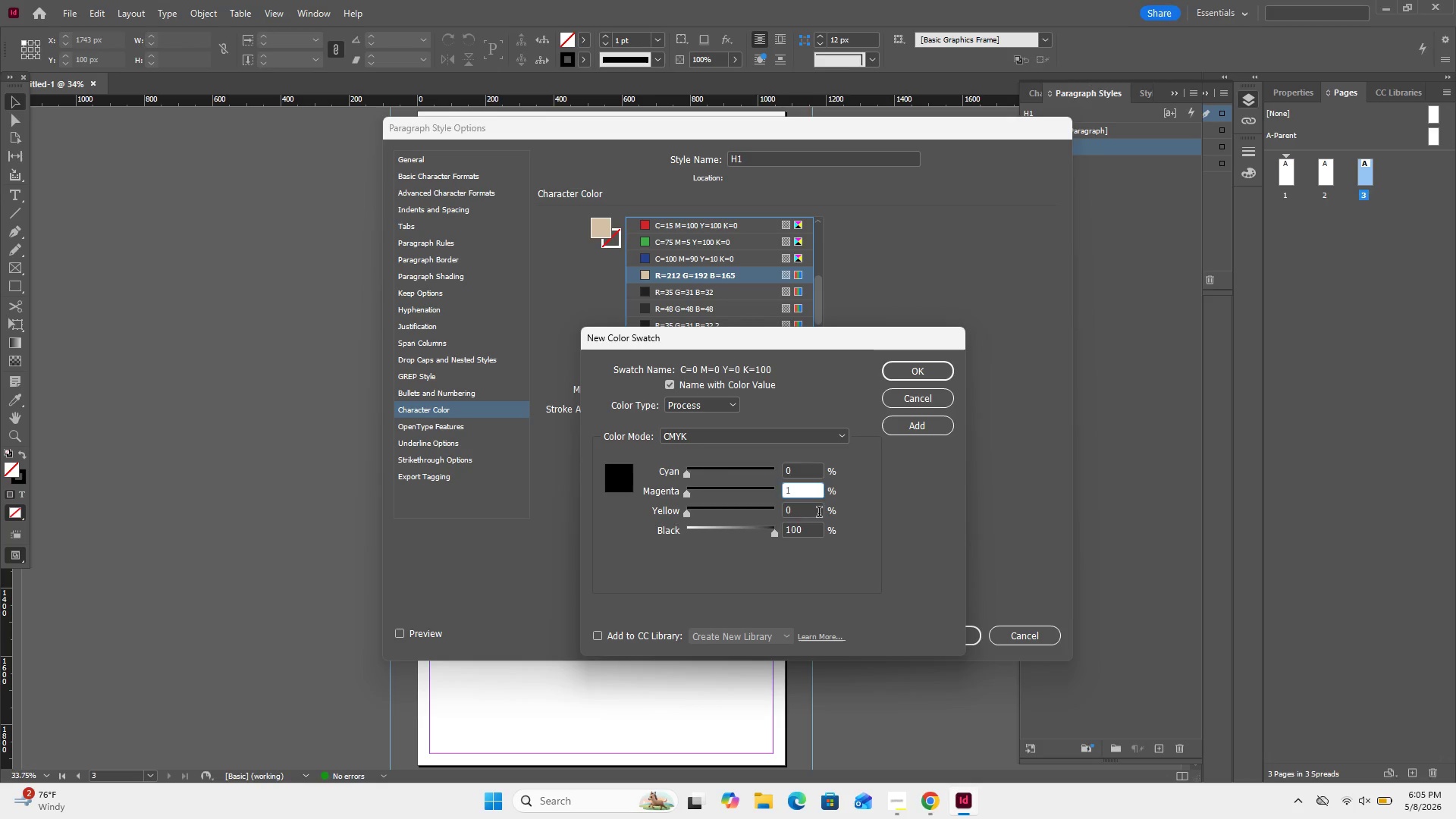 
left_click([819, 513])
 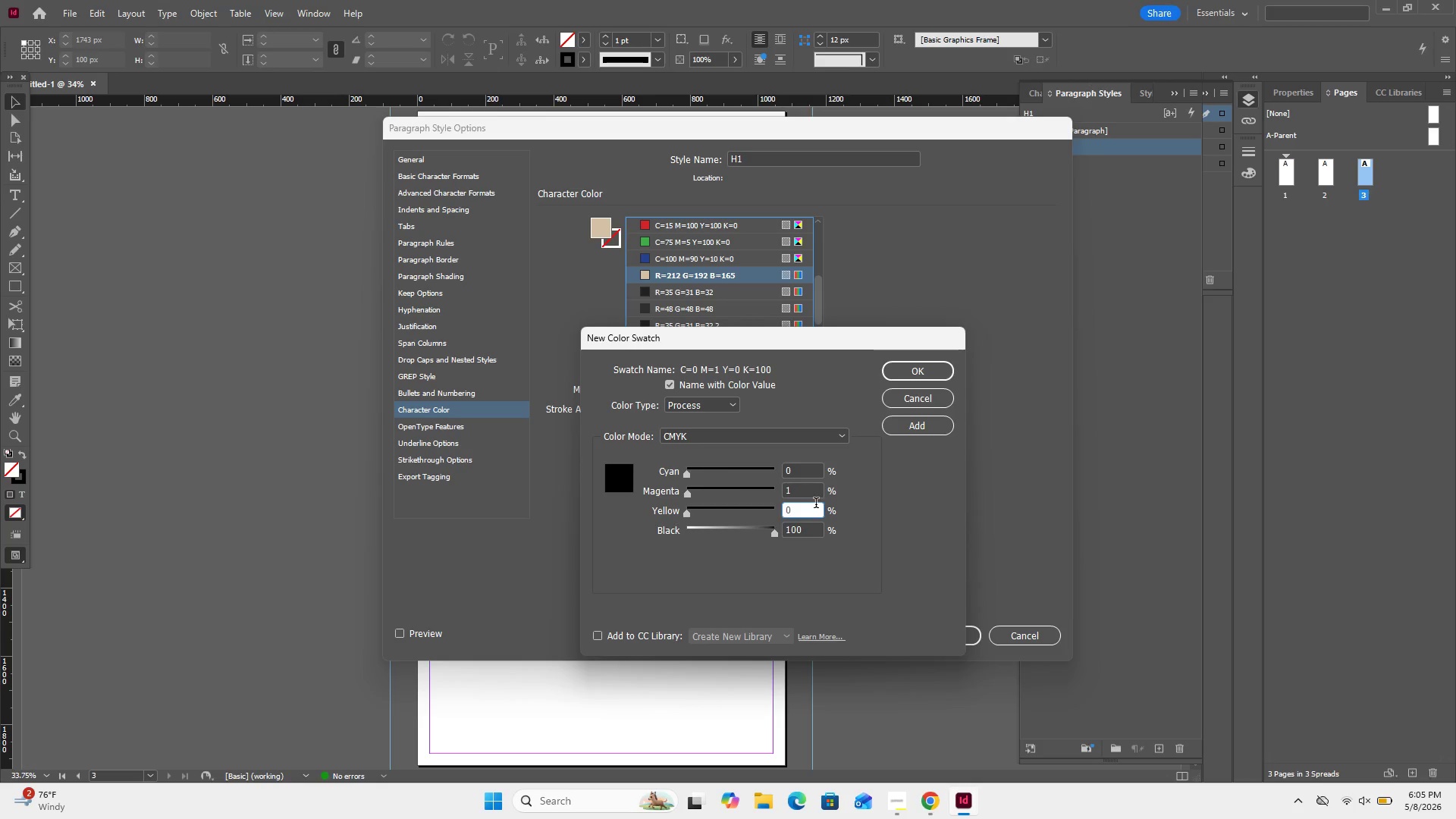 
key(Backspace)
 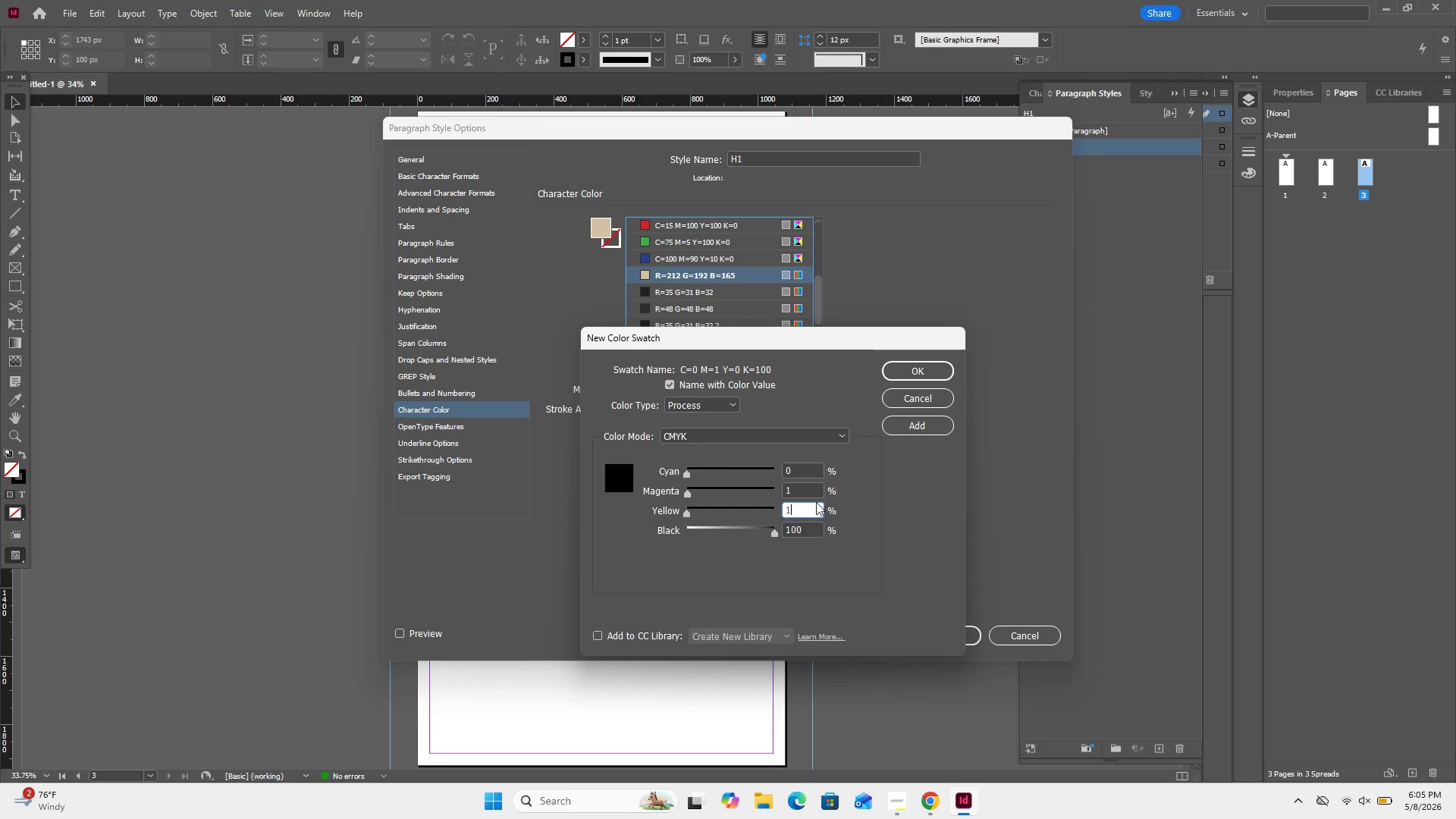 
key(Numpad1)
 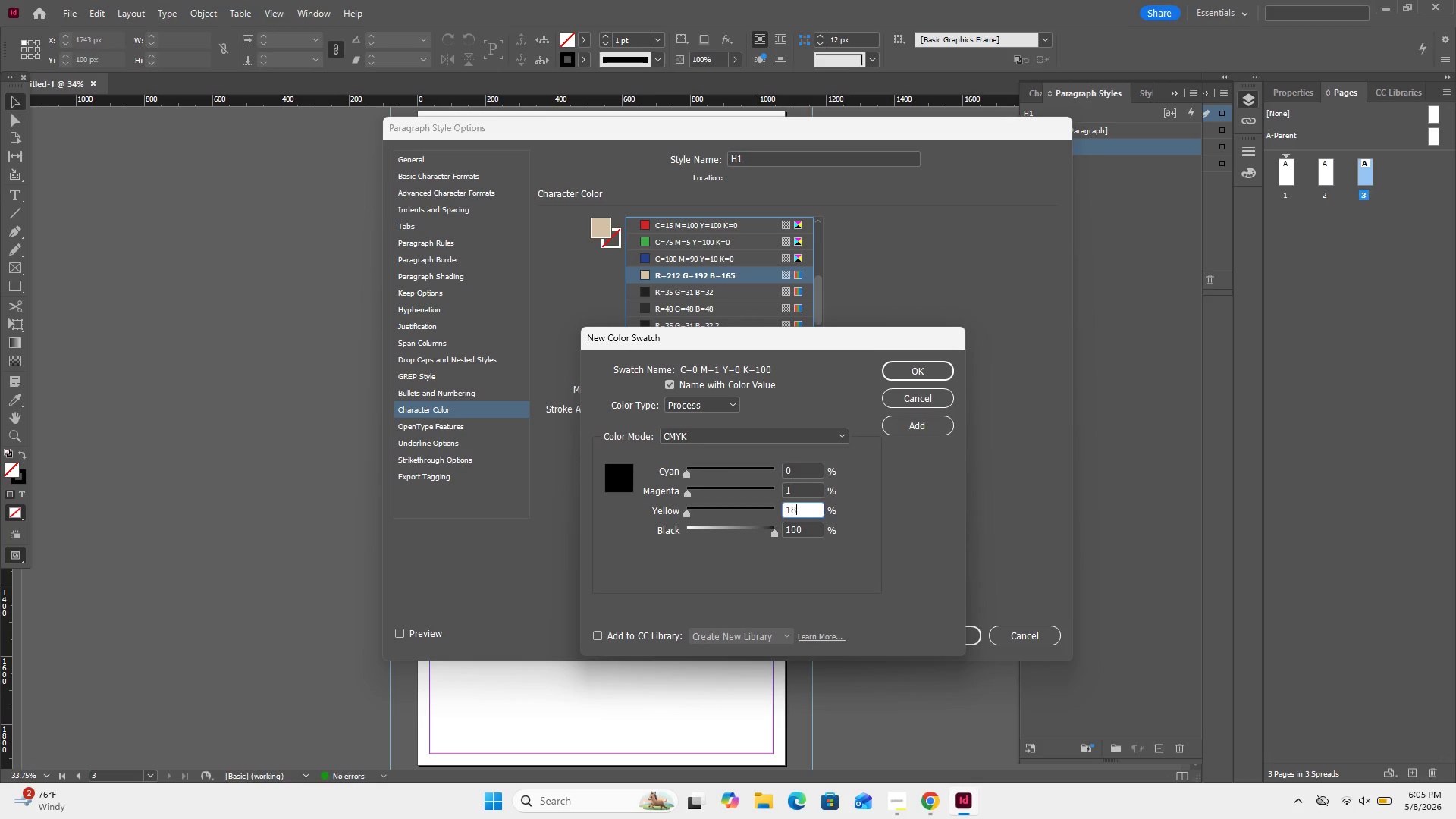 
key(Numpad8)
 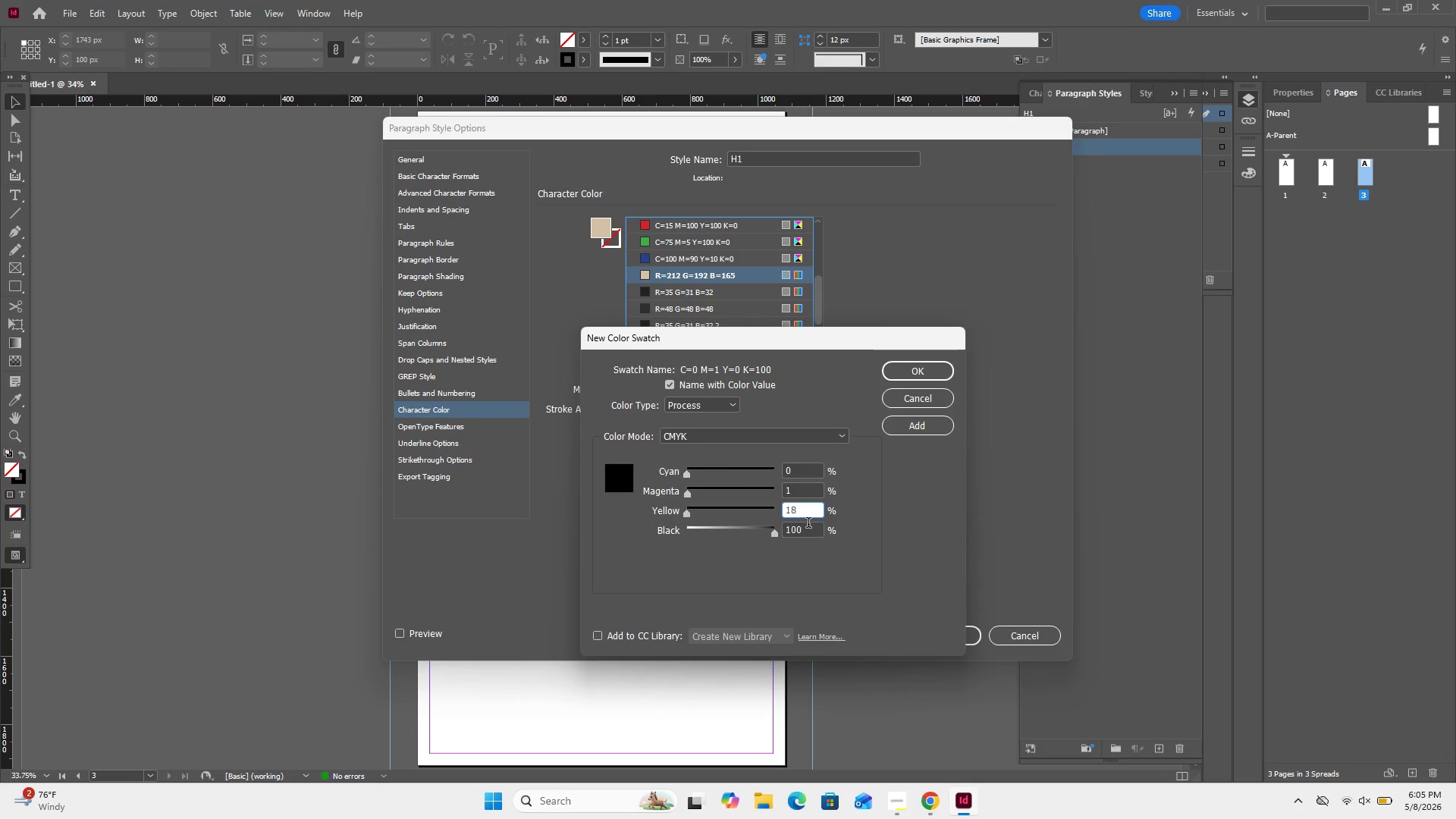 
left_click([808, 524])
 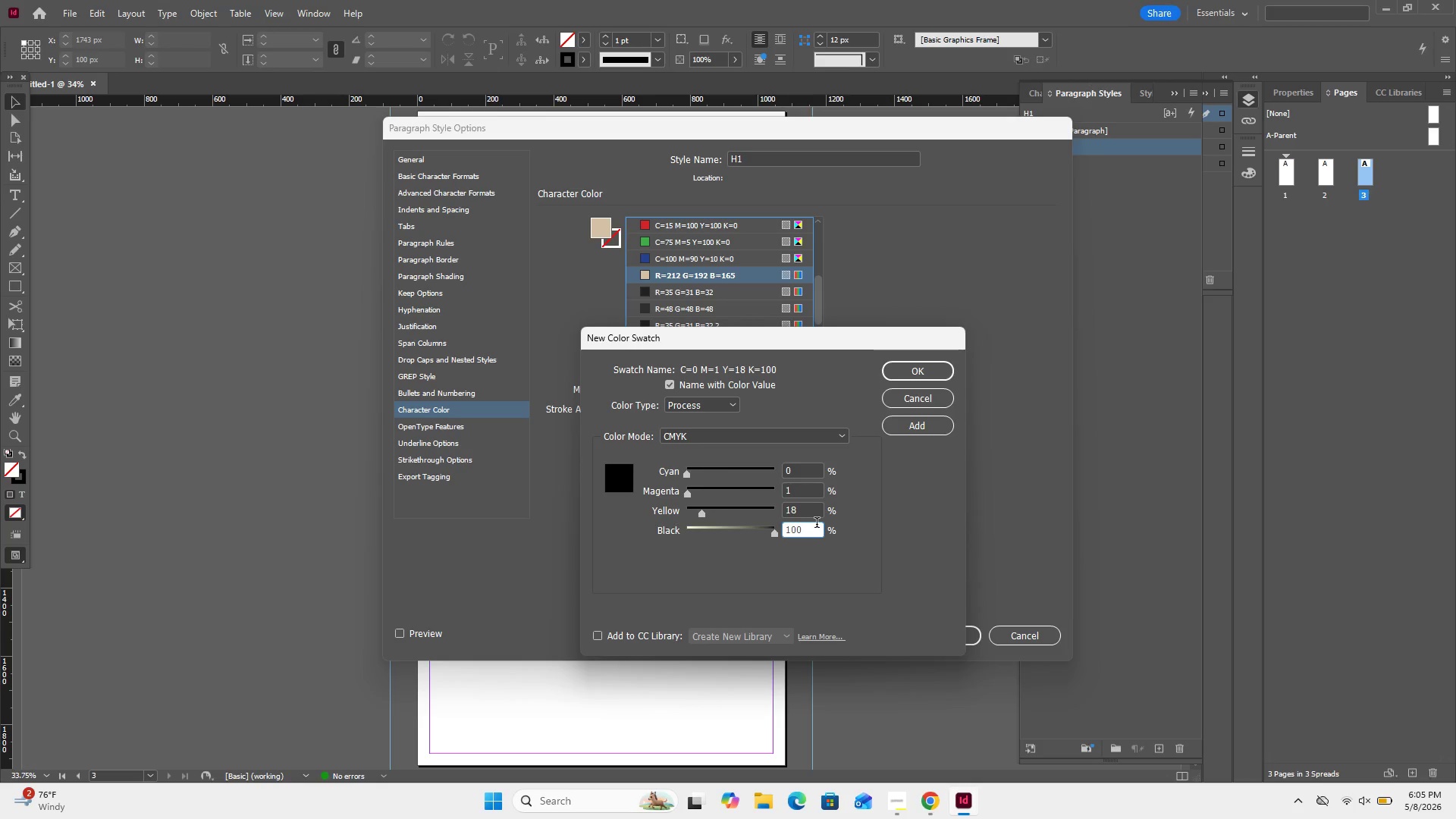 
hold_key(key=Backspace, duration=0.77)
 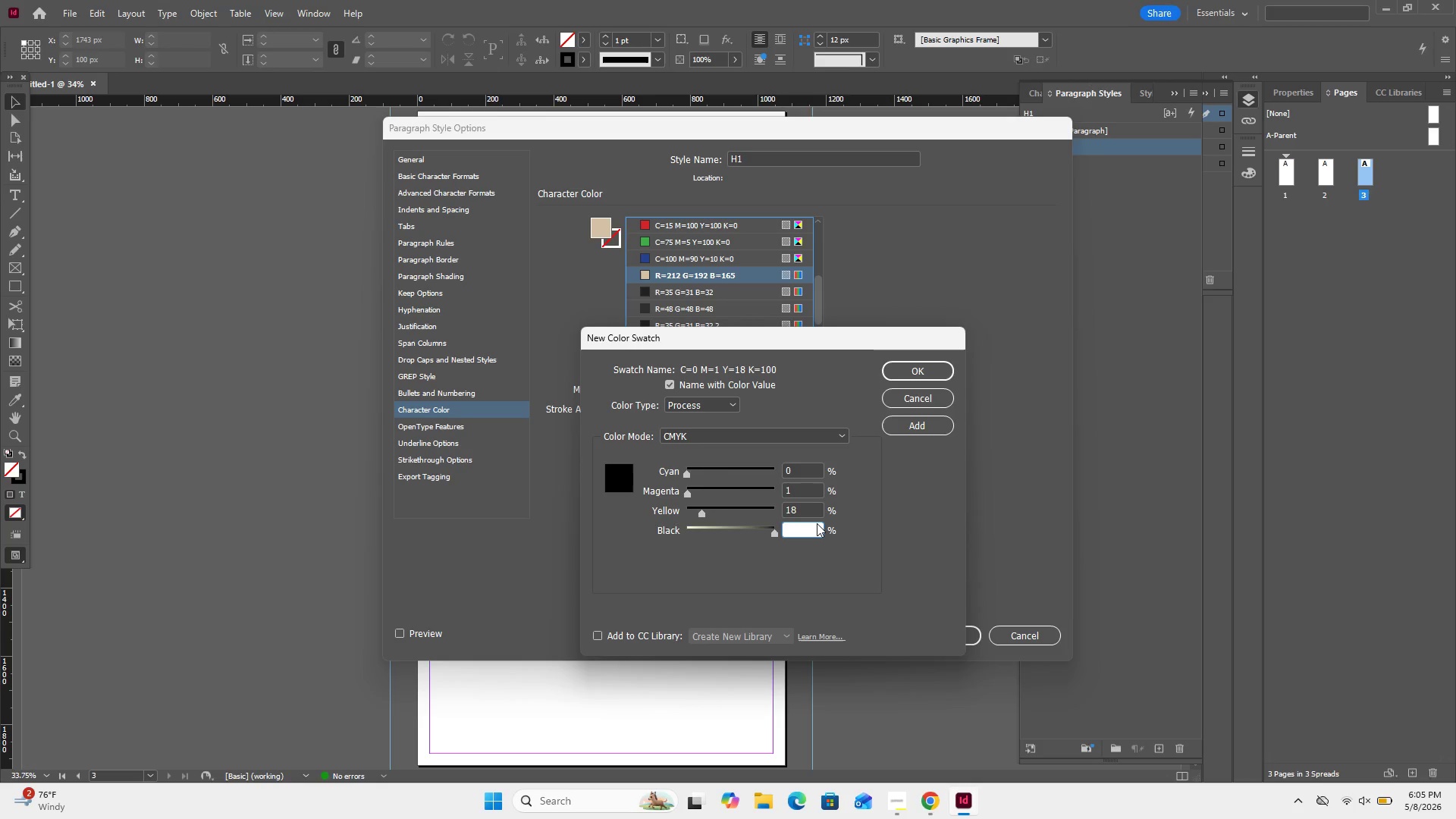 
key(Numpad0)
 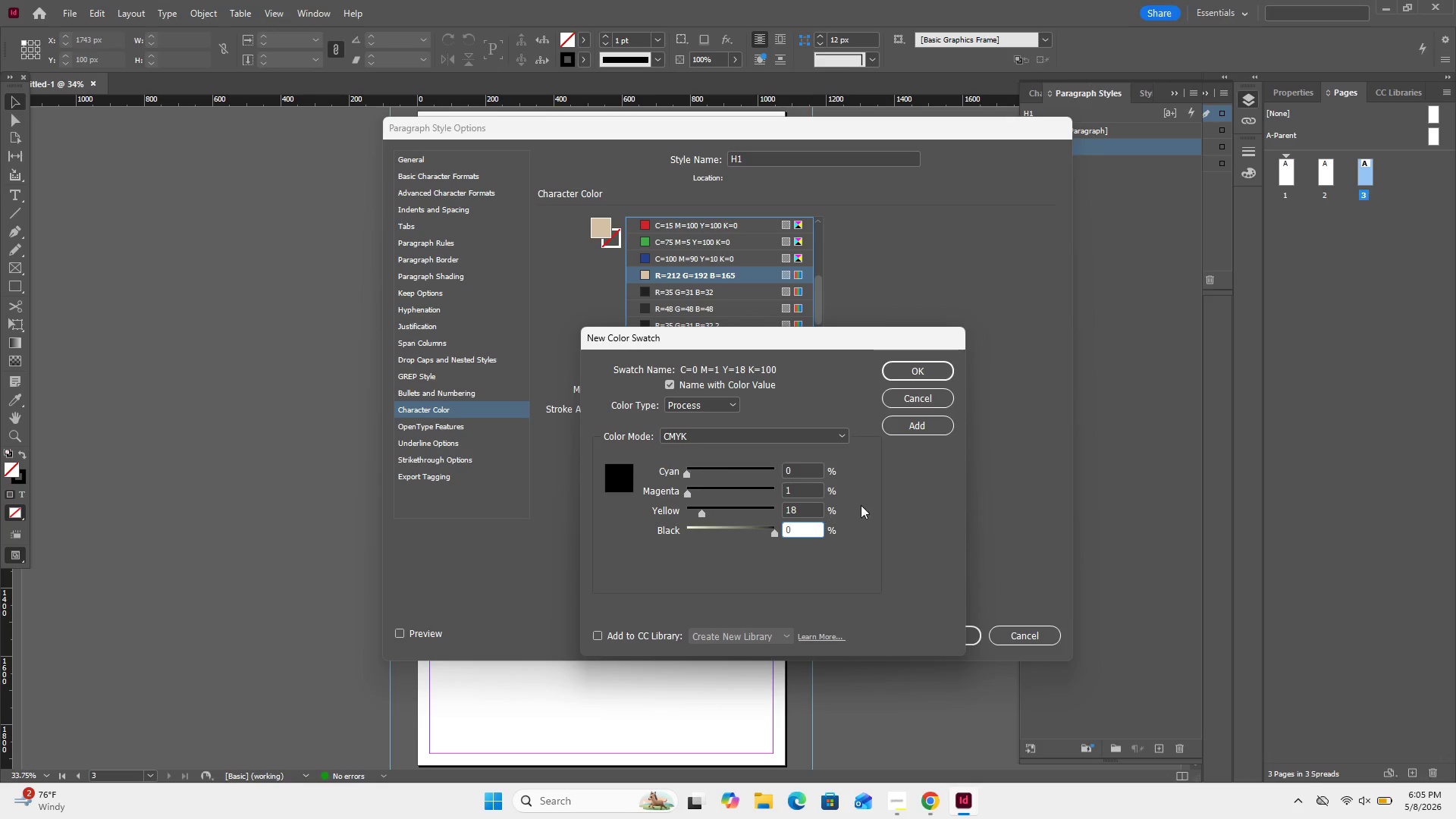 
left_click([865, 504])
 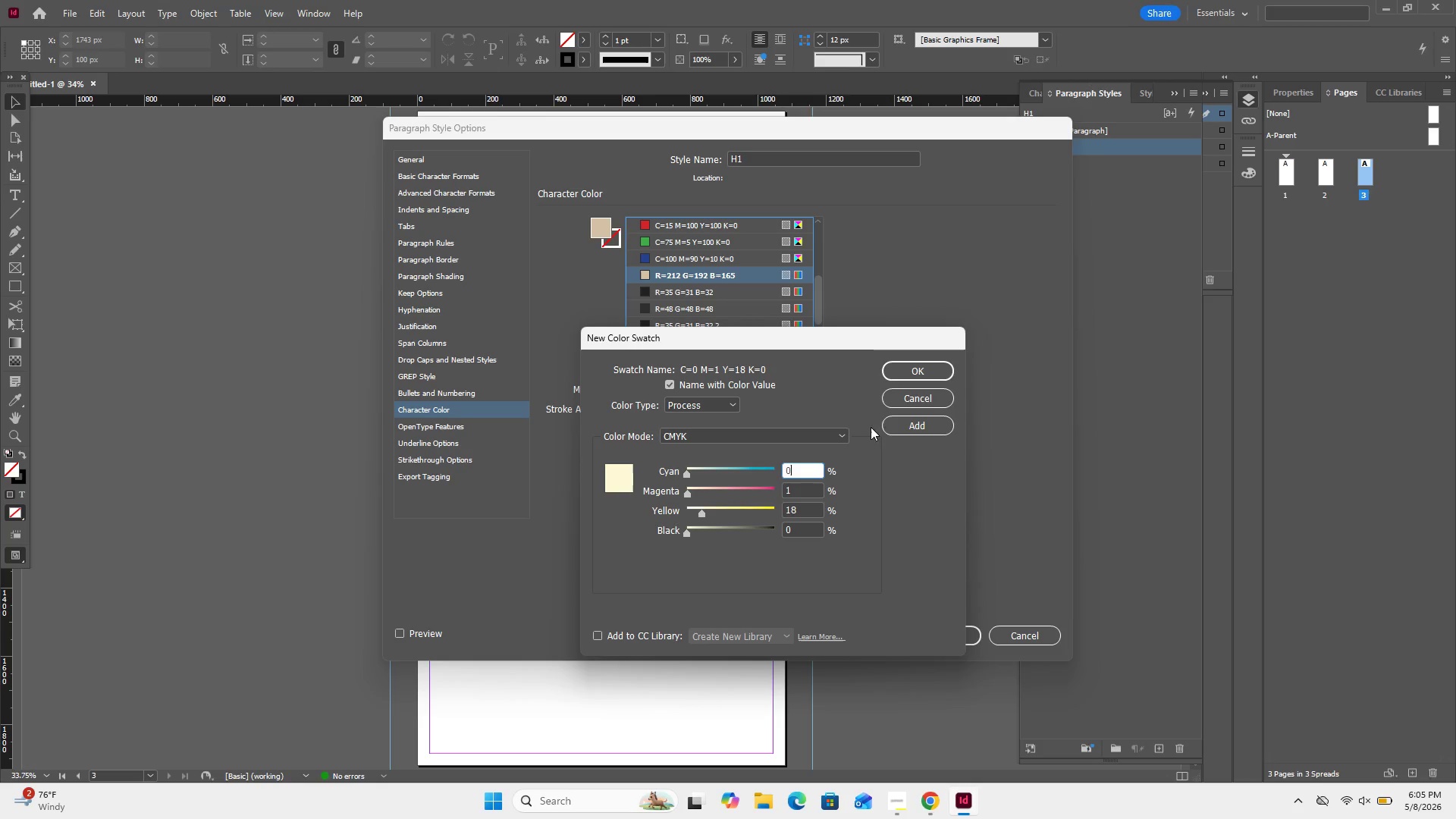 
left_click([931, 374])
 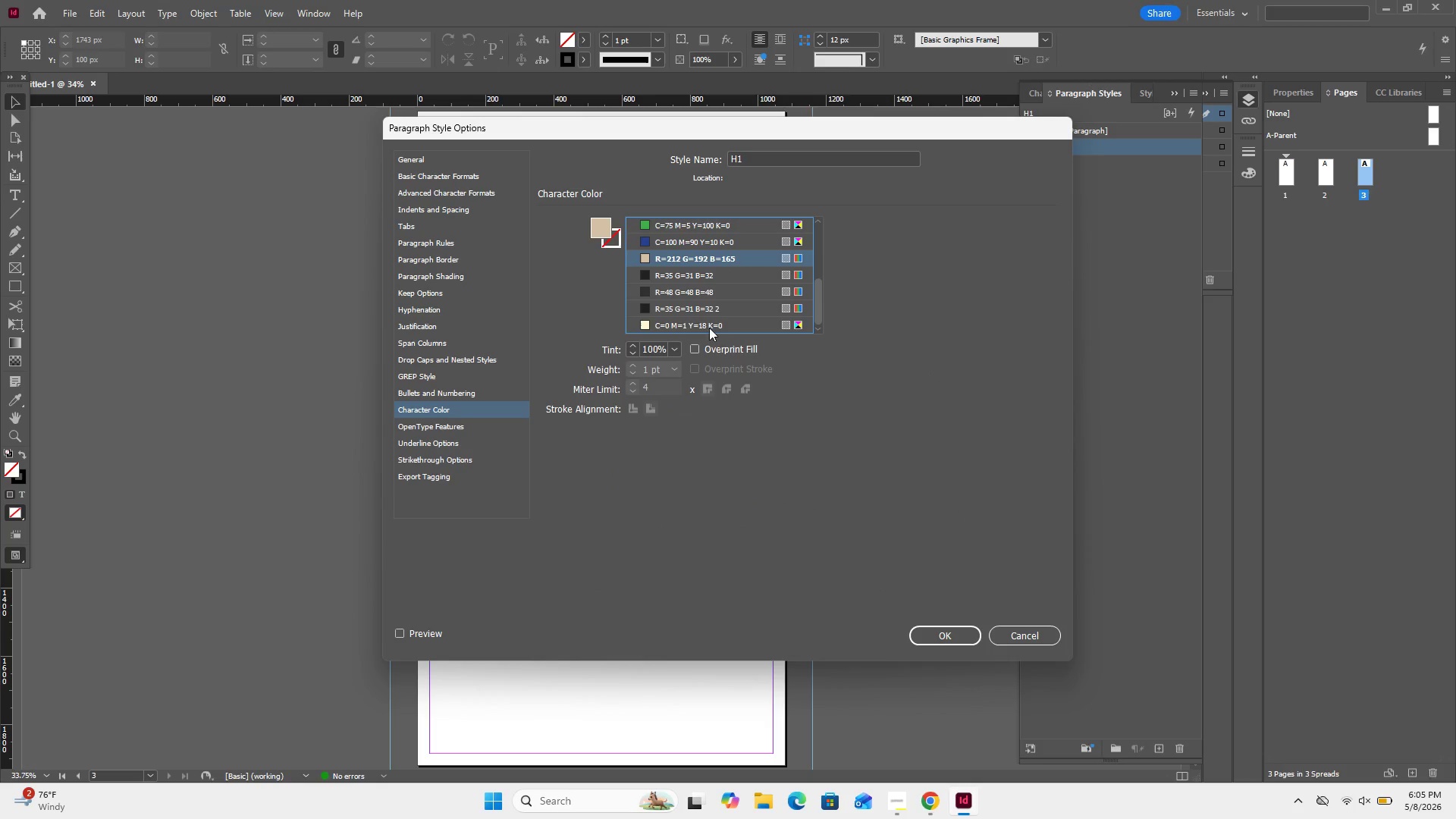 
left_click([694, 322])
 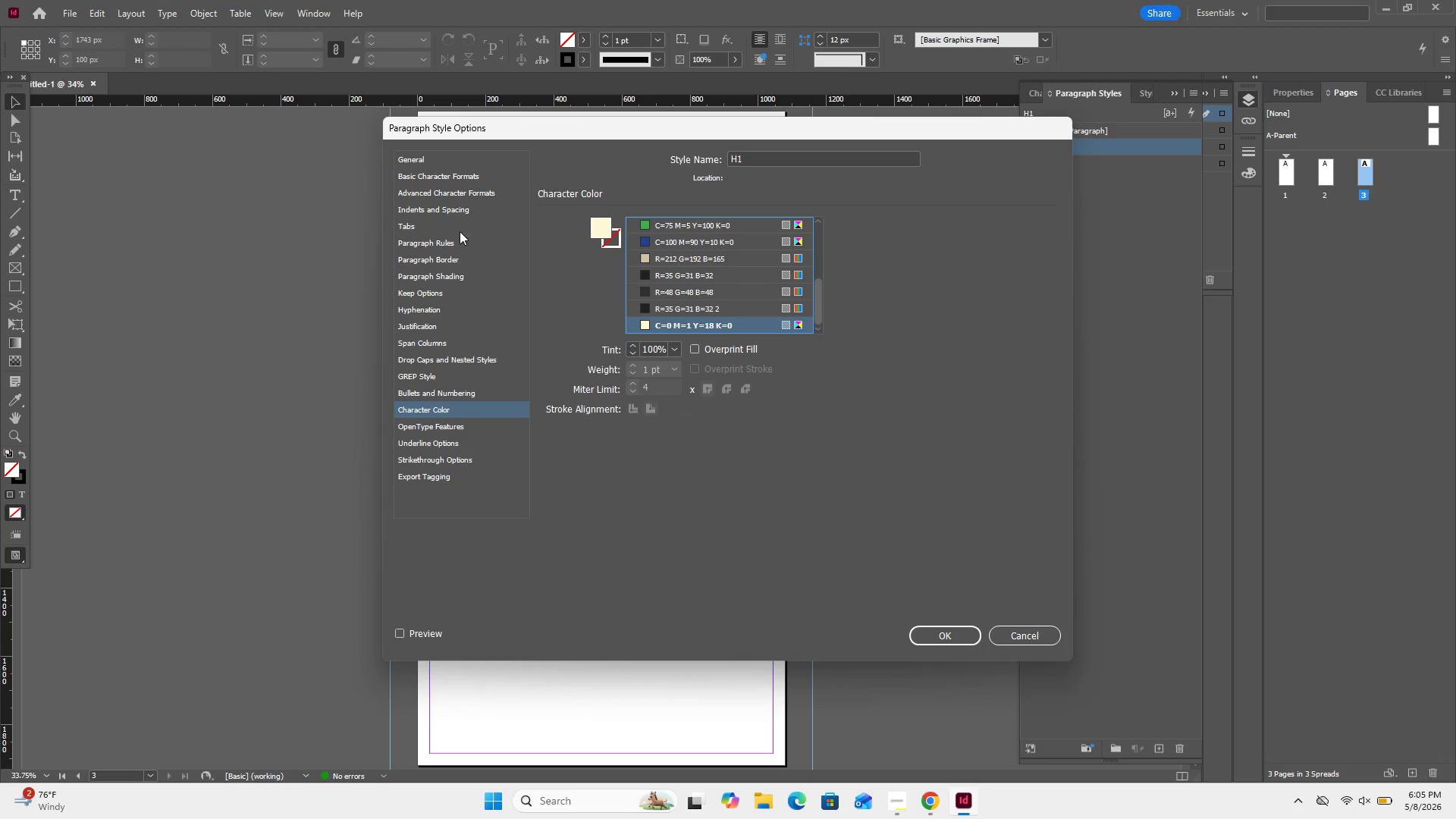 
wait(7.31)
 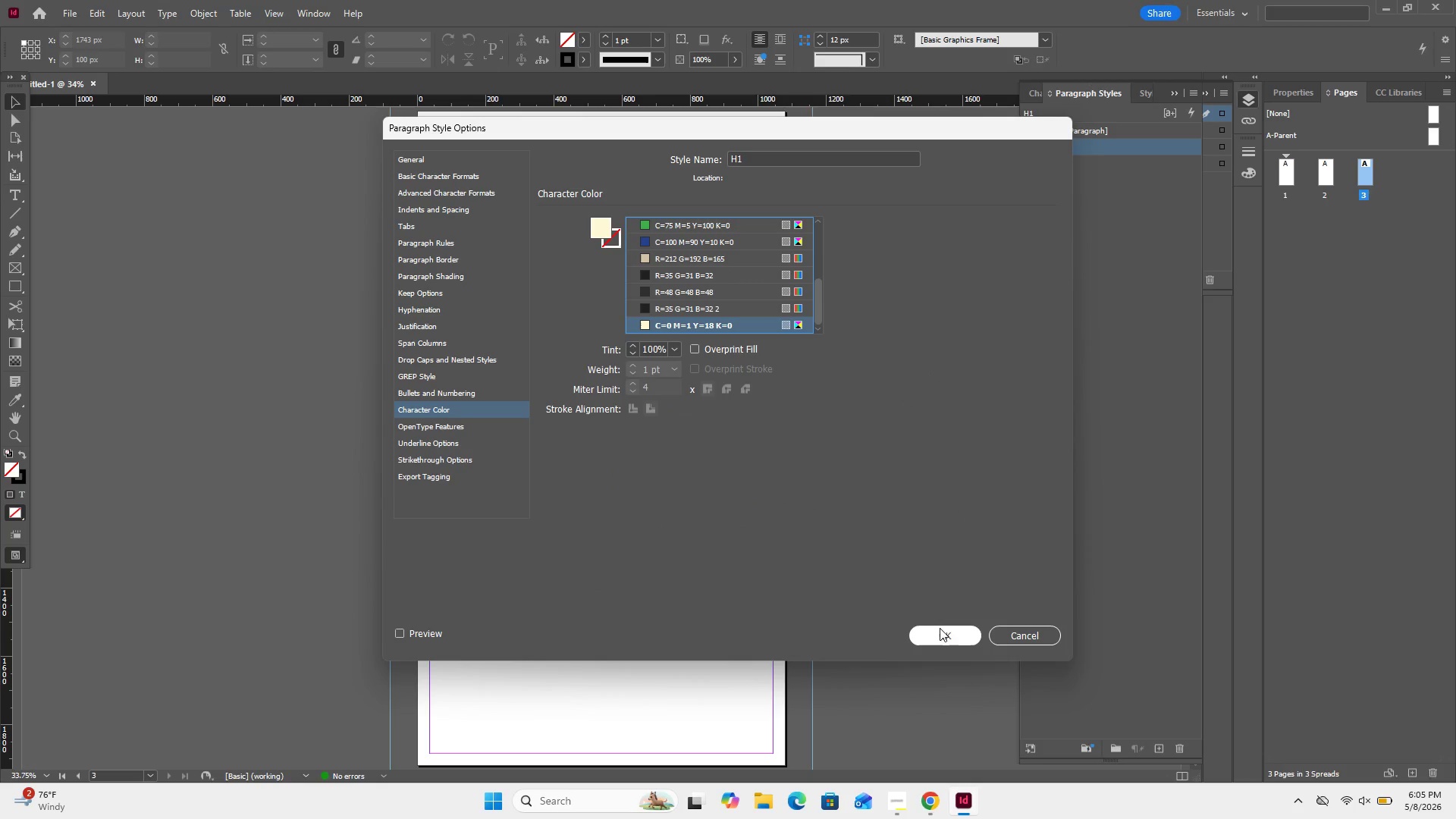 
left_click([421, 209])
 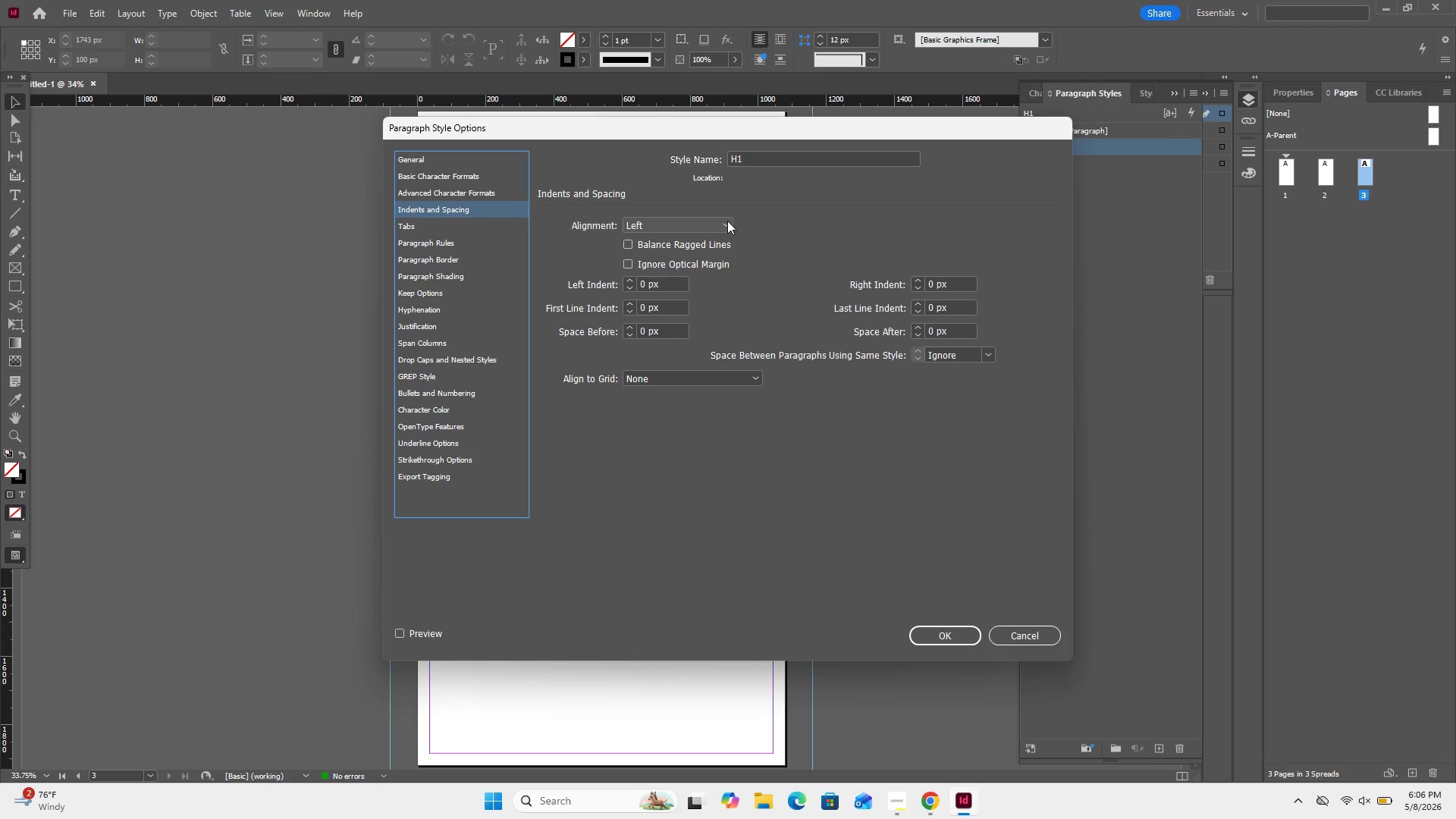 
wait(7.33)
 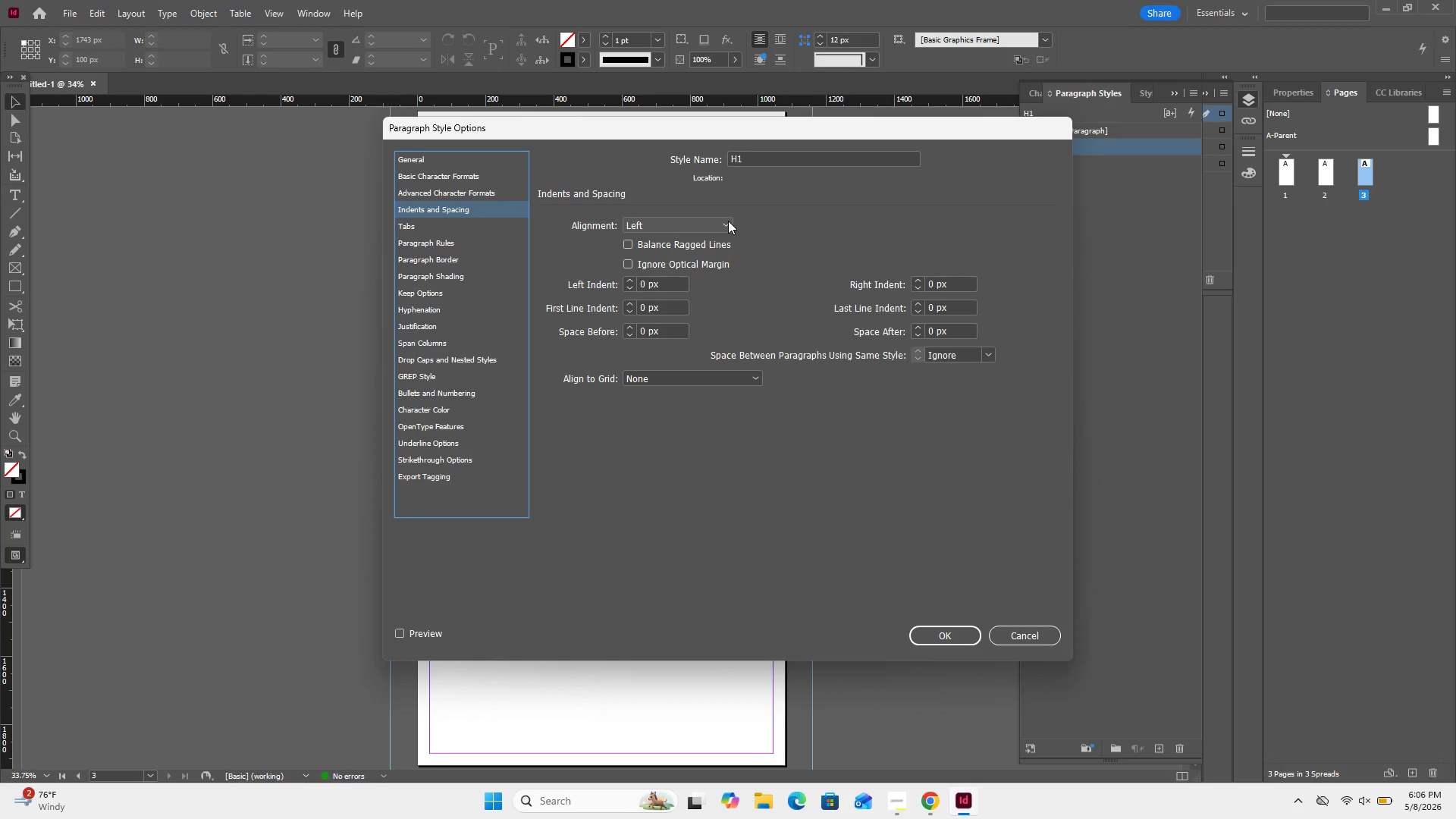 
left_click([445, 178])
 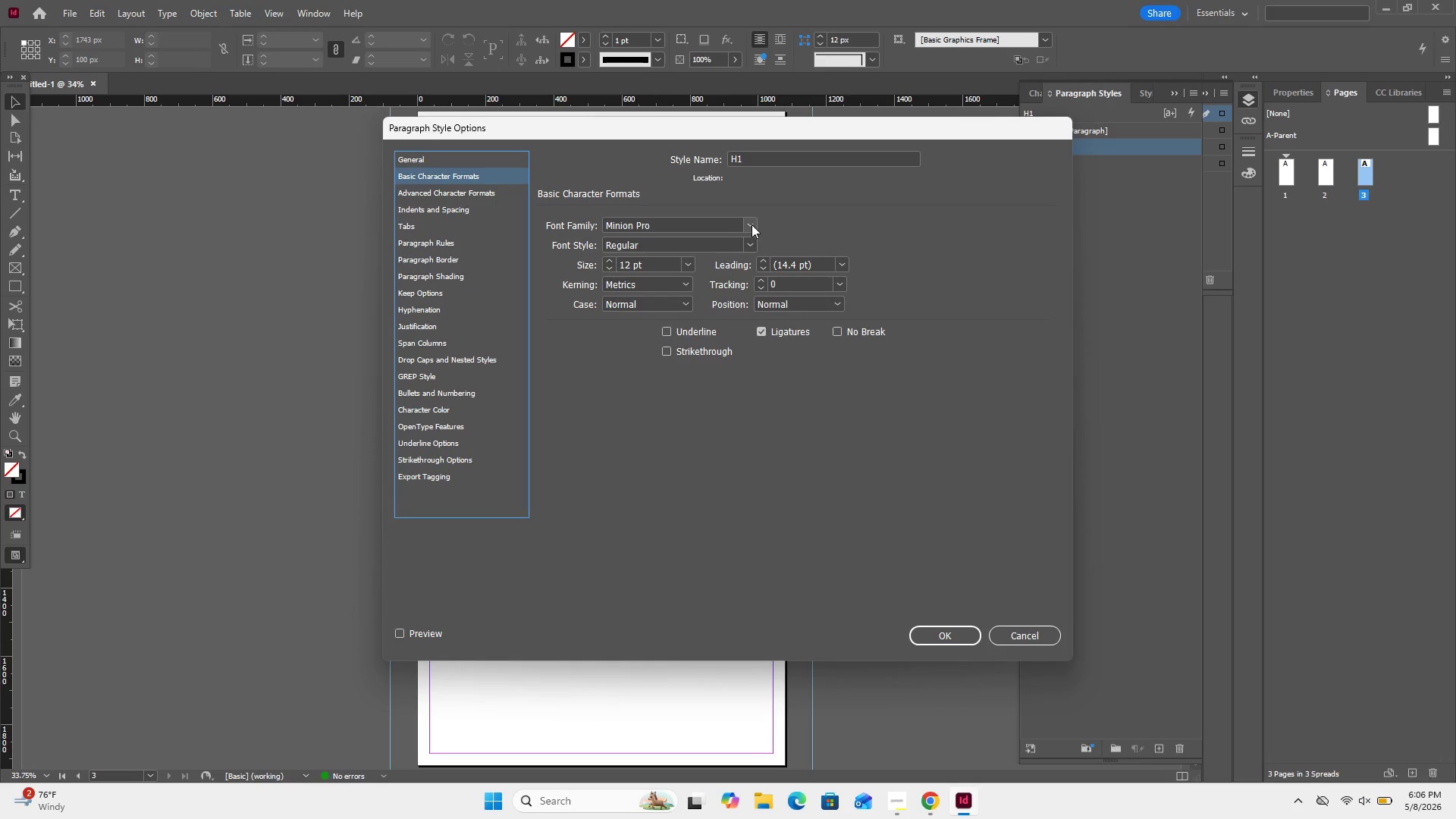 
left_click([752, 224])
 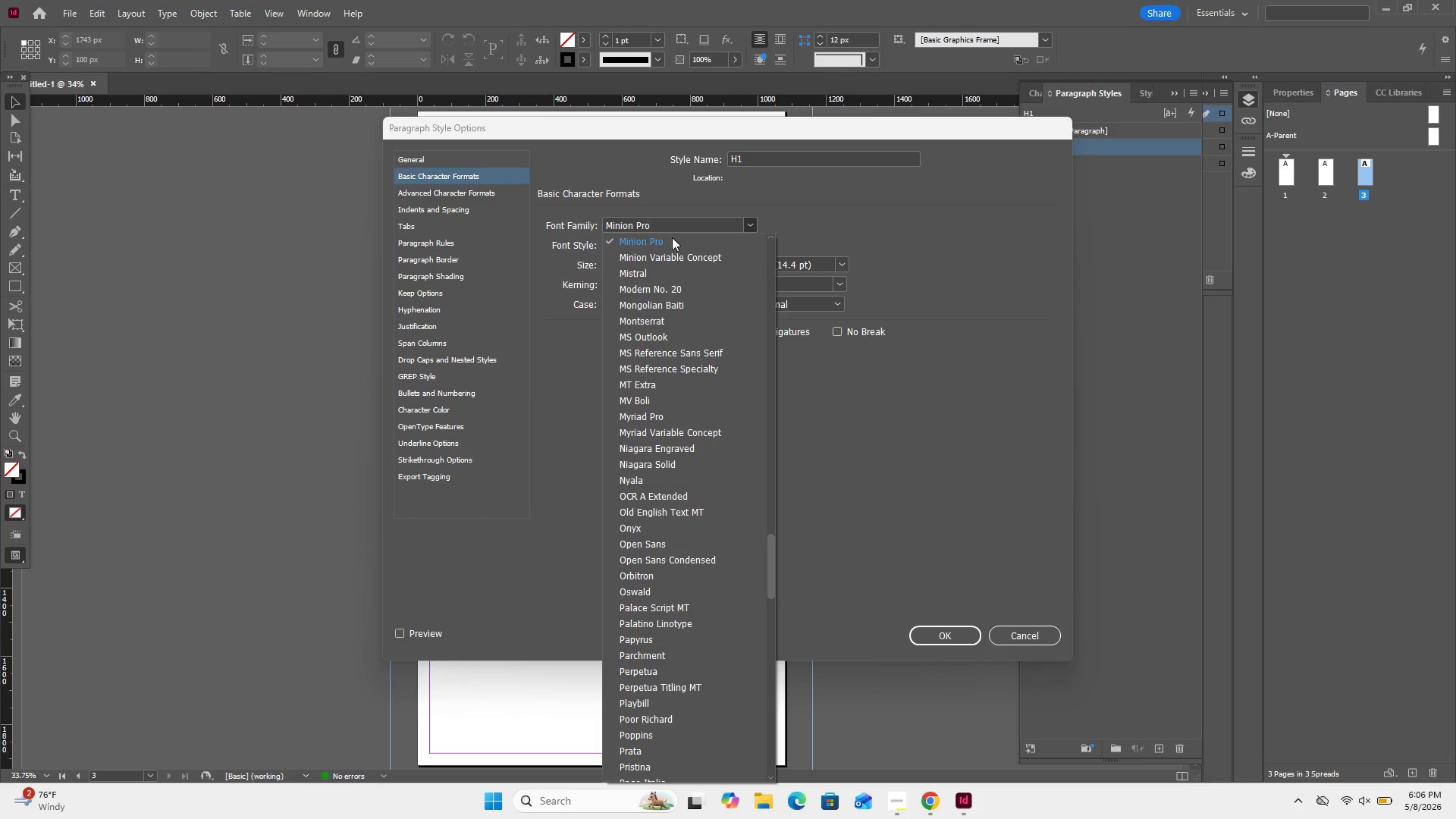 
scroll: coordinate [733, 254], scroll_direction: up, amount: 11.0
 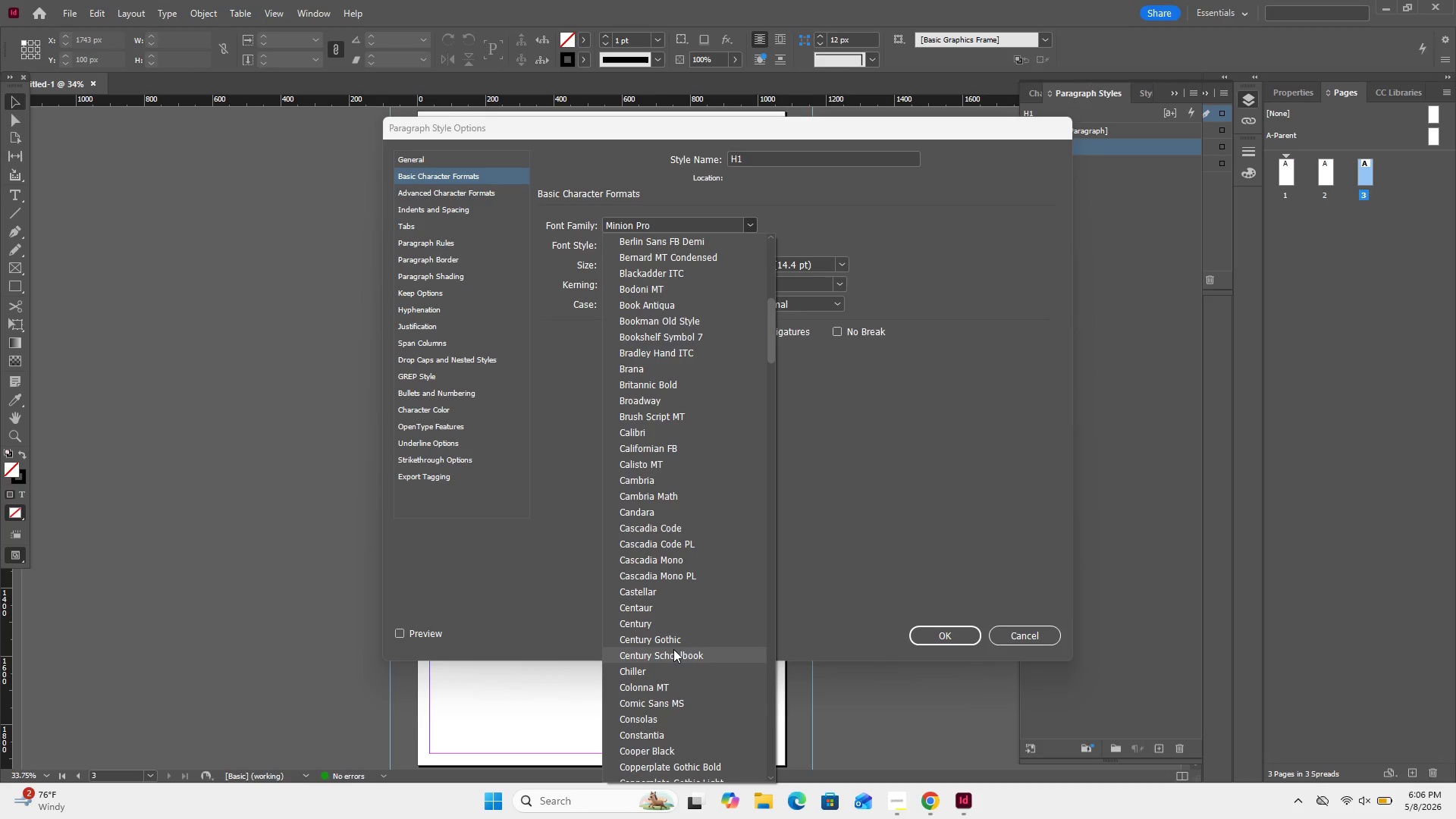 
scroll: coordinate [673, 649], scroll_direction: down, amount: 1.0
 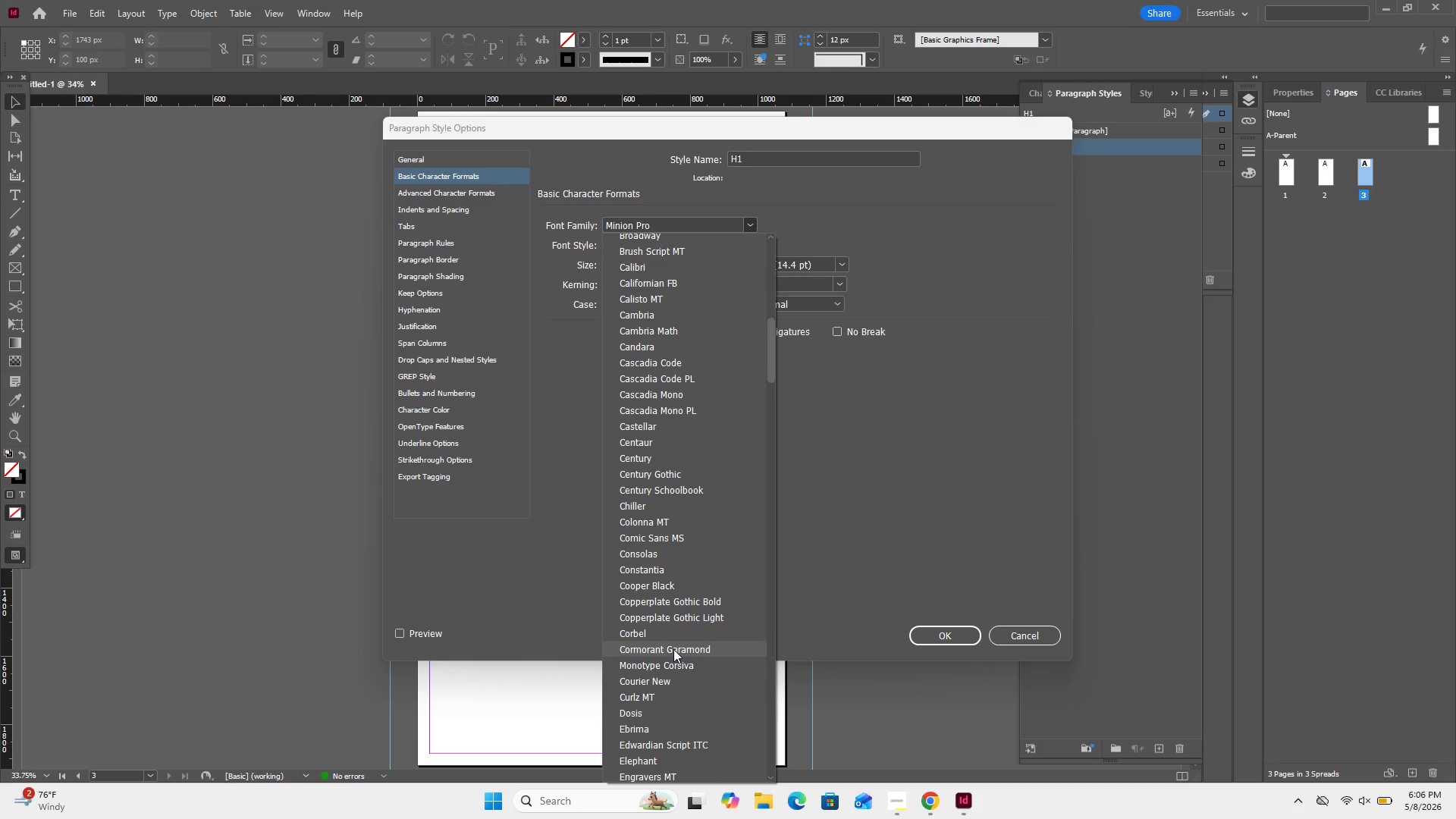 
left_click([673, 649])
 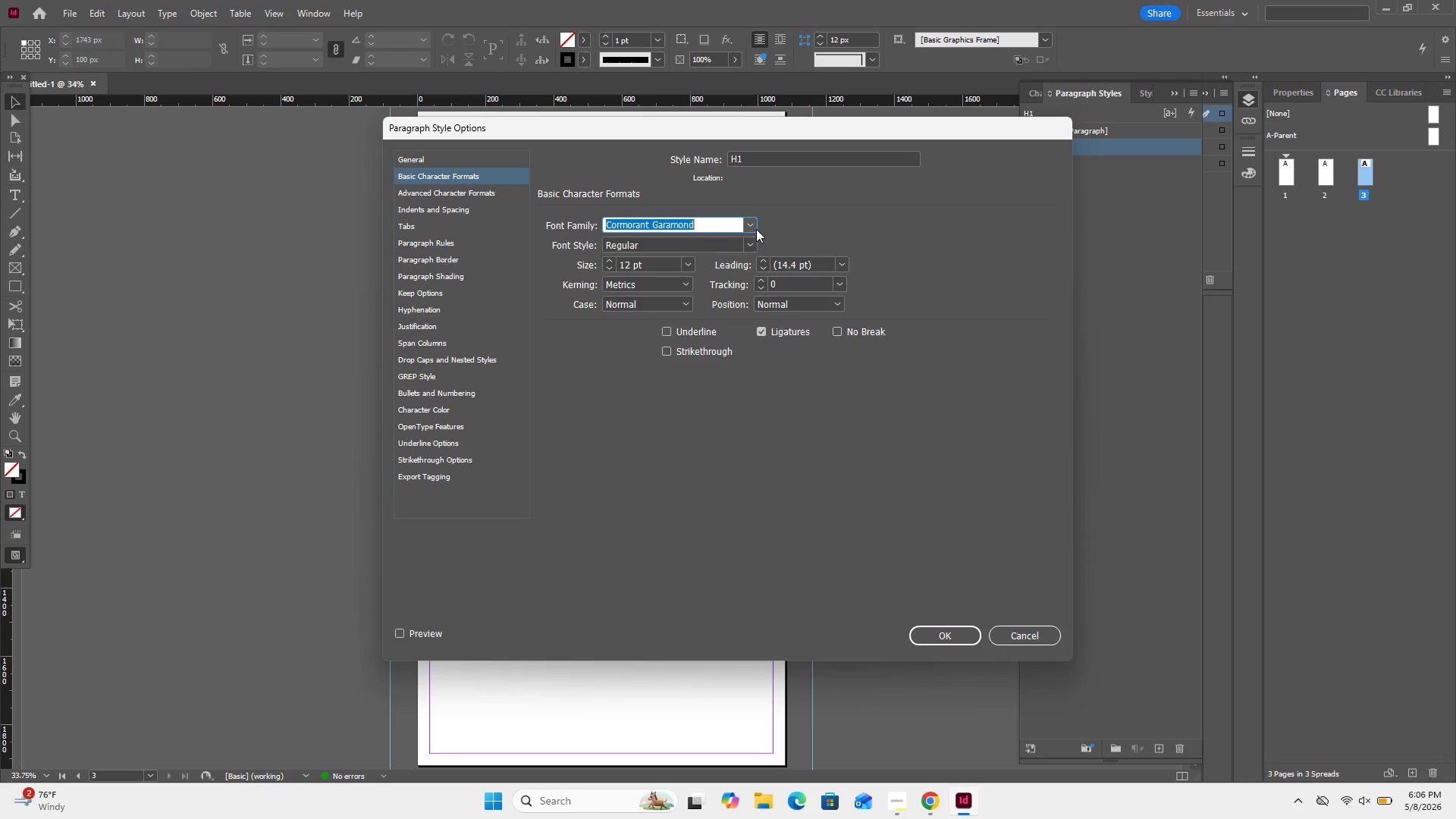 
left_click([753, 242])
 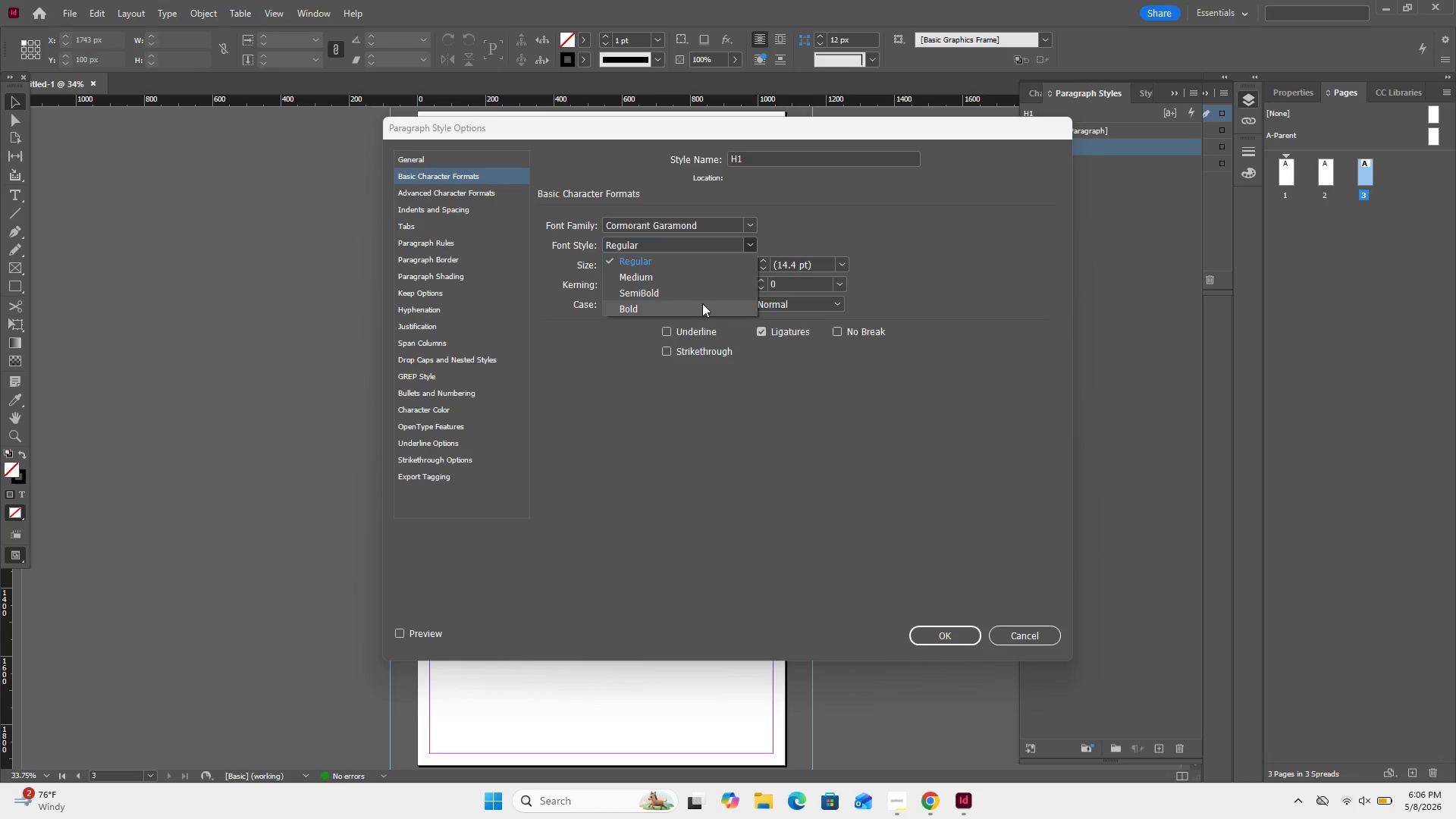 
left_click([702, 303])
 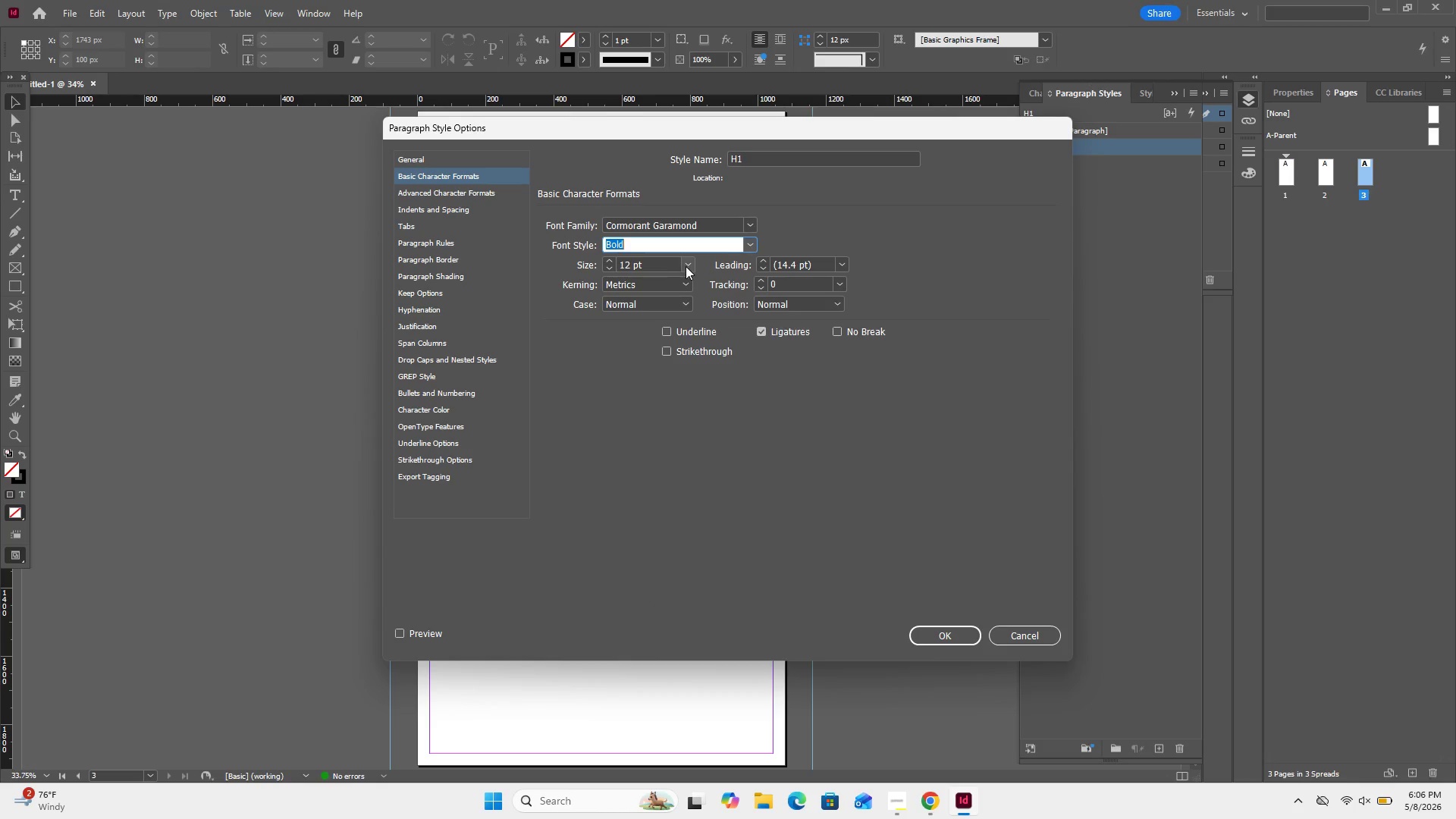 
left_click([686, 266])
 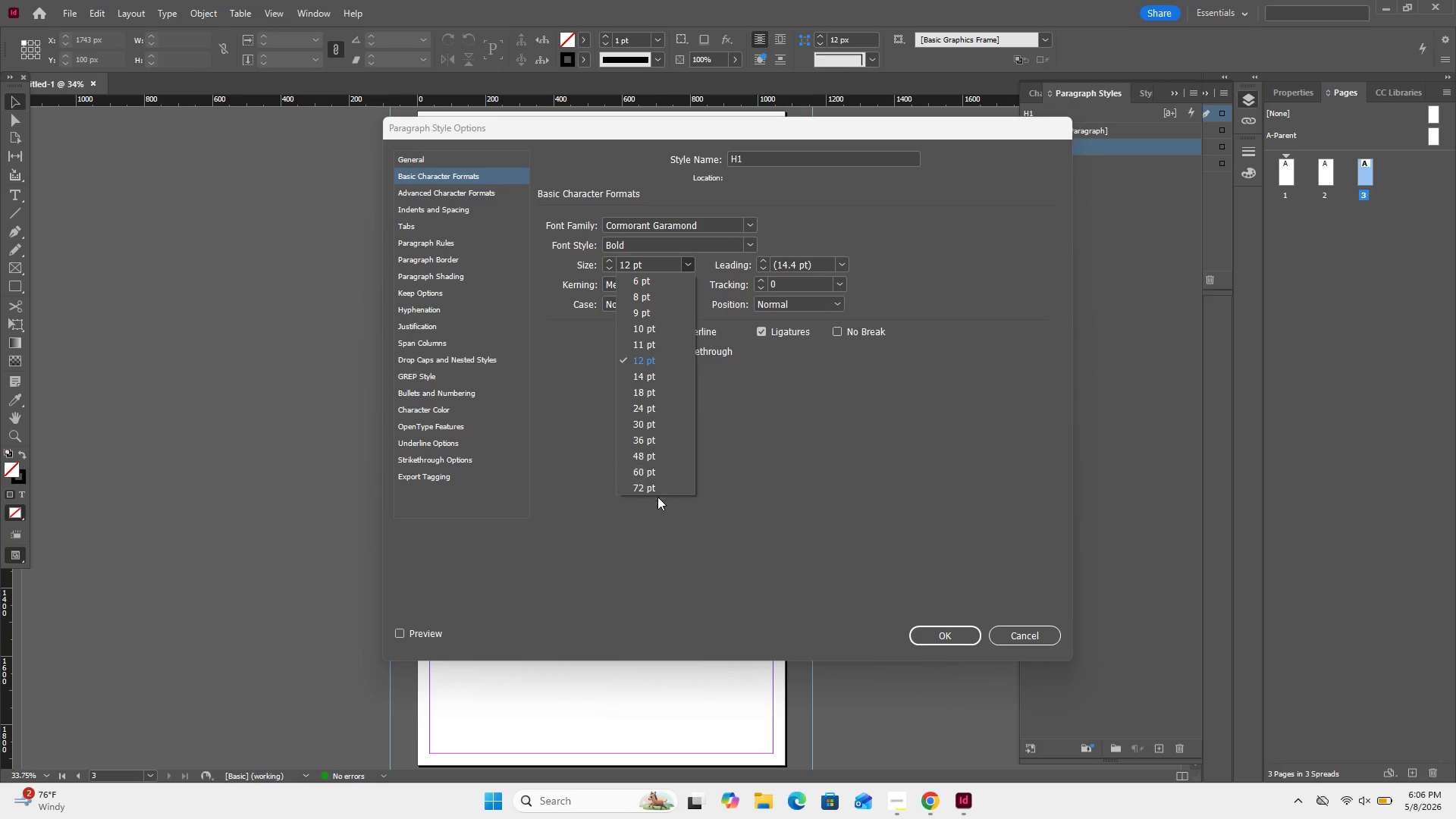 
left_click([665, 490])
 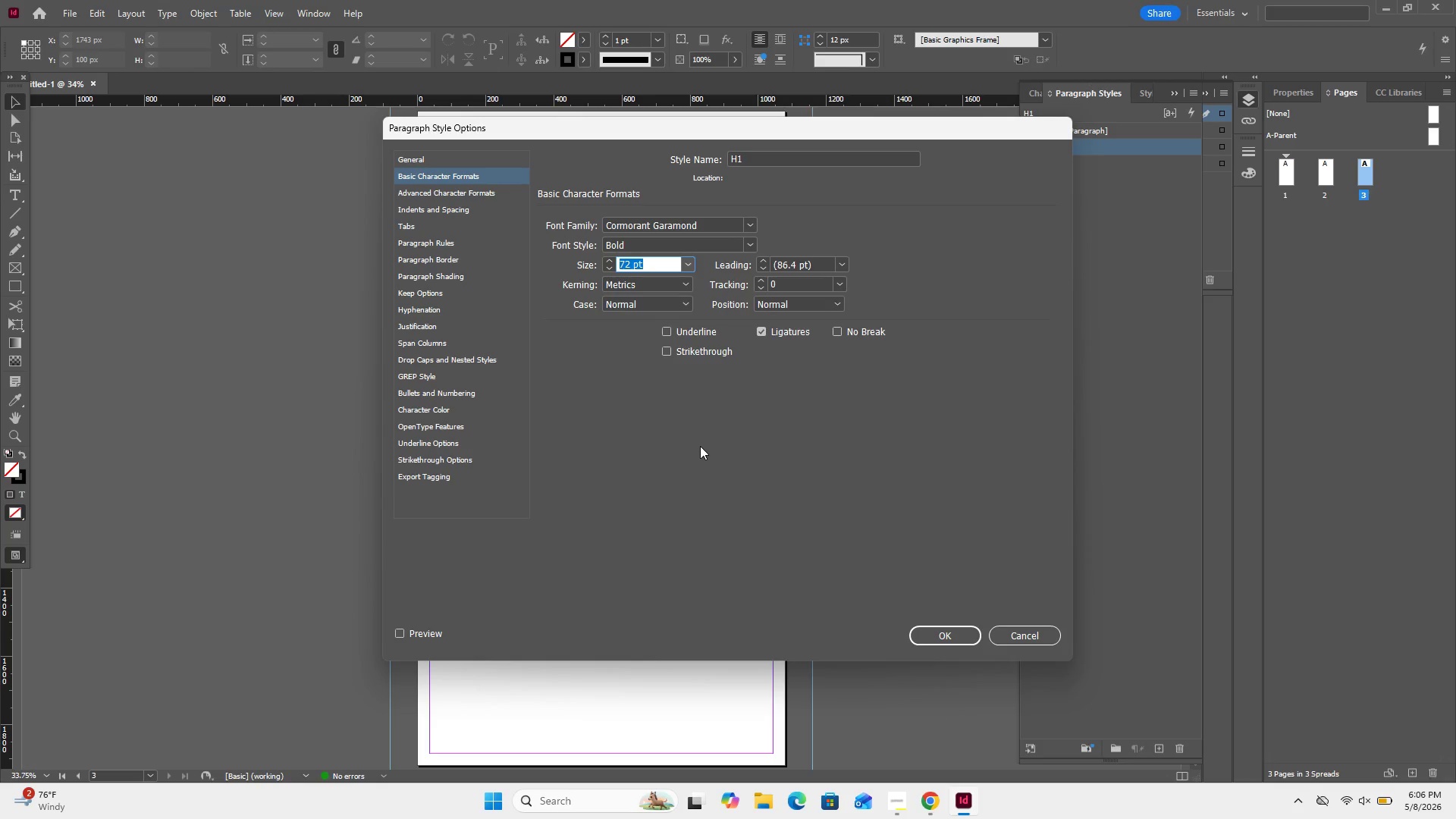 
wait(10.19)
 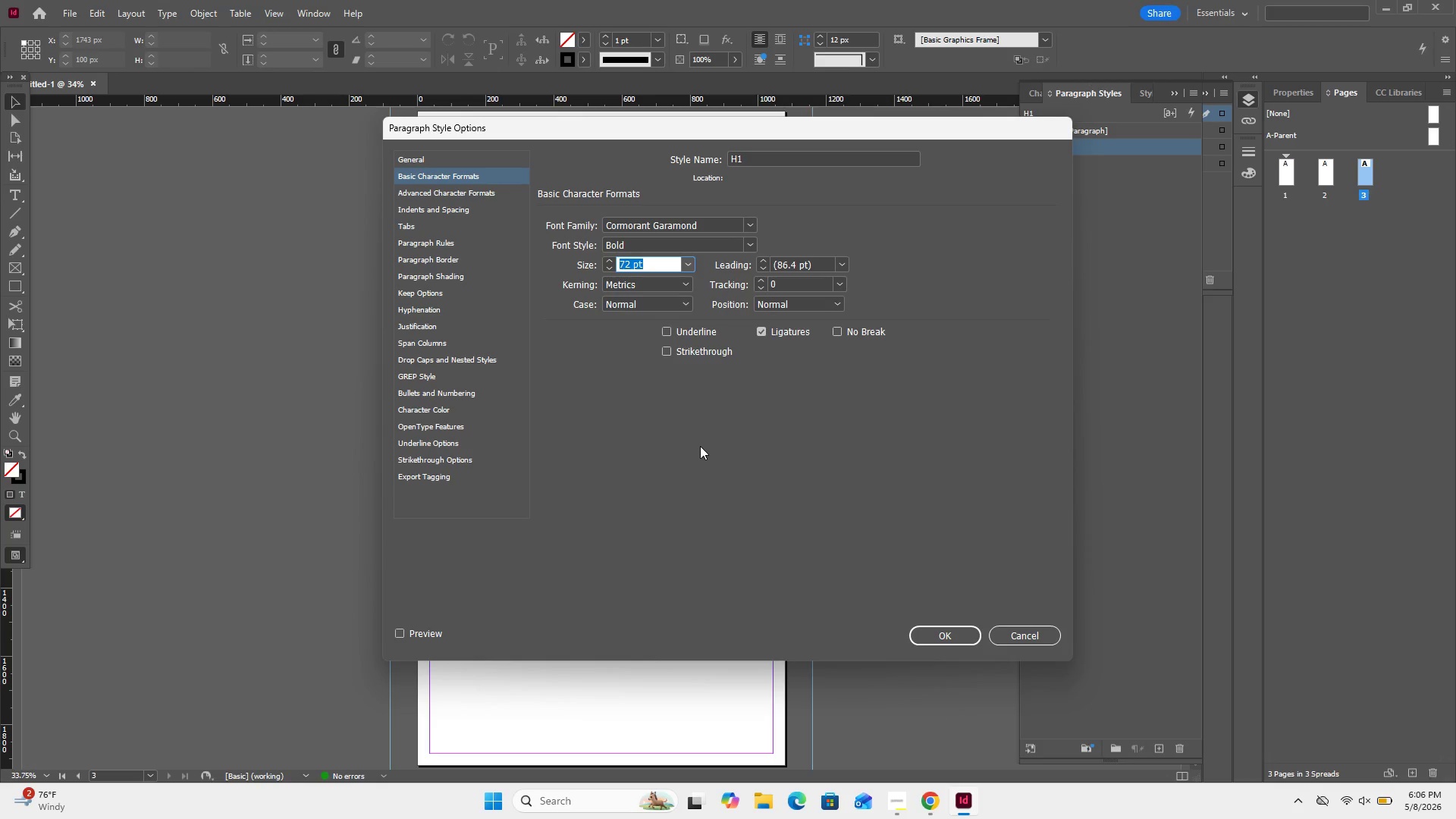 
left_click([843, 290])
 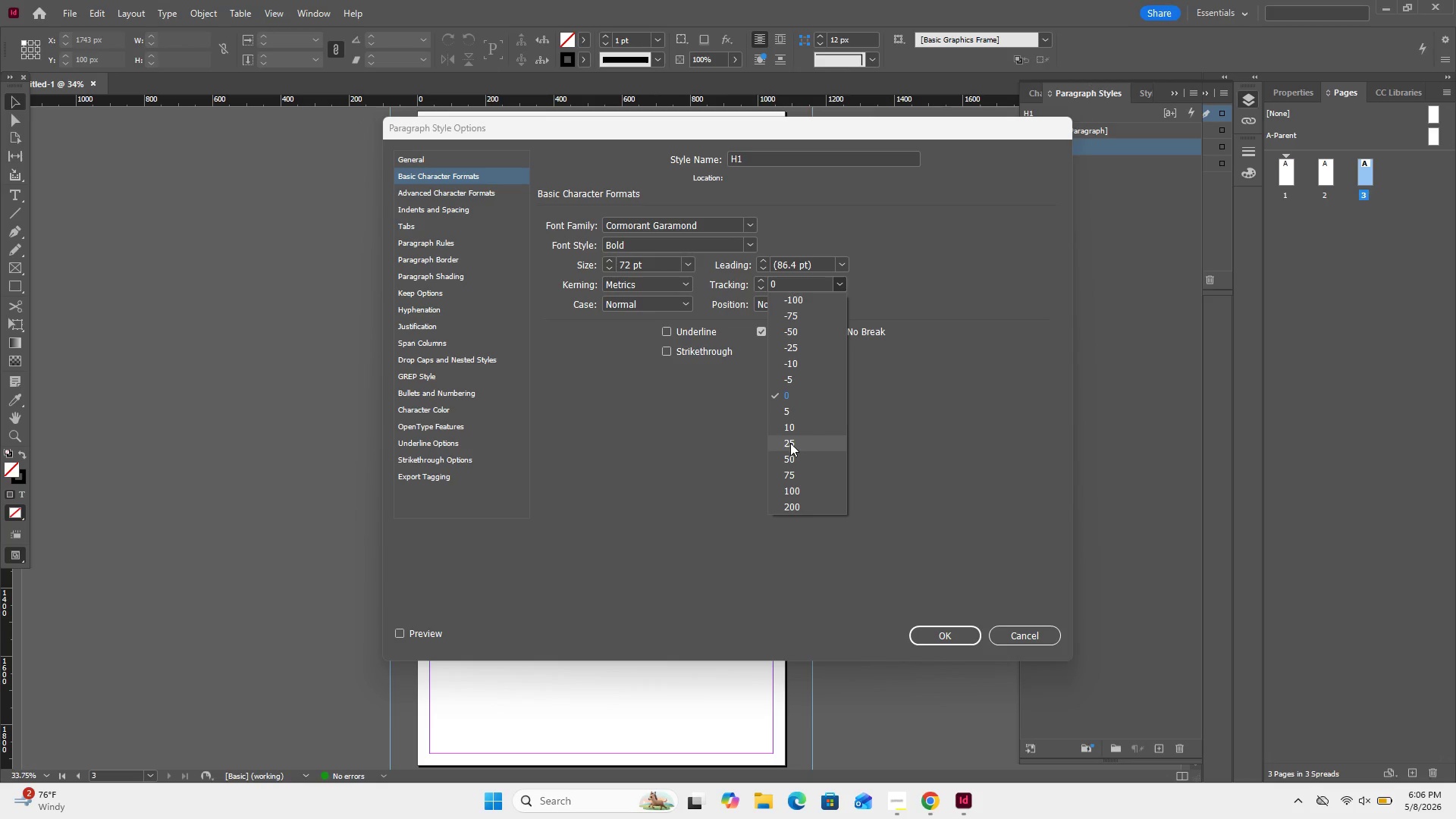 
left_click([790, 440])
 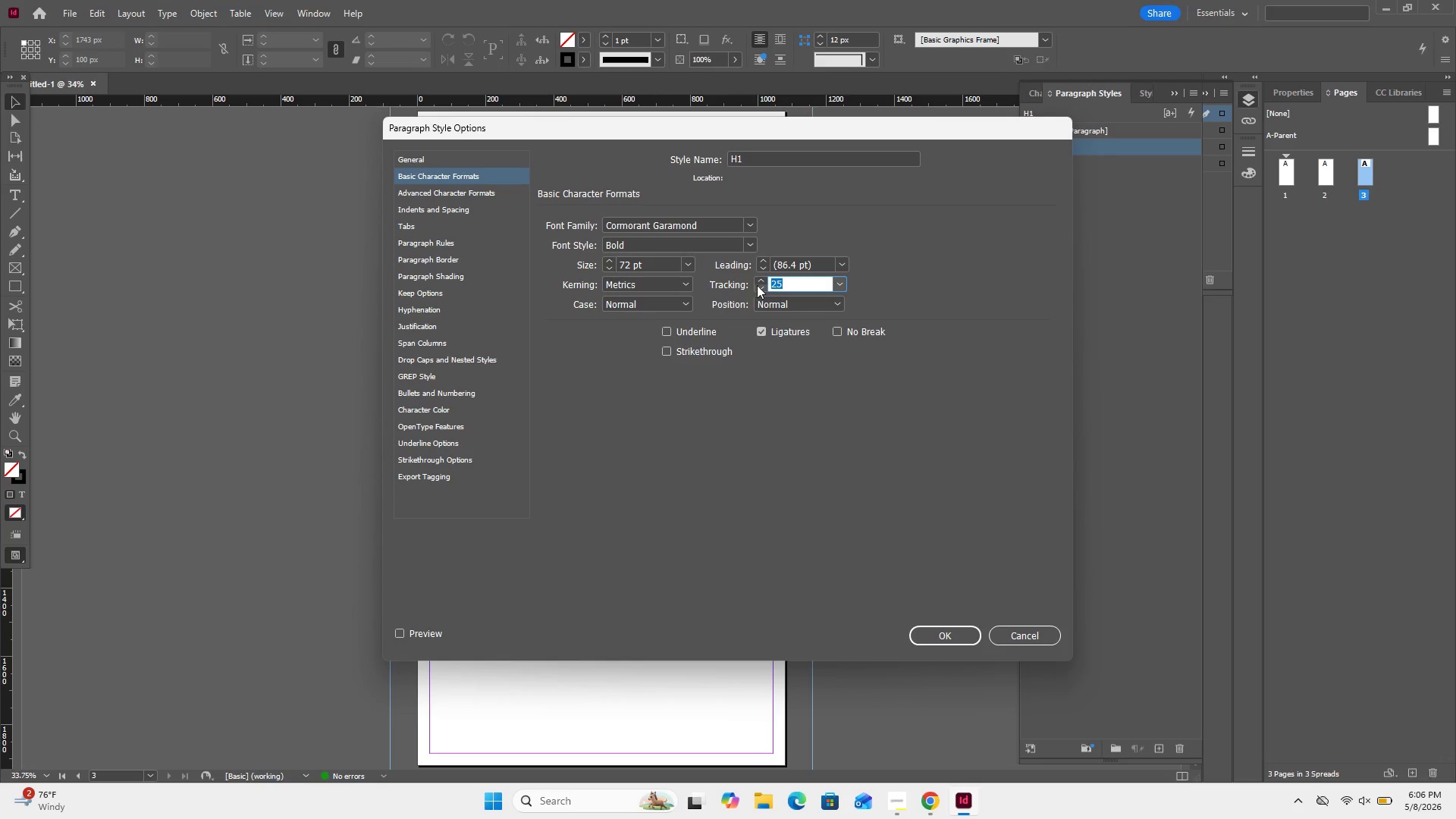 
left_click([786, 286])
 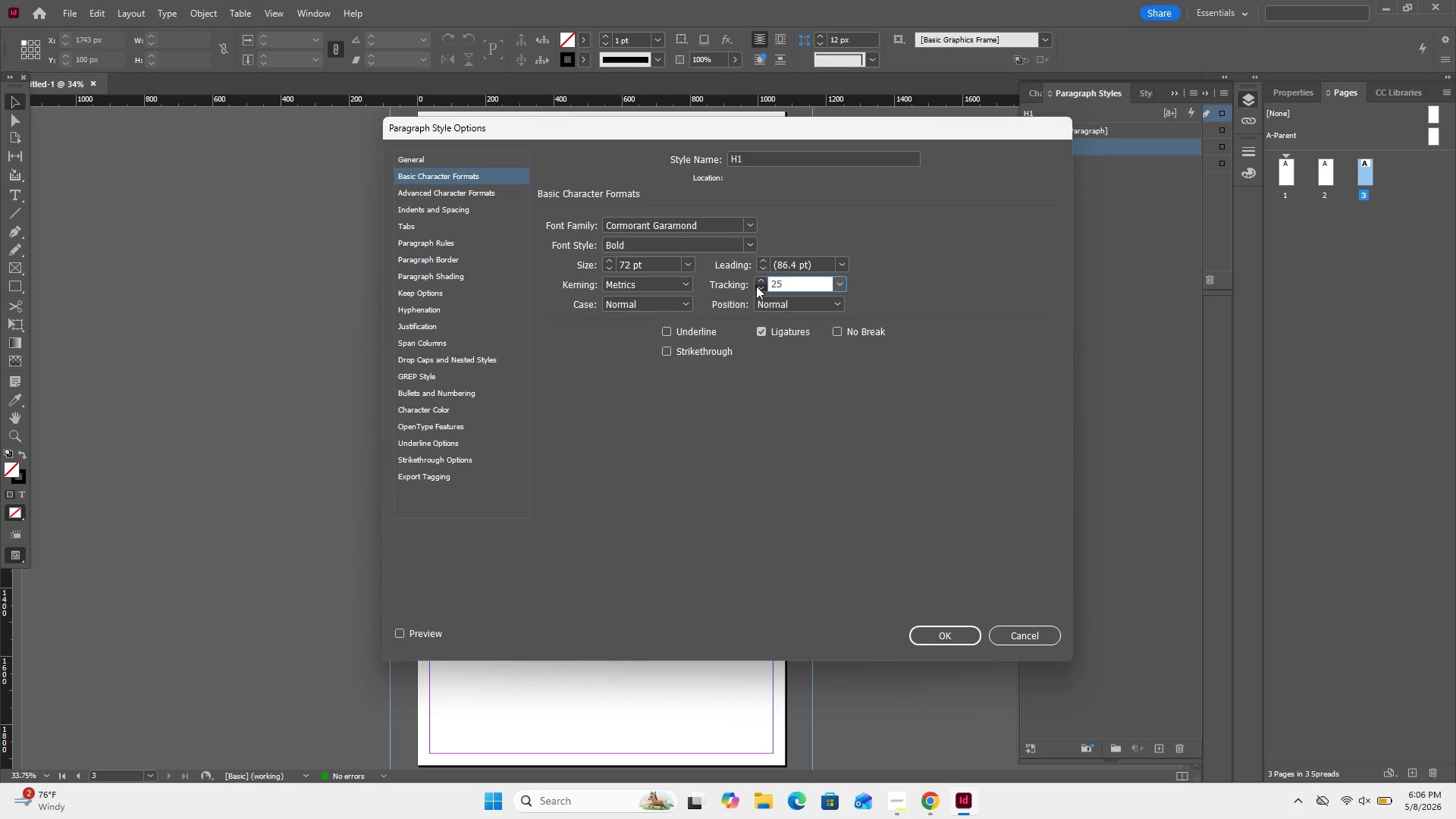 
double_click([756, 286])
 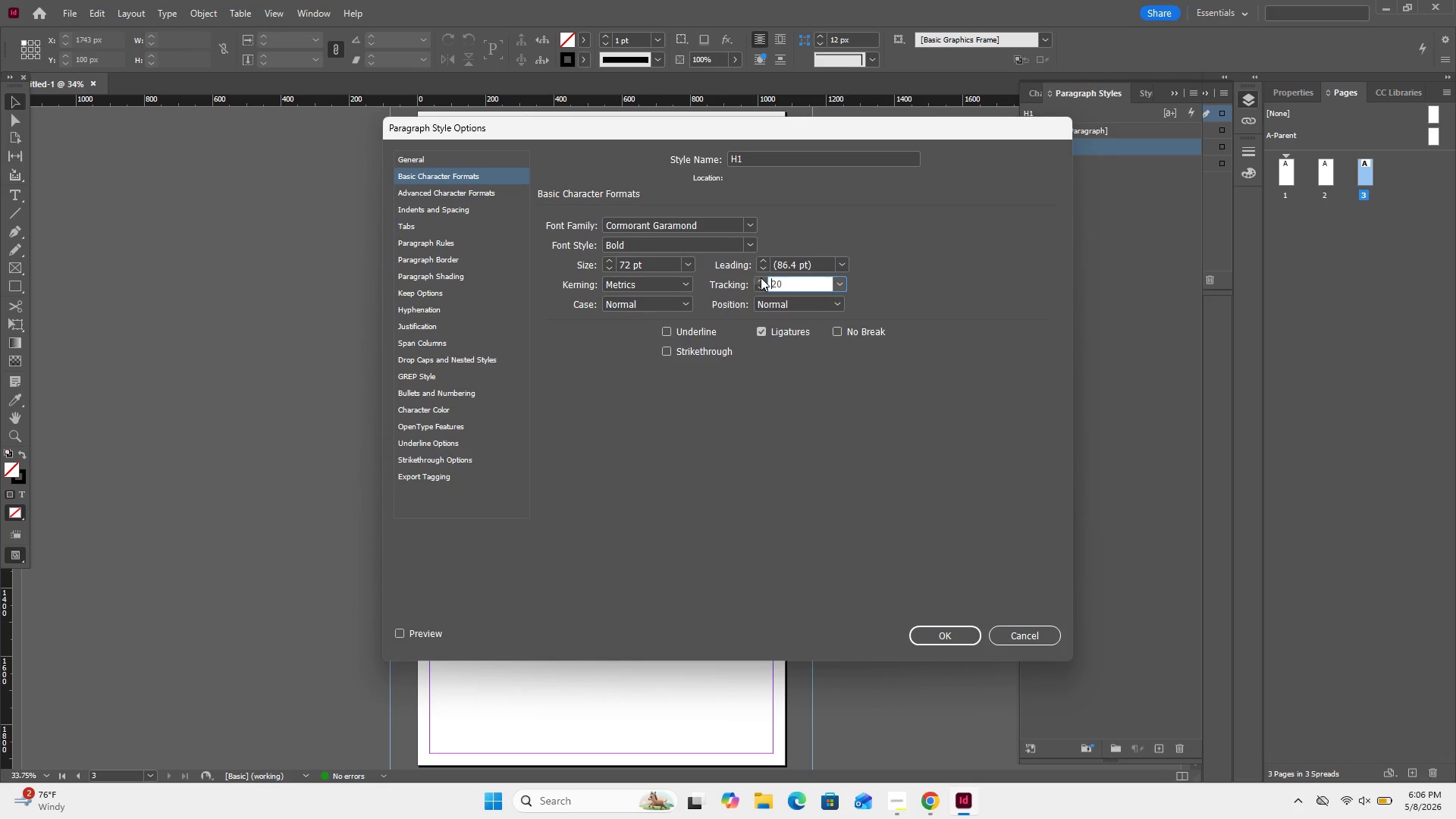 
left_click([761, 278])
 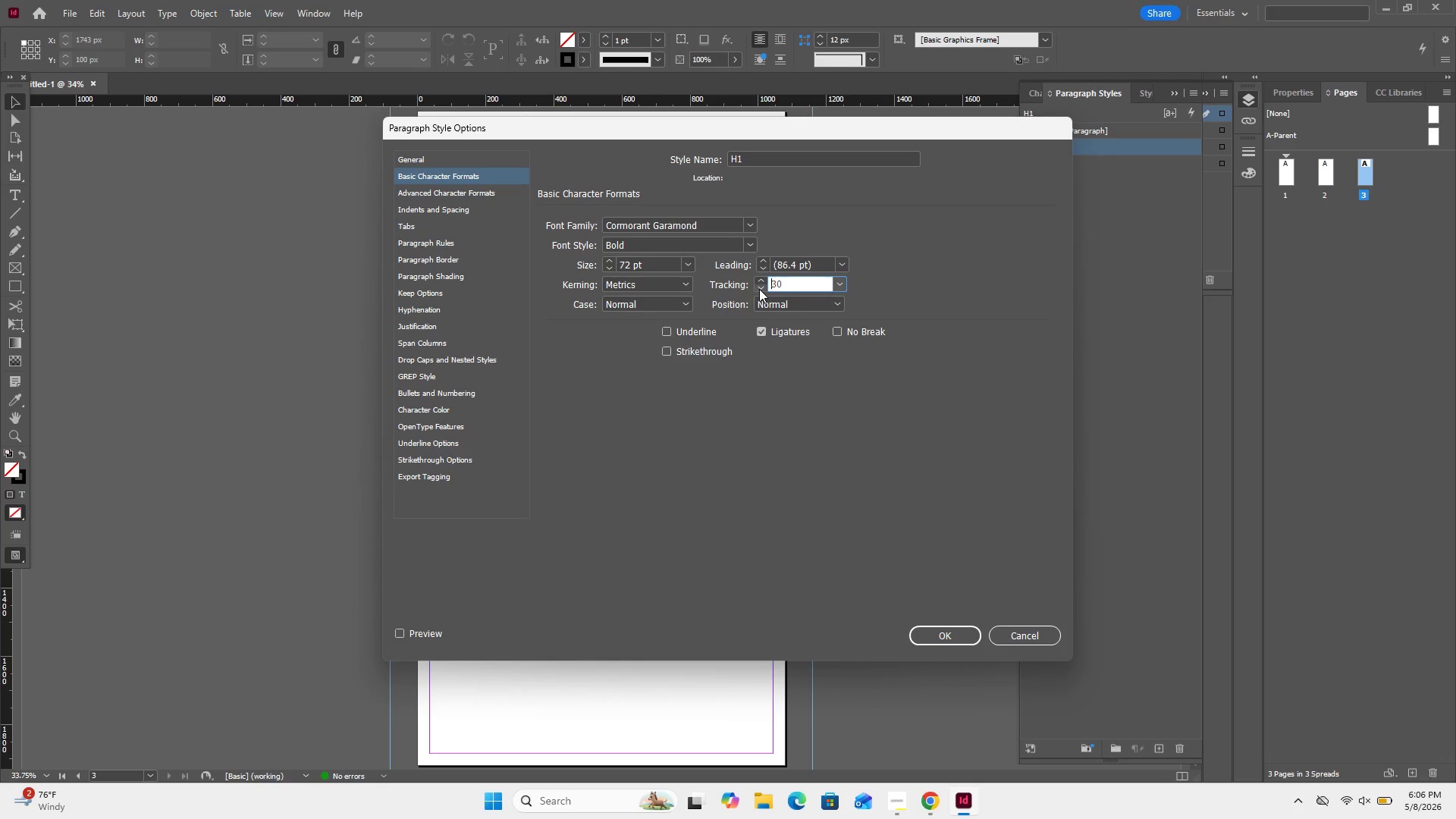 
left_click([759, 289])
 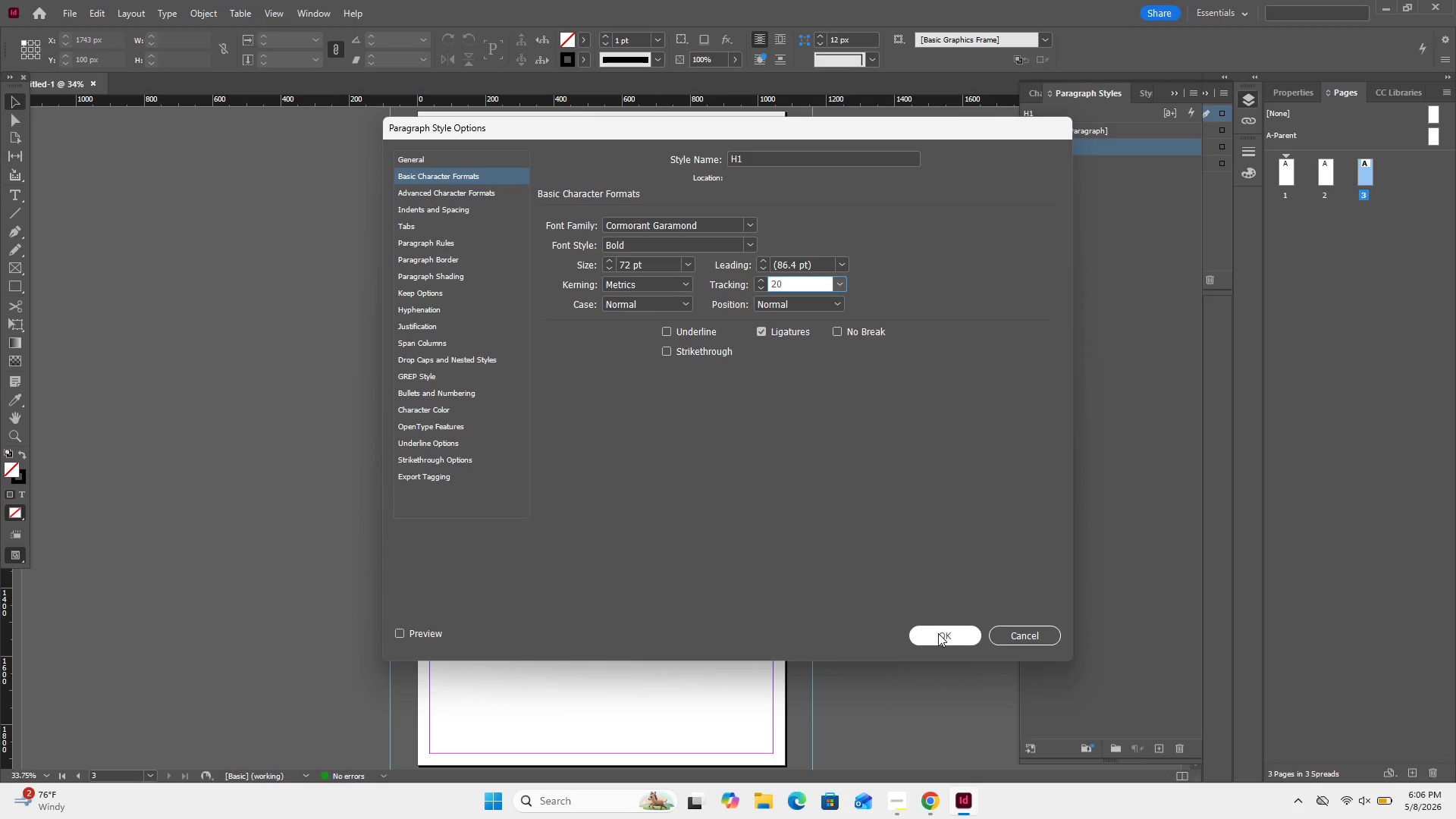 
left_click([938, 633])
 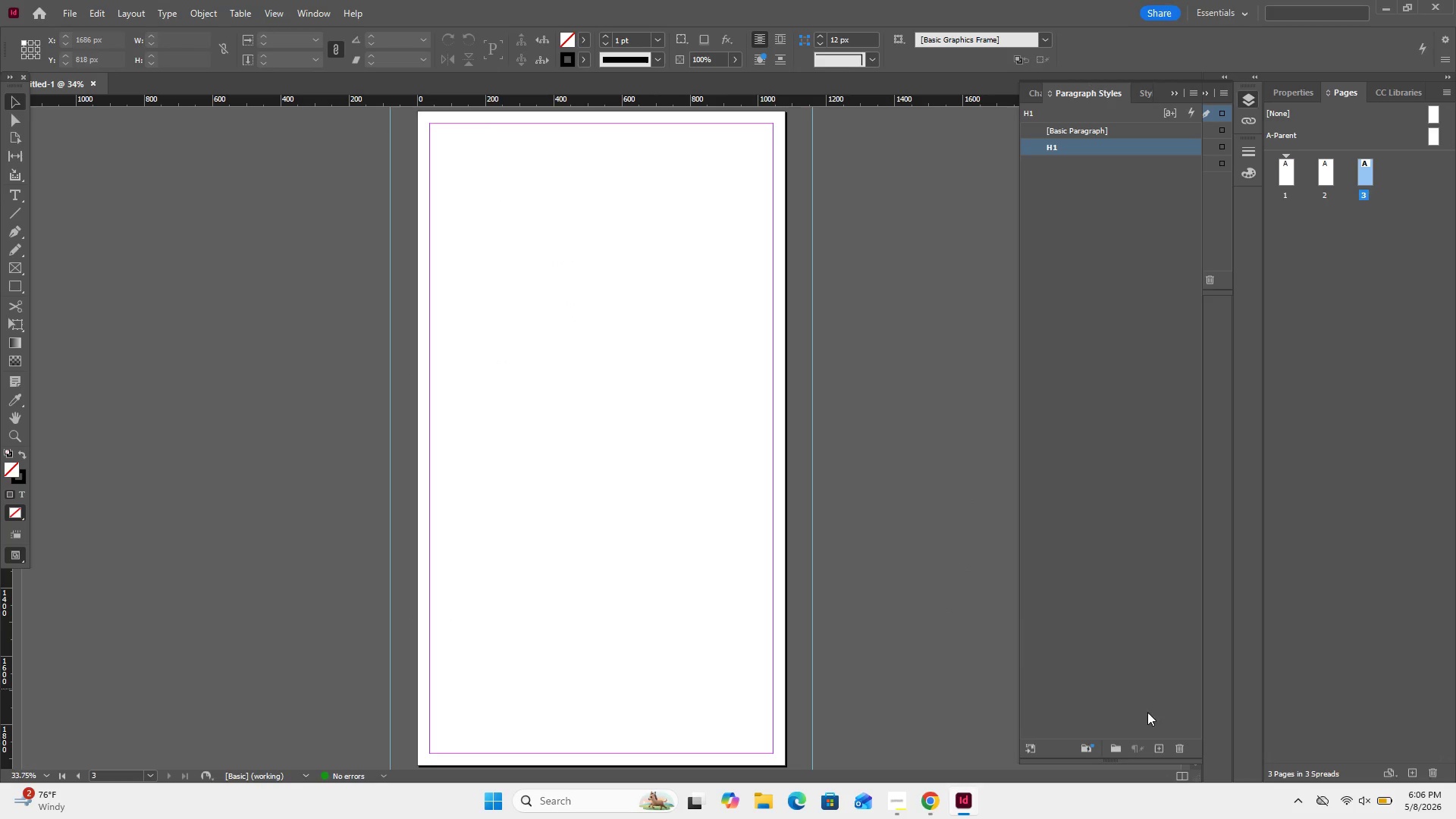 
left_click([1159, 748])
 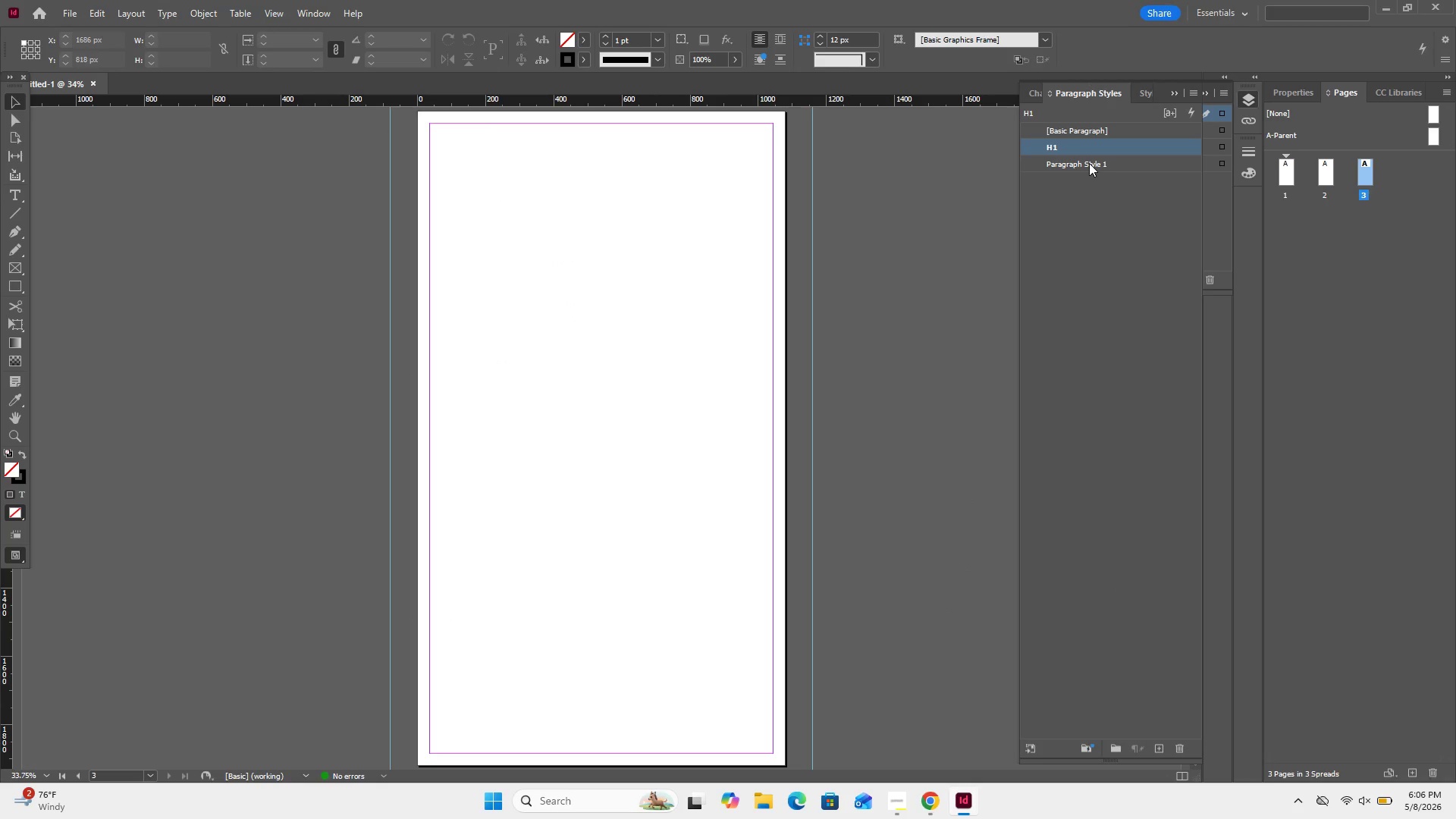 
double_click([1089, 163])
 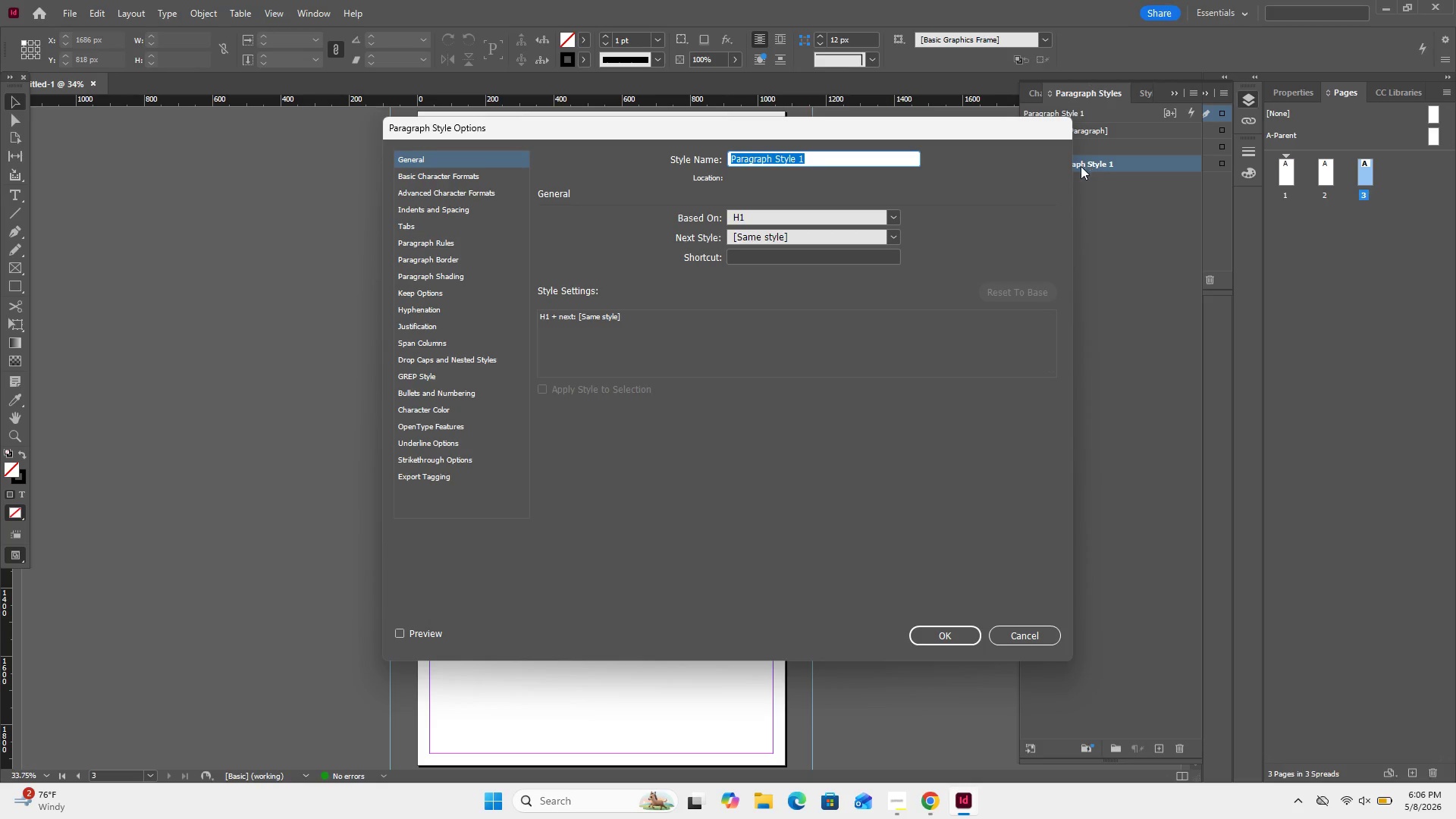 
type(H2)
 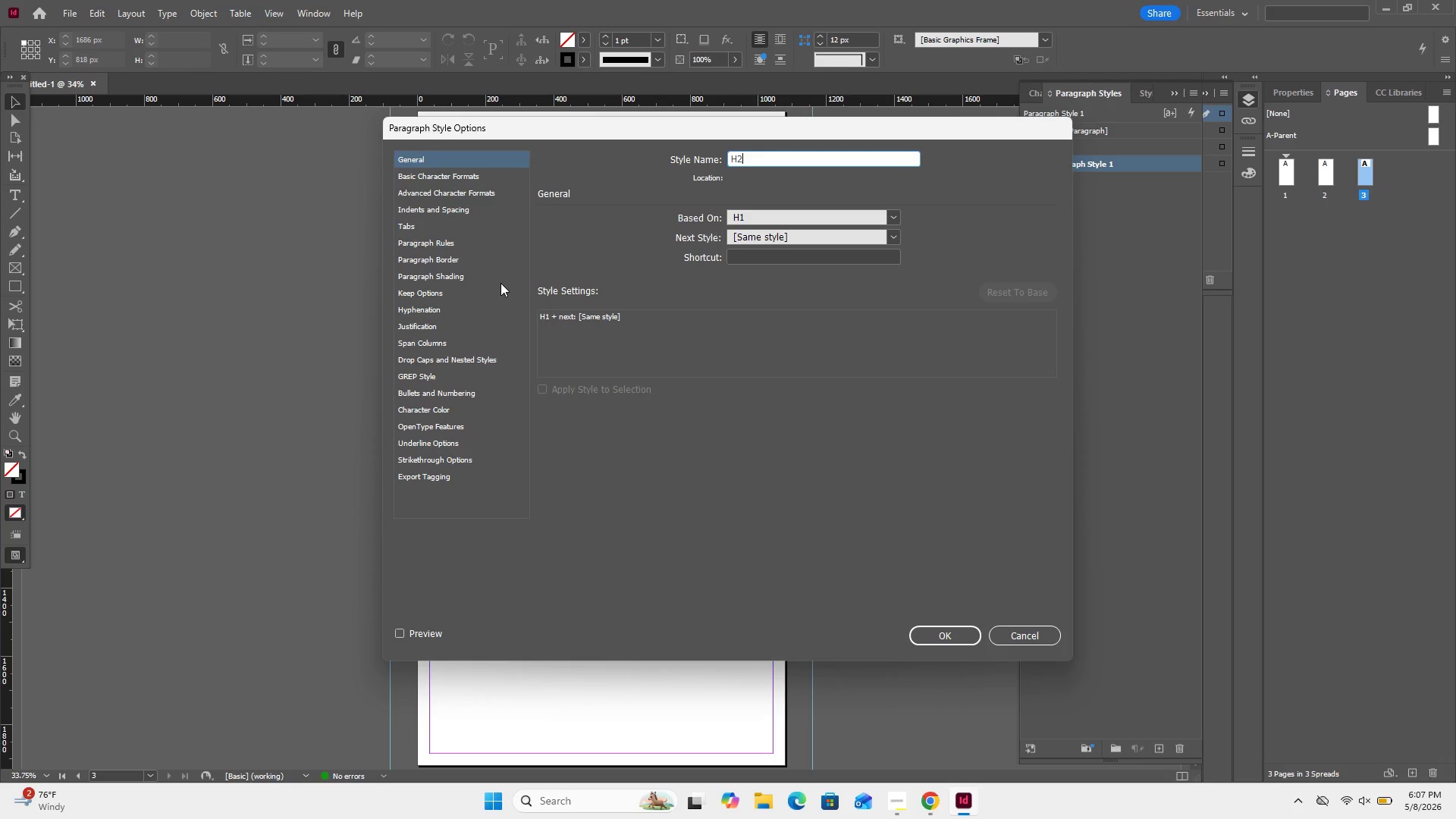 
wait(20.03)
 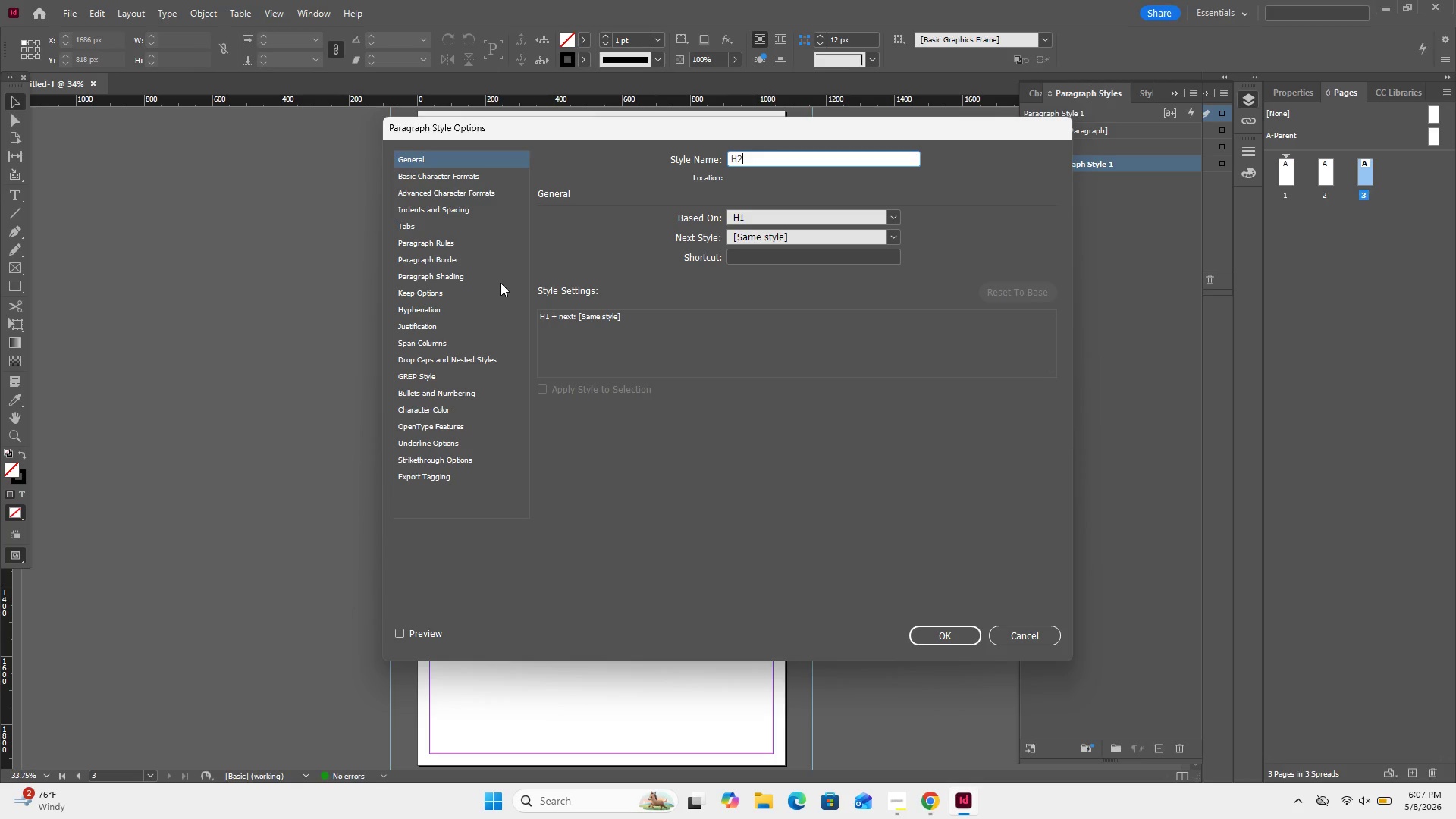 
left_click([457, 180])
 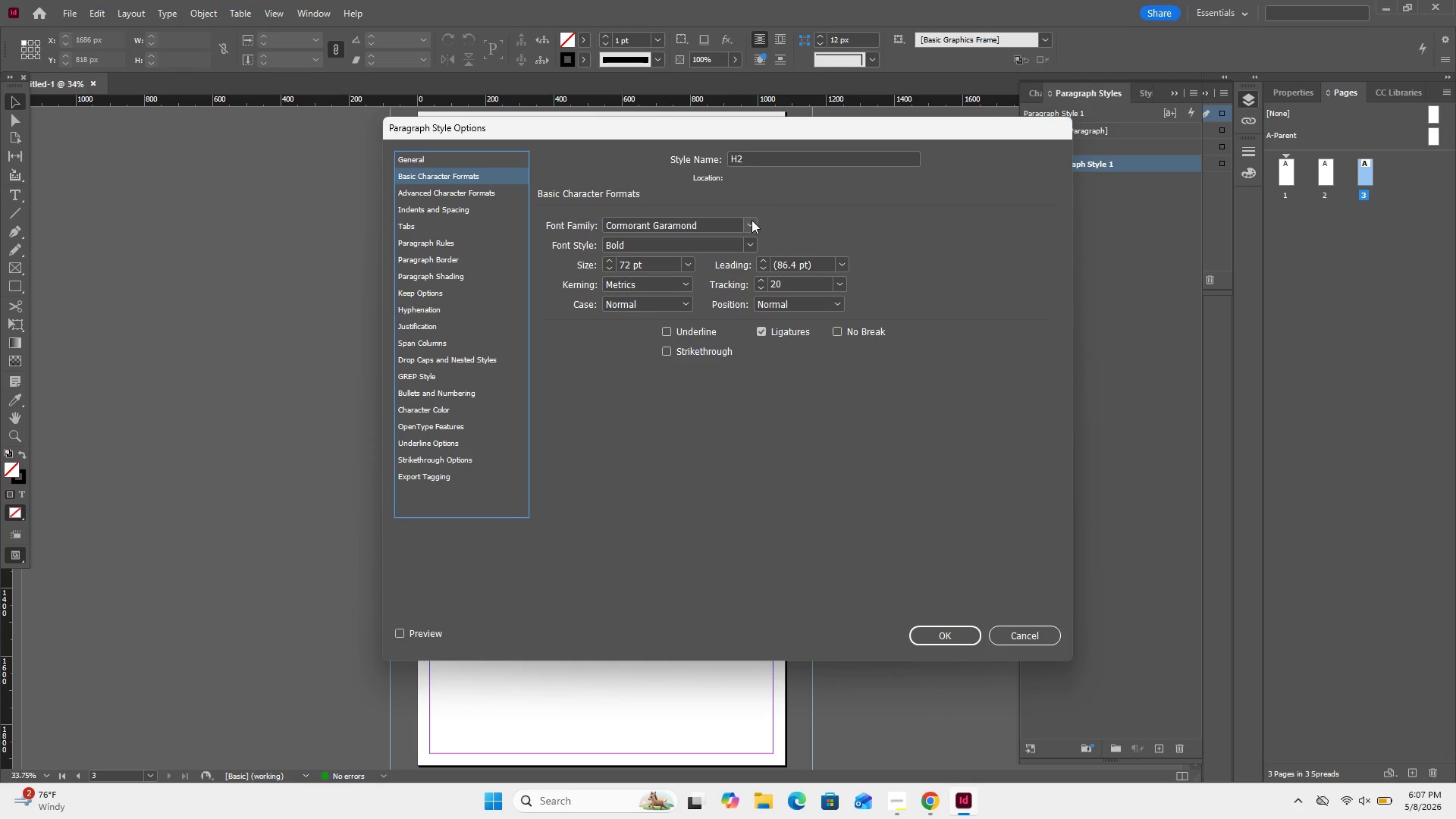 
left_click([752, 220])
 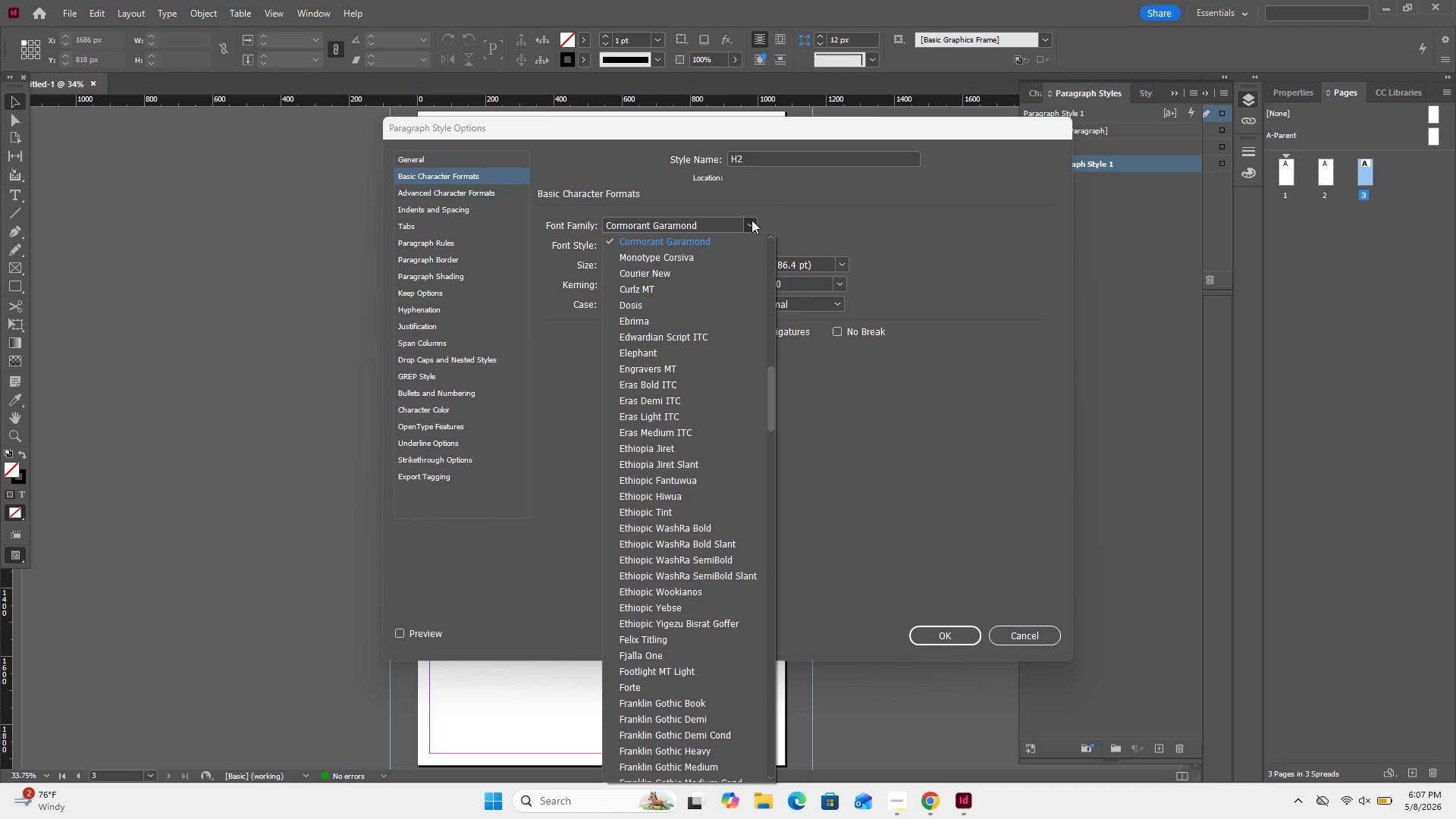 
type(li)
 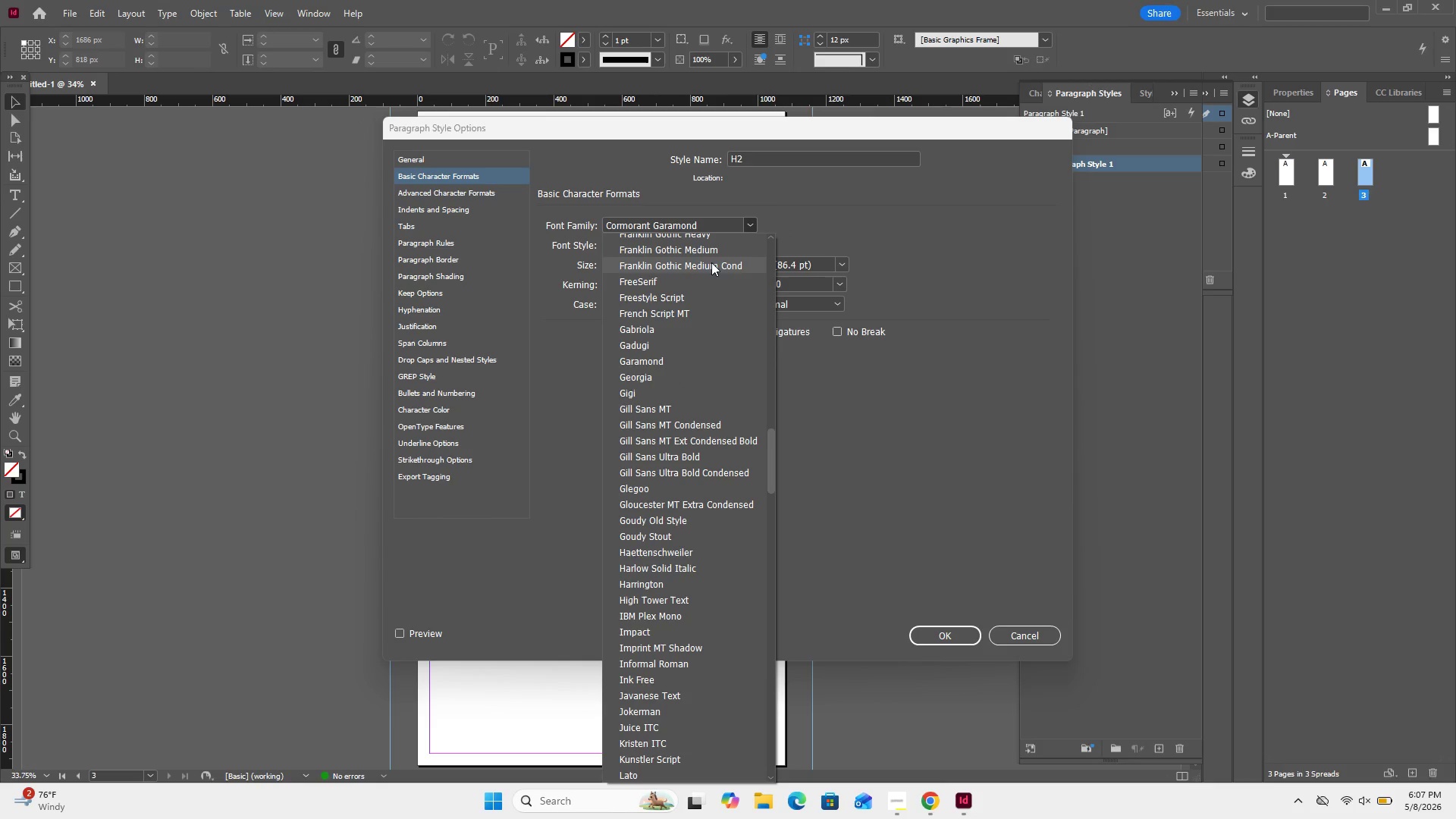 
scroll: coordinate [713, 260], scroll_direction: down, amount: 7.0
 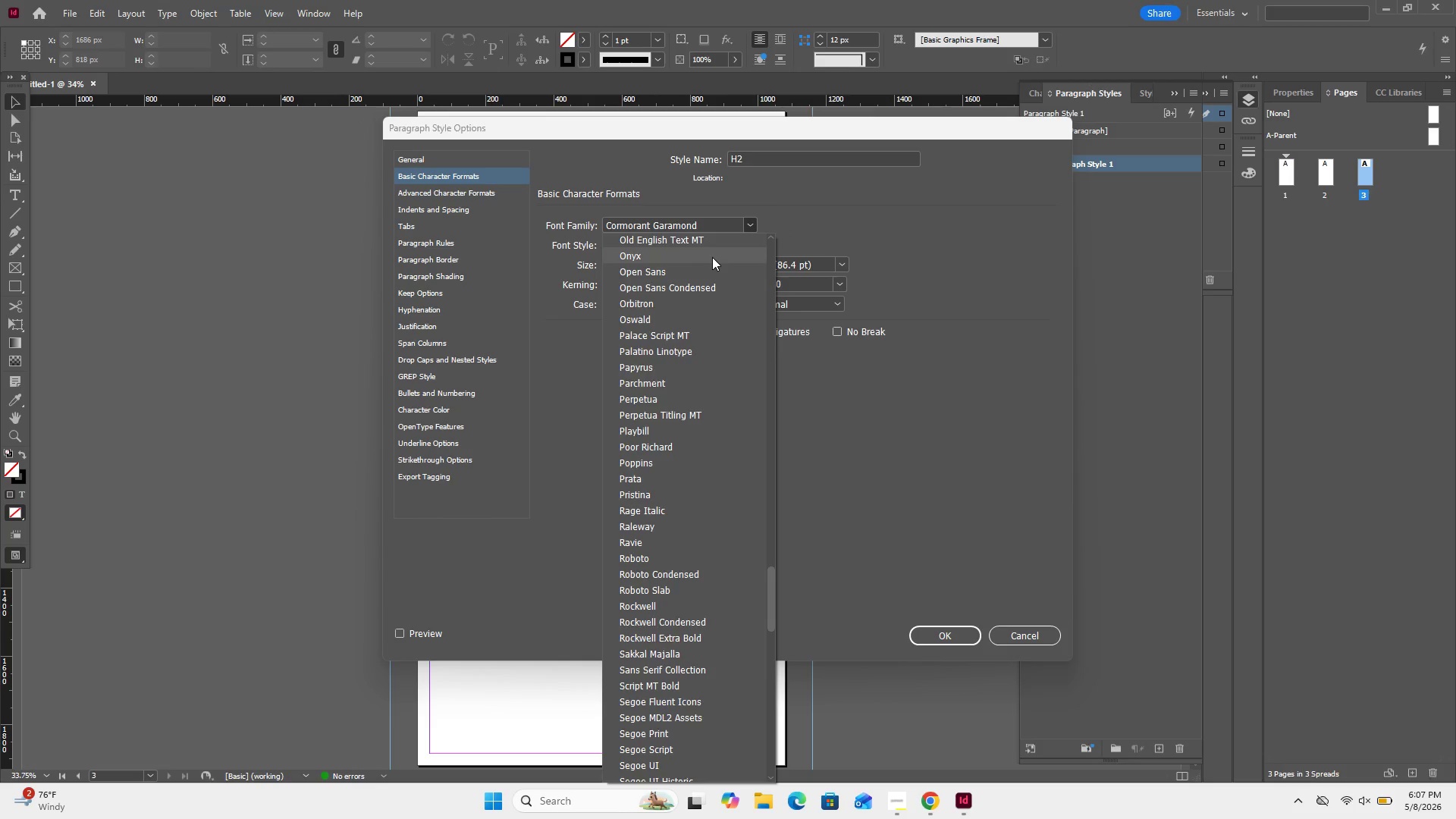 
scroll: coordinate [711, 251], scroll_direction: up, amount: 3.0
 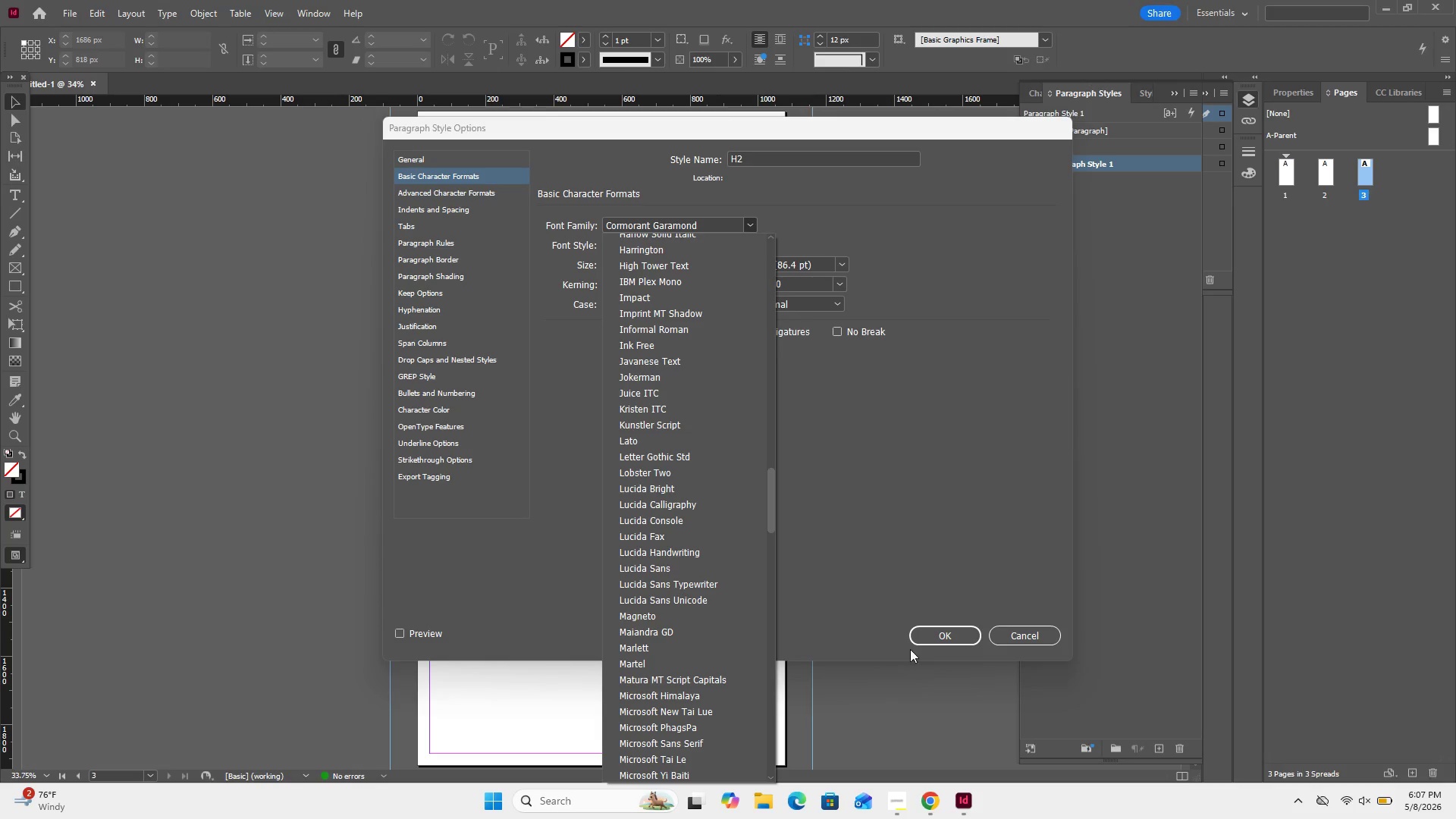 
left_click_drag(start_coordinate=[914, 803], to_coordinate=[910, 805])
 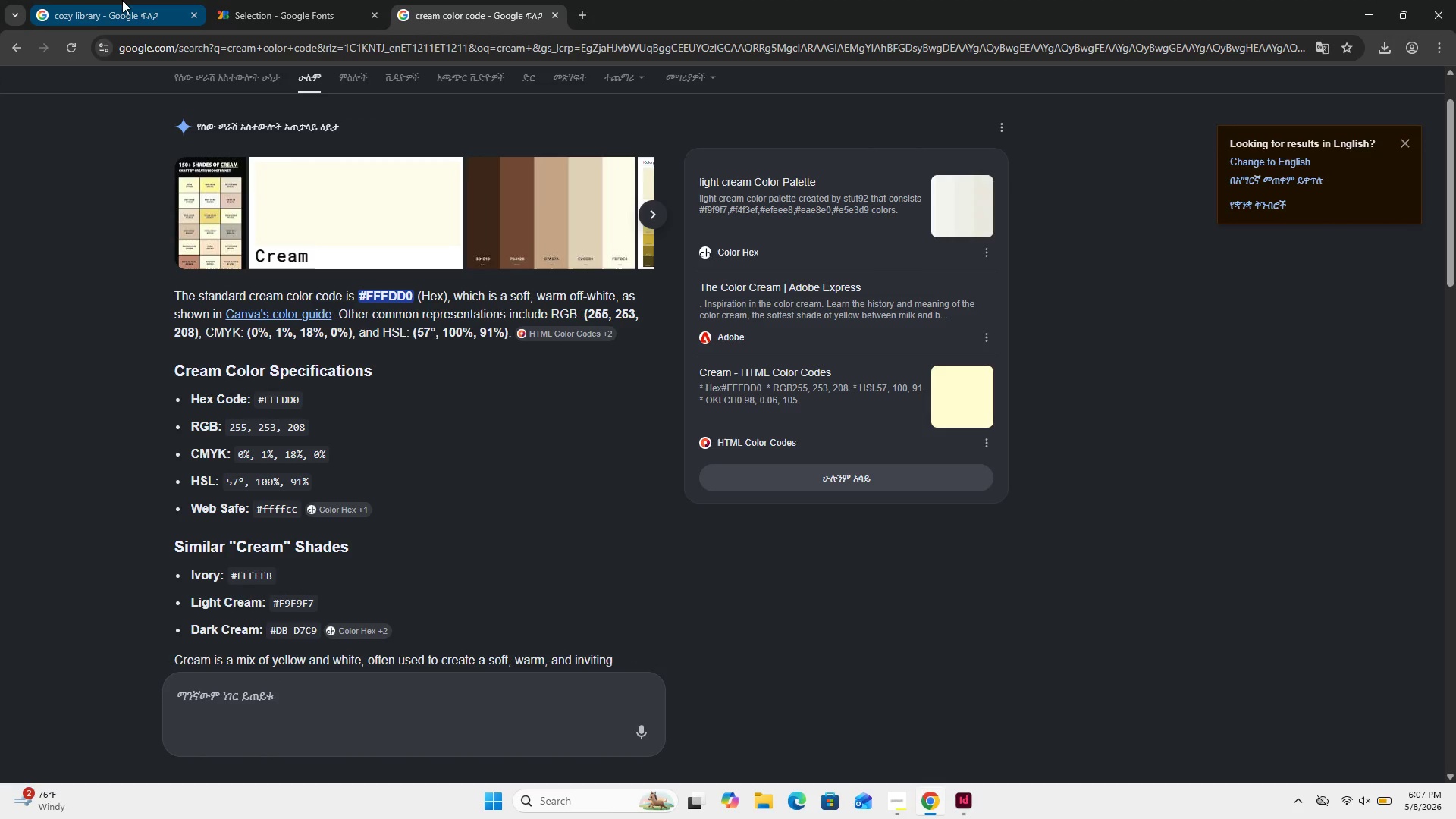 
left_click([317, 0])
 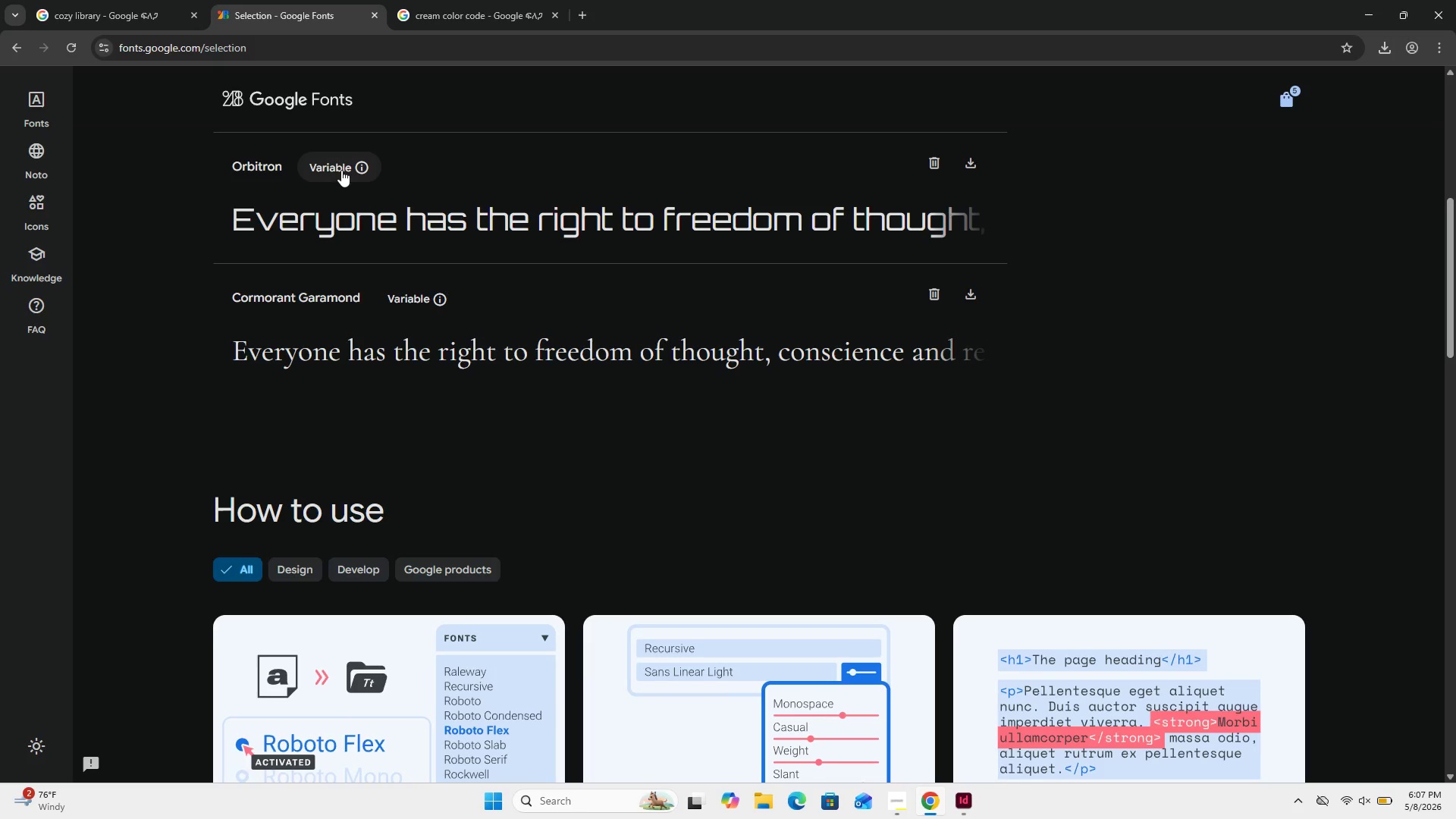 
scroll: coordinate [347, 154], scroll_direction: up, amount: 13.0
 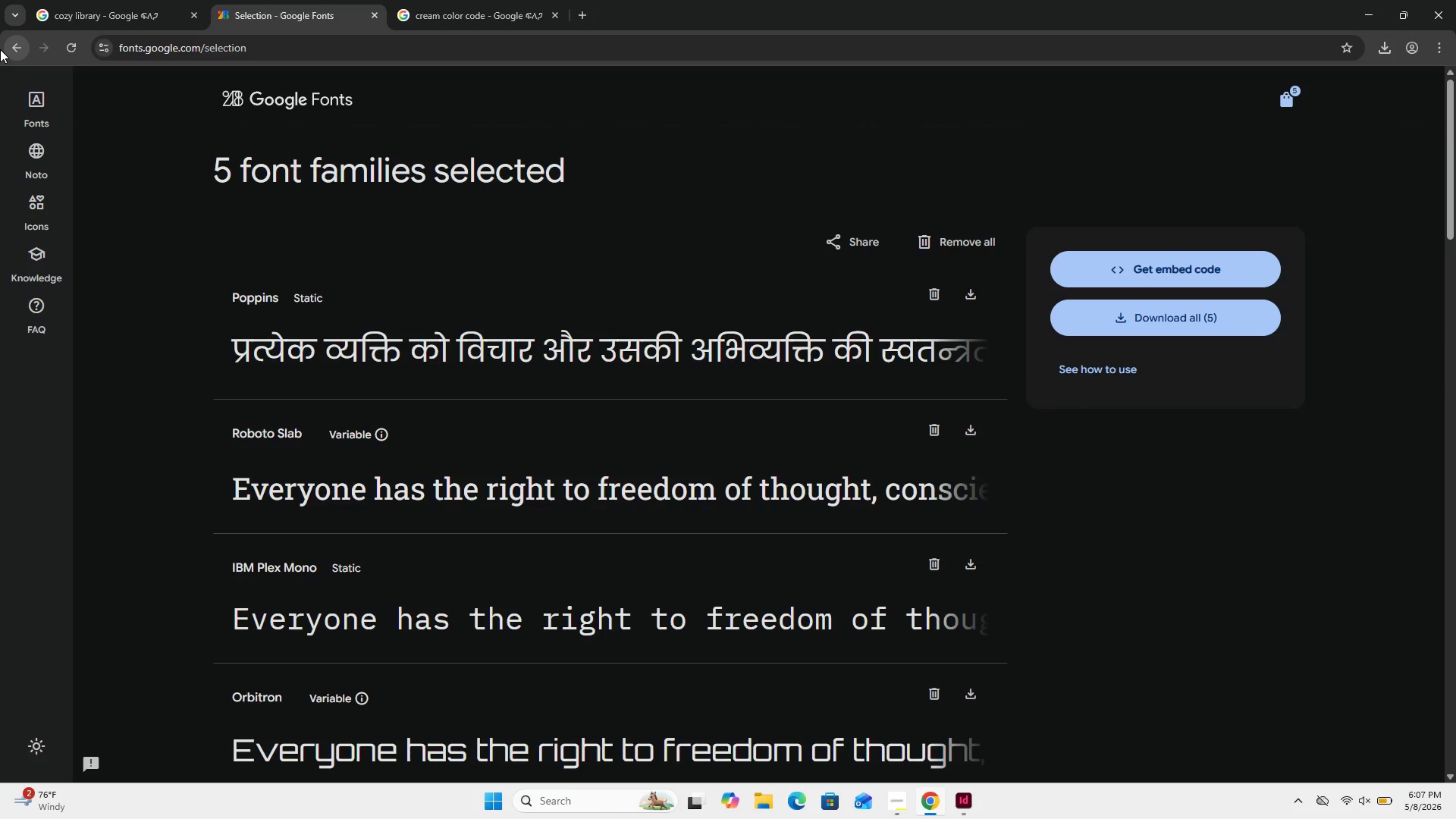 
left_click([3, 48])
 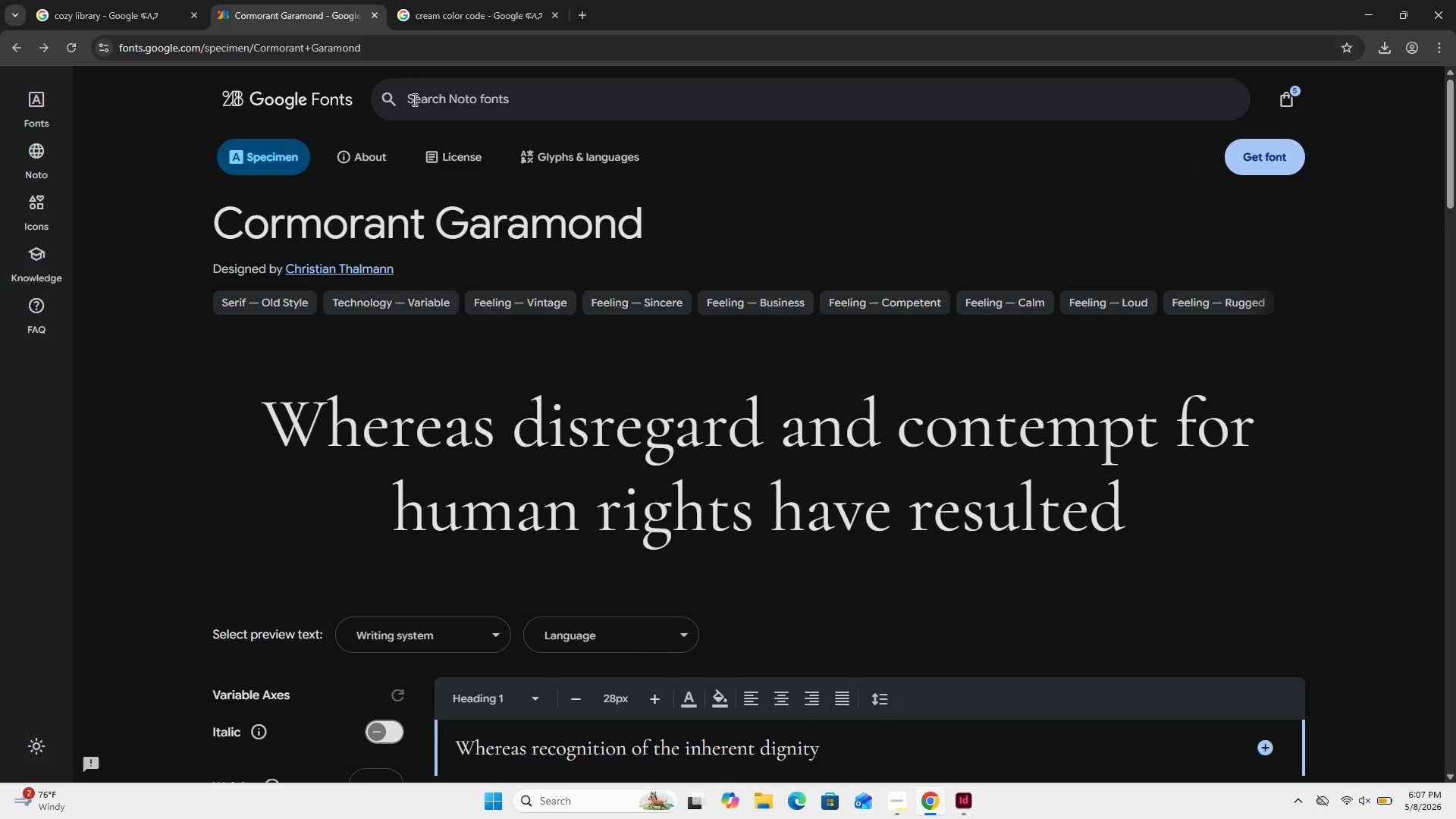 
left_click_drag(start_coordinate=[455, 113], to_coordinate=[468, 111])
 